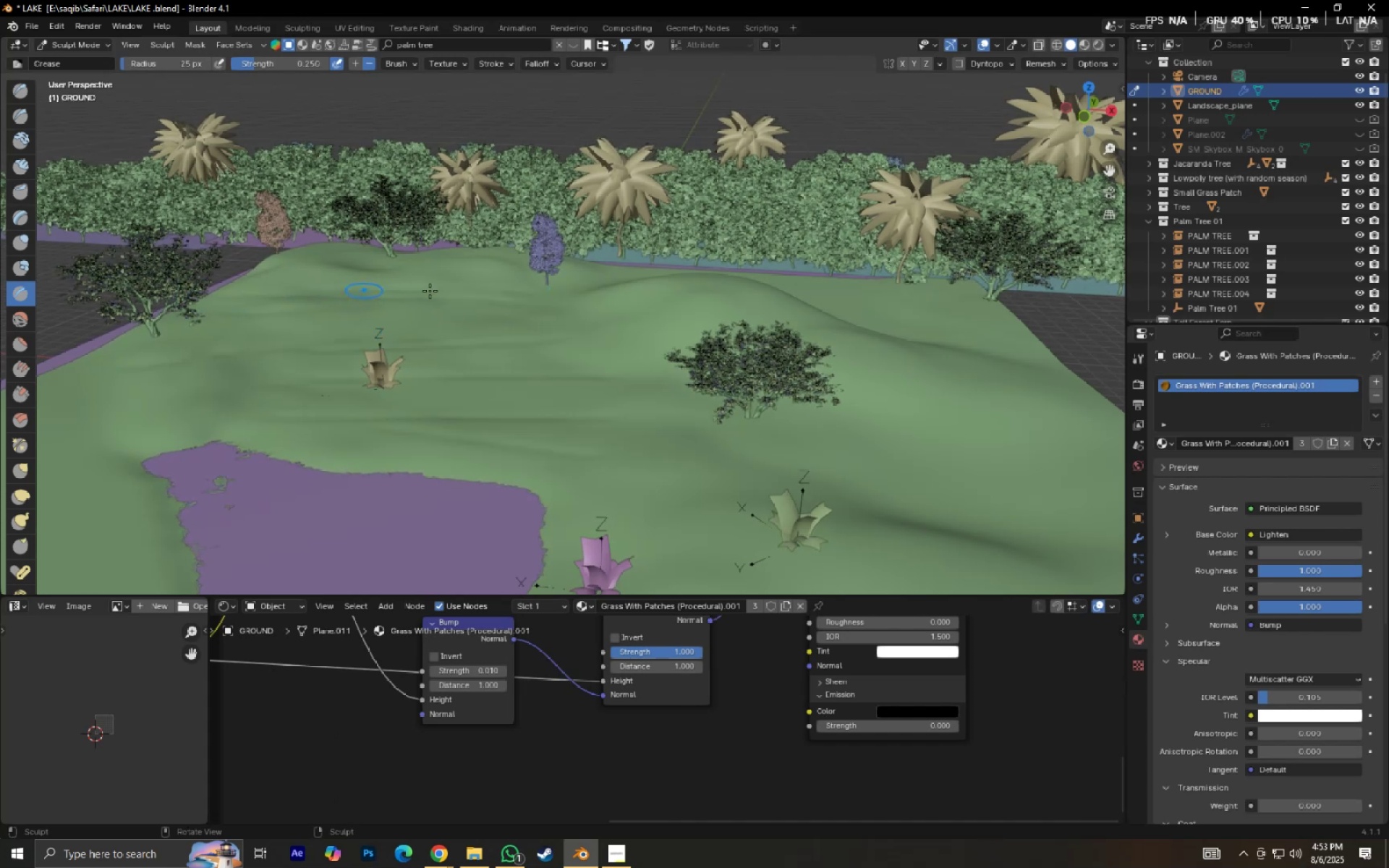 
left_click_drag(start_coordinate=[529, 291], to_coordinate=[390, 294])
 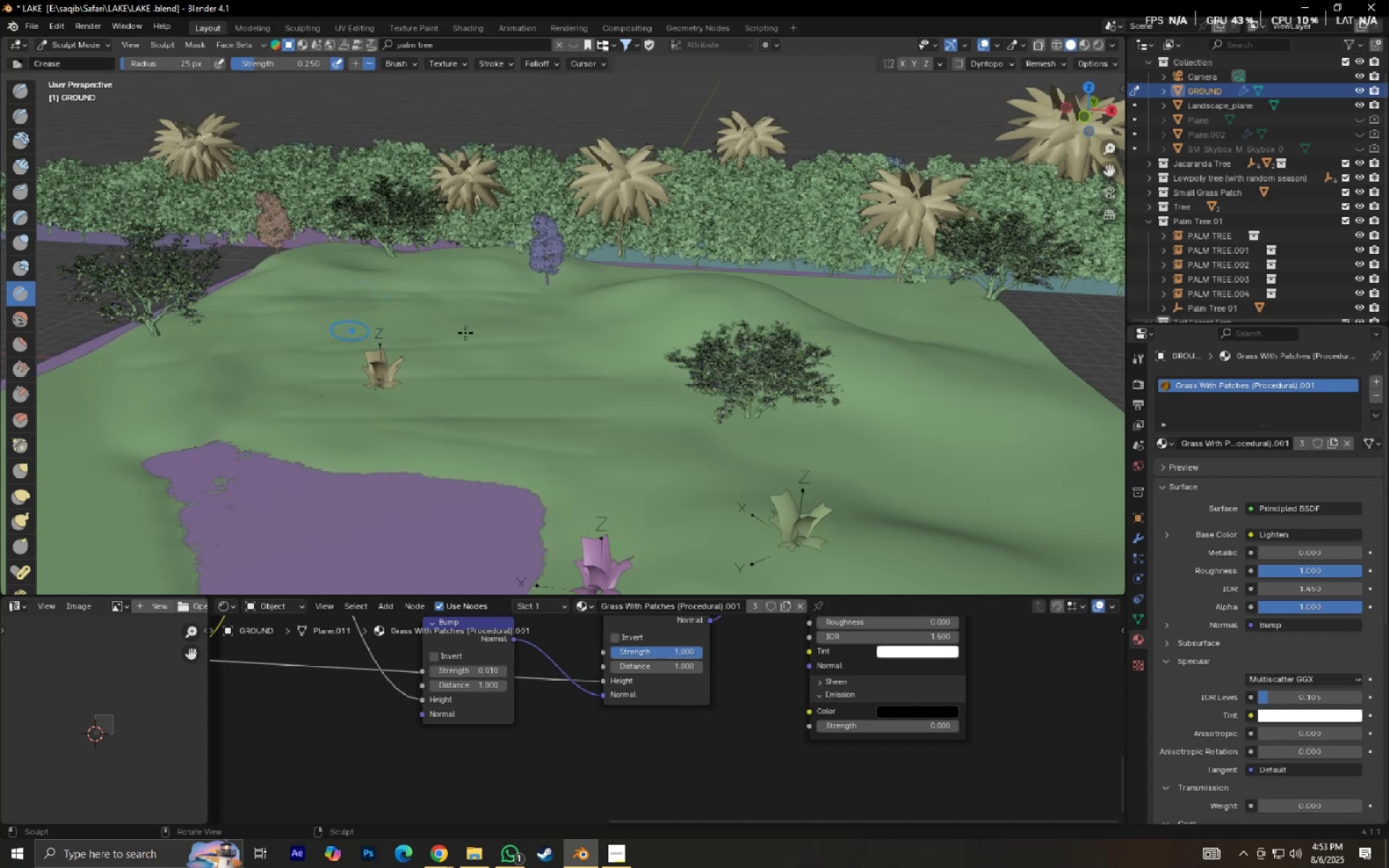 
left_click_drag(start_coordinate=[506, 333], to_coordinate=[344, 332])
 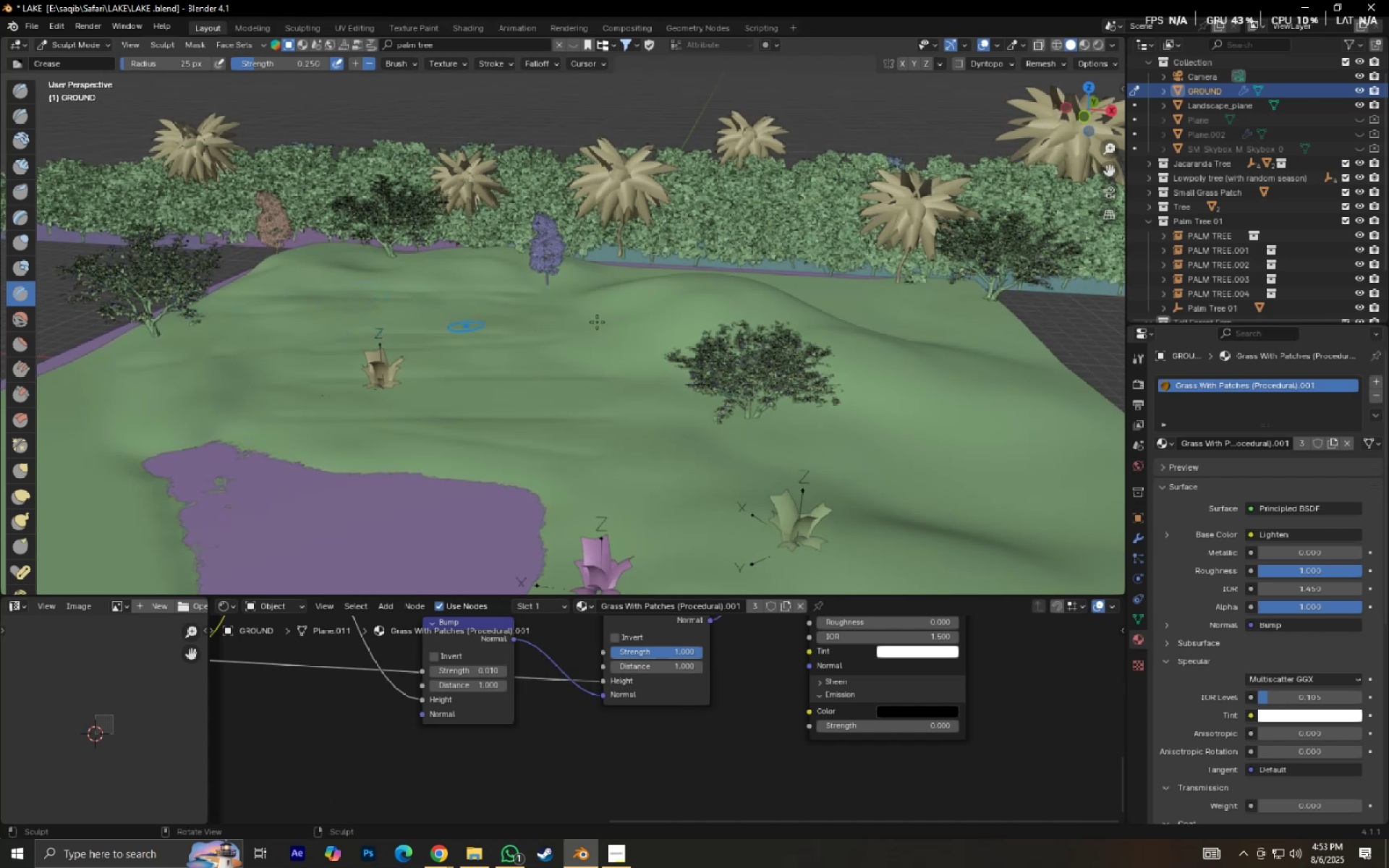 
left_click_drag(start_coordinate=[574, 320], to_coordinate=[403, 320])
 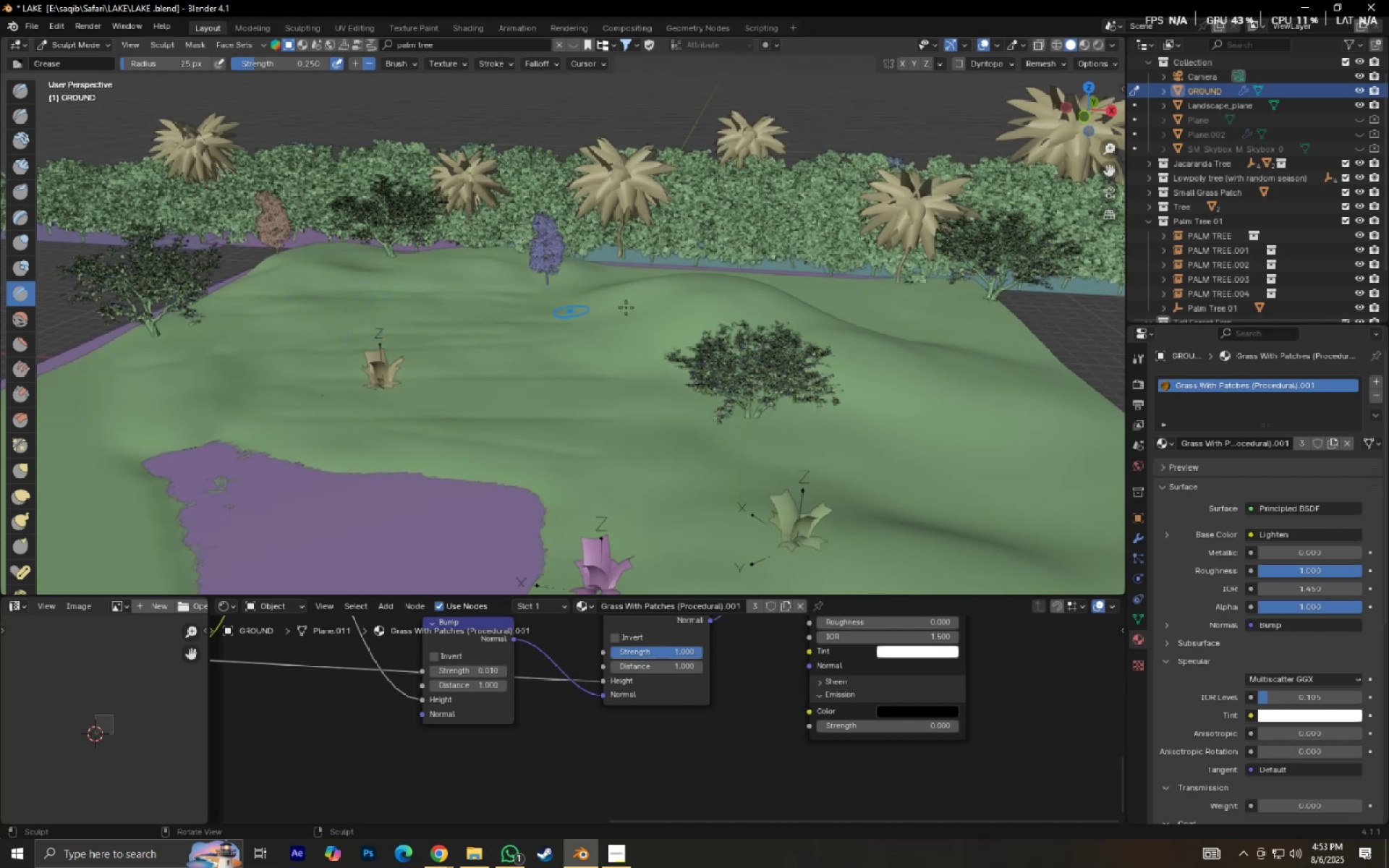 
left_click_drag(start_coordinate=[621, 307], to_coordinate=[488, 316])
 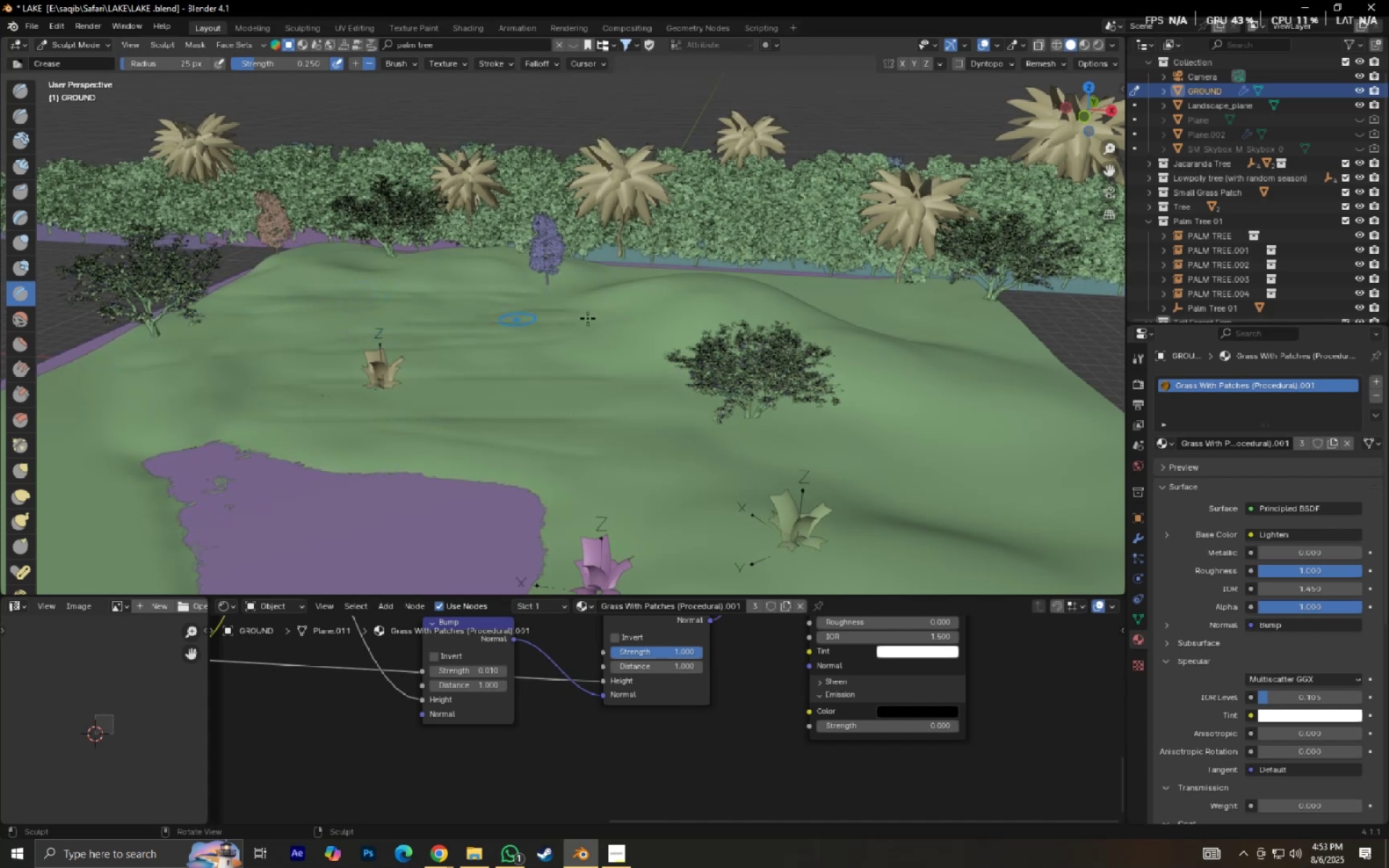 
left_click_drag(start_coordinate=[699, 318], to_coordinate=[494, 329])
 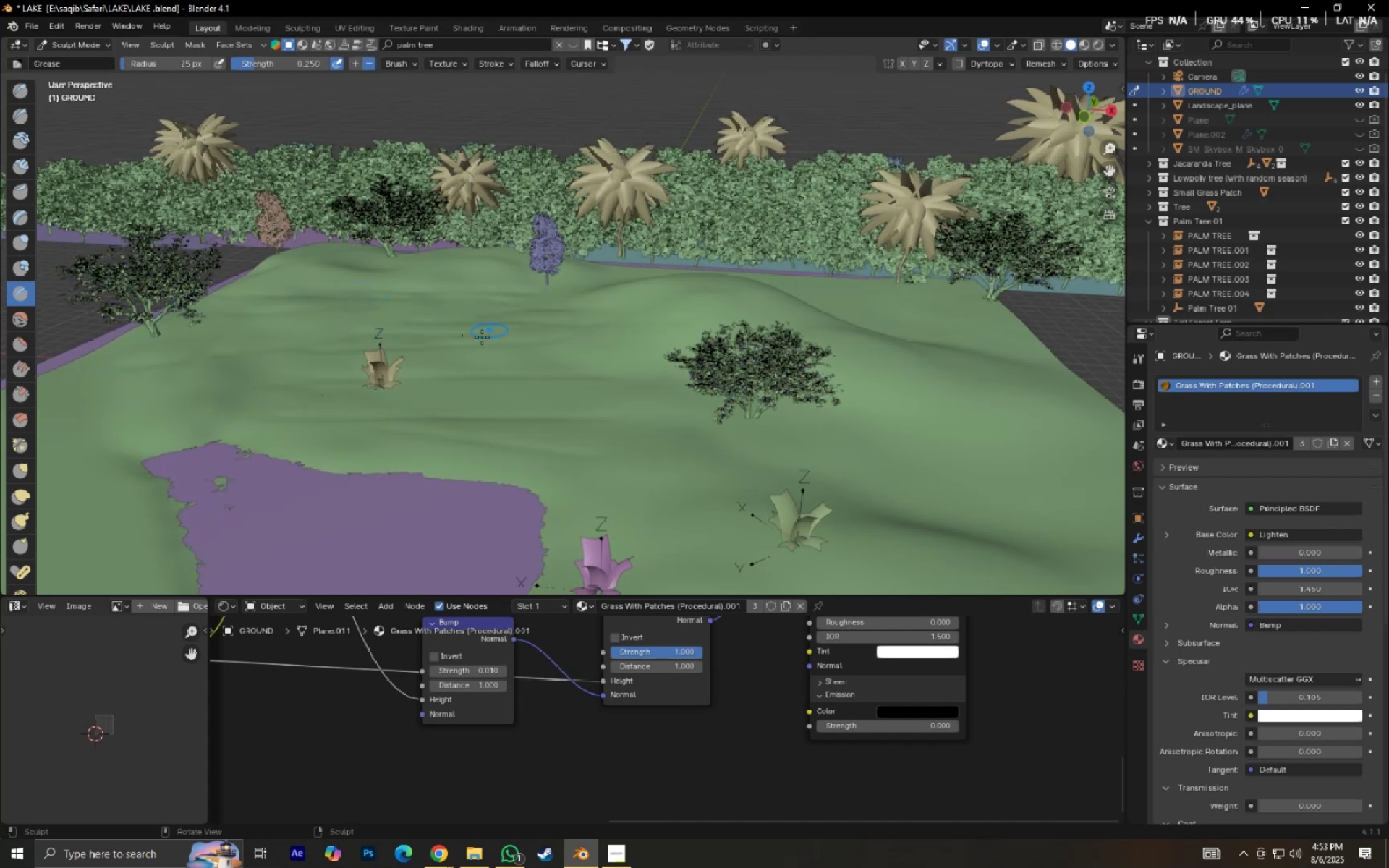 
left_click_drag(start_coordinate=[739, 337], to_coordinate=[562, 336])
 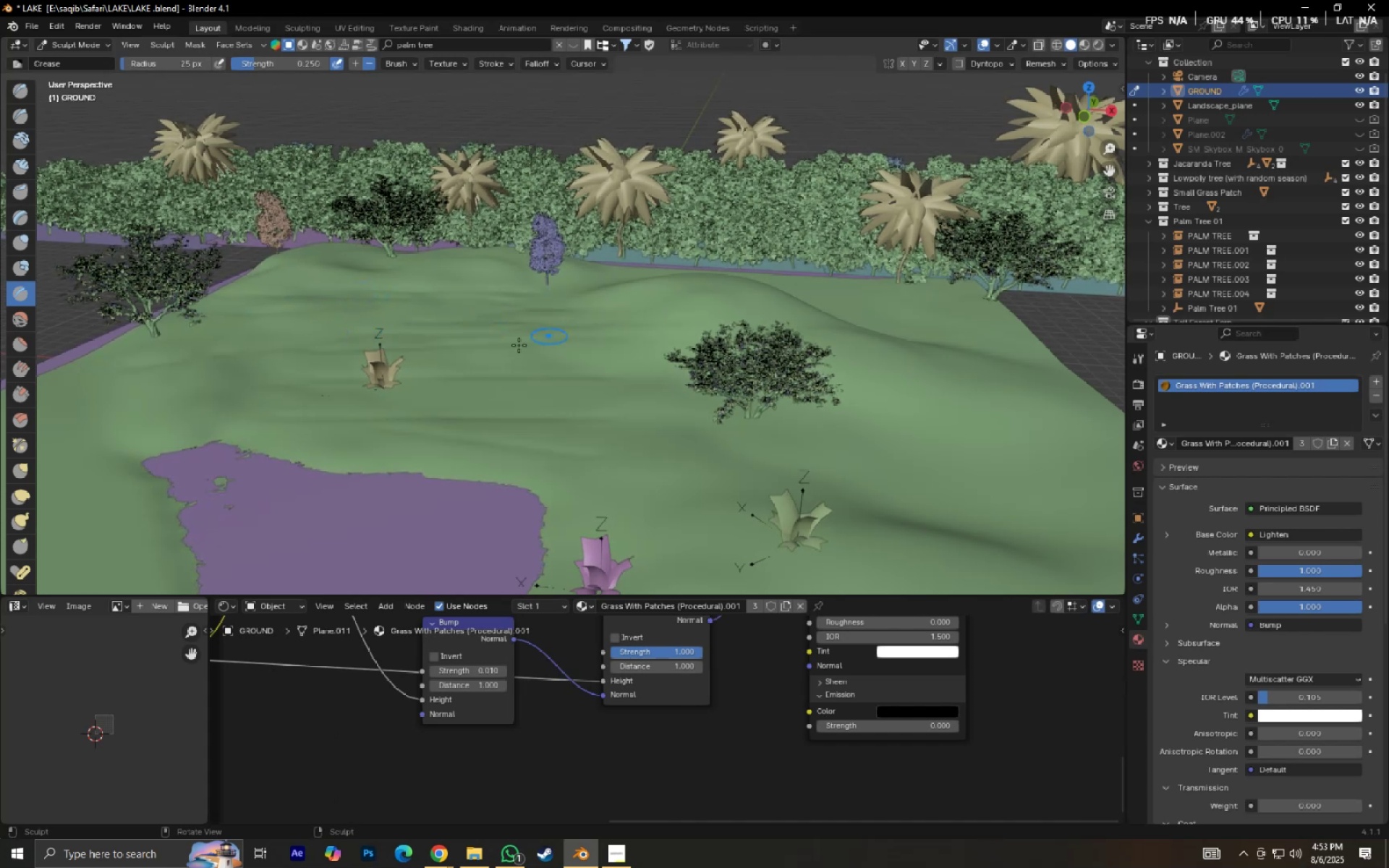 
left_click_drag(start_coordinate=[723, 352], to_coordinate=[829, 355])
 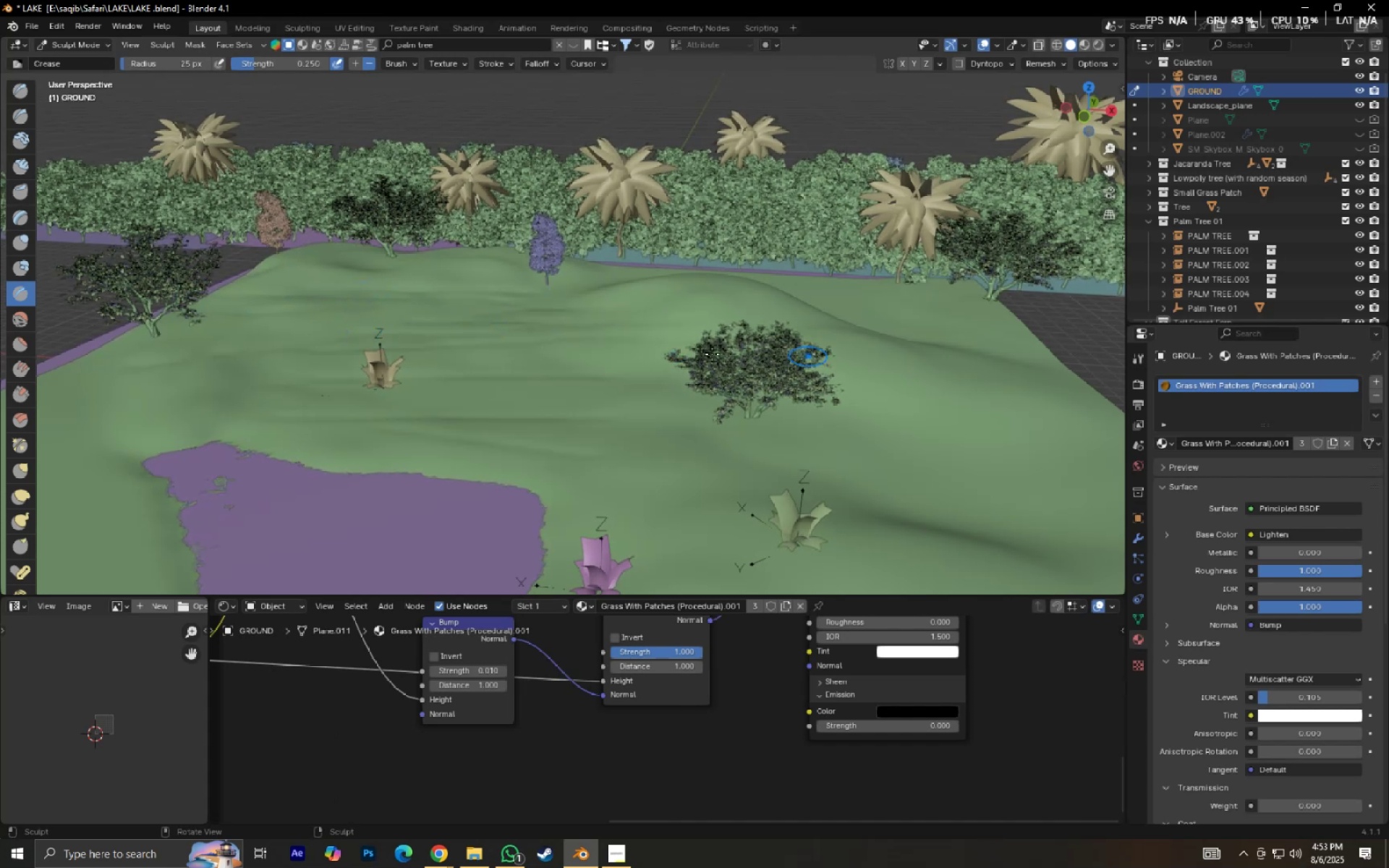 
left_click_drag(start_coordinate=[666, 373], to_coordinate=[883, 373])
 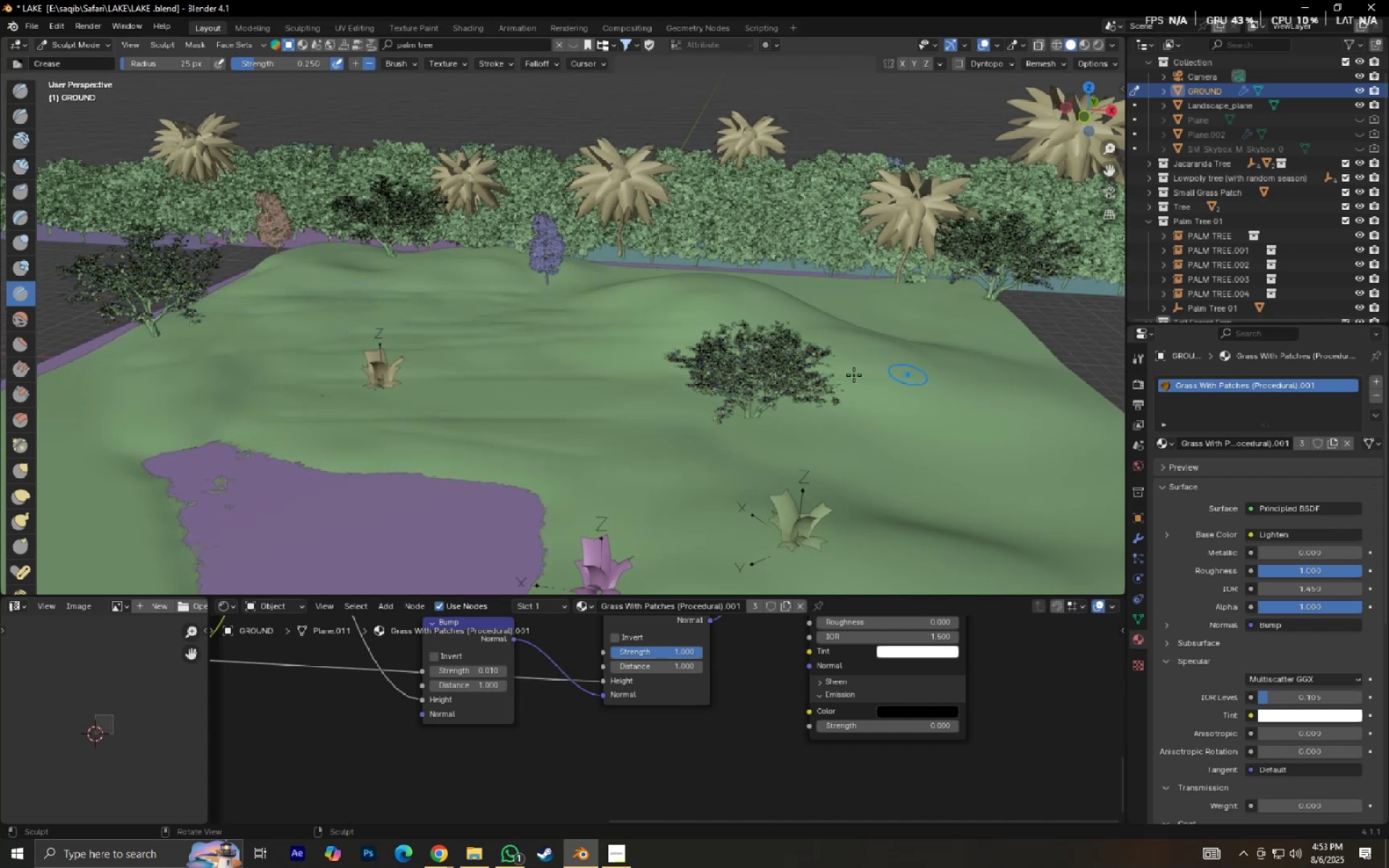 
left_click_drag(start_coordinate=[637, 383], to_coordinate=[391, 323])
 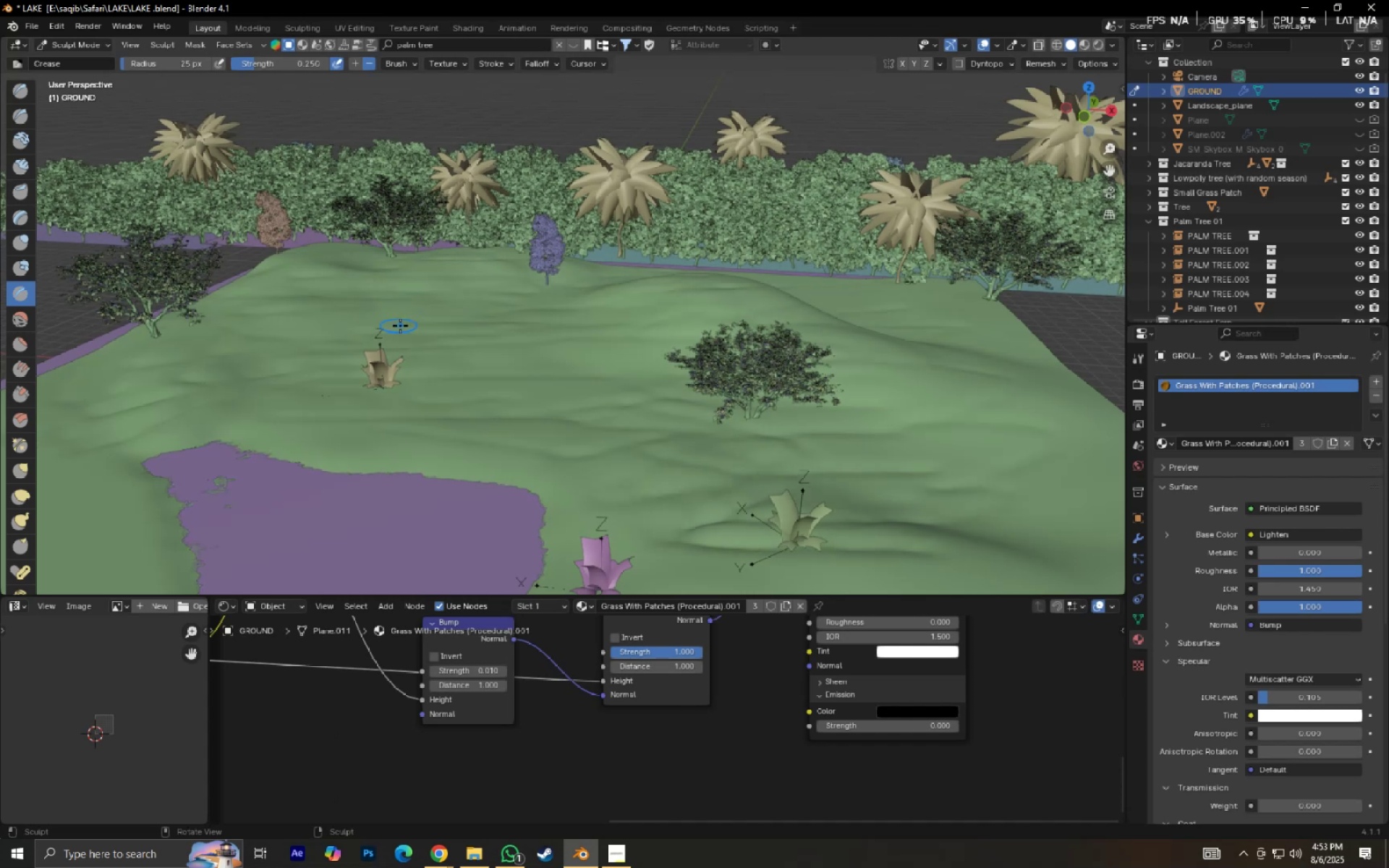 
key(Numpad0)
 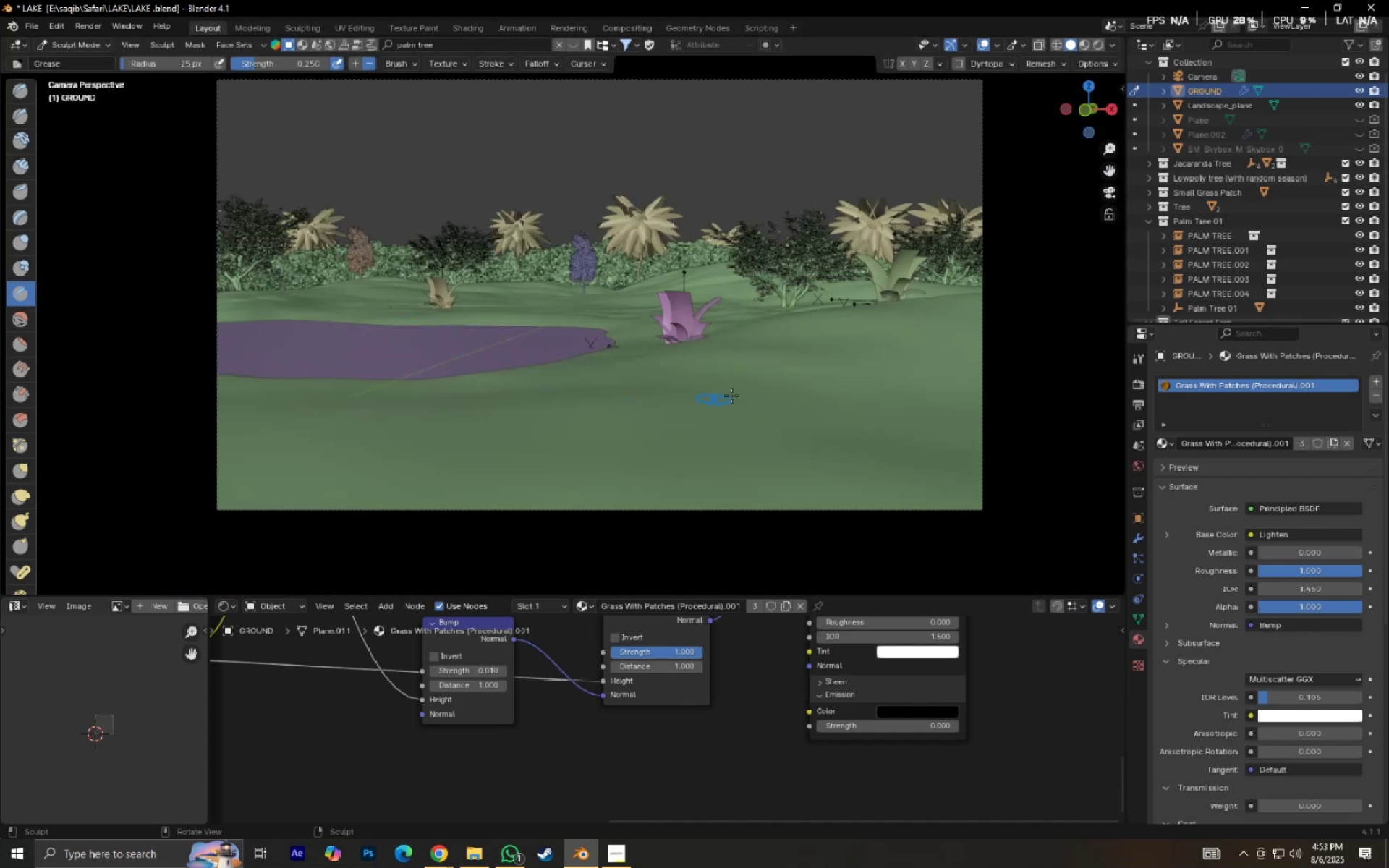 
left_click_drag(start_coordinate=[806, 347], to_coordinate=[458, 476])
 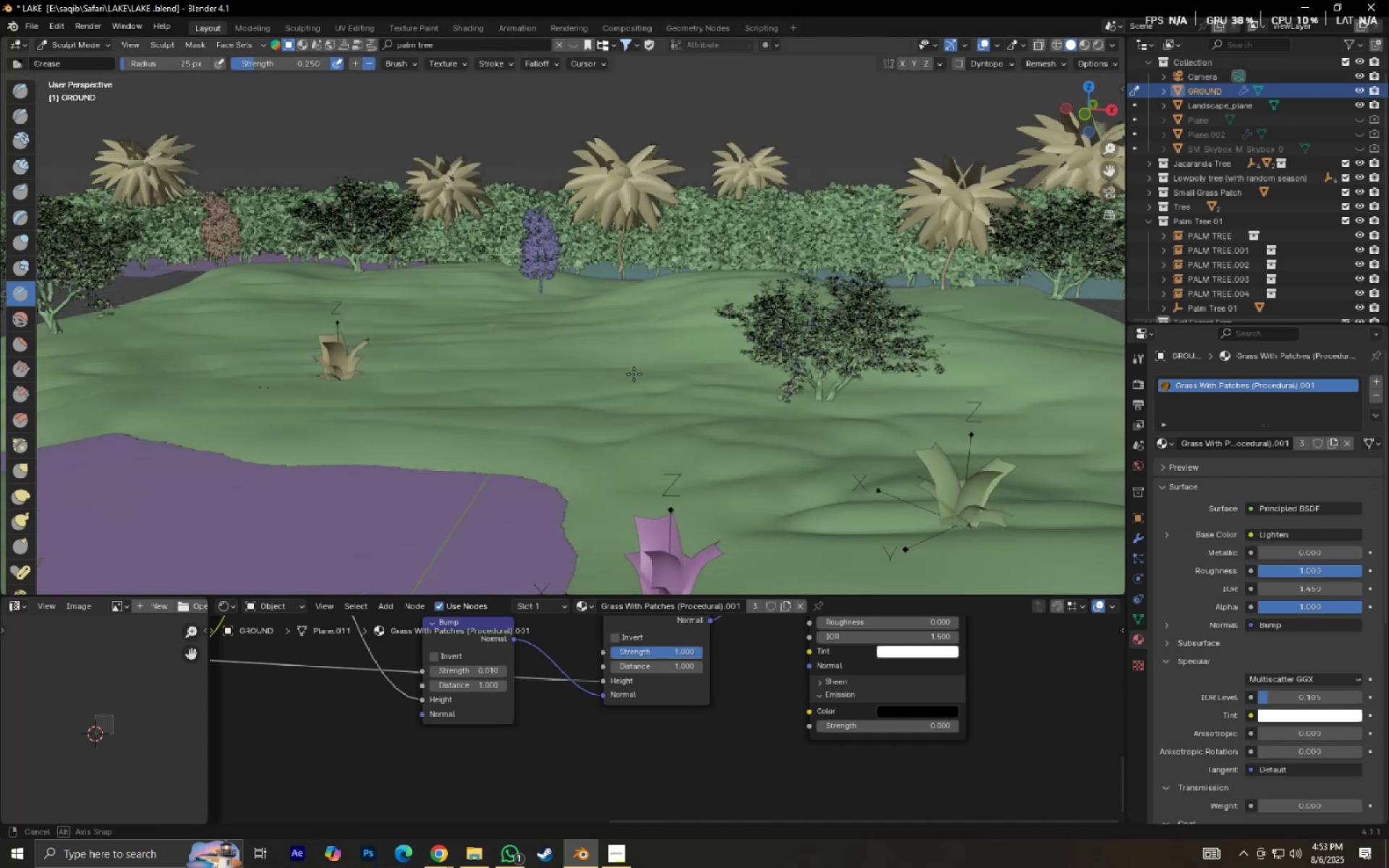 
scroll: coordinate [634, 380], scroll_direction: down, amount: 4.0
 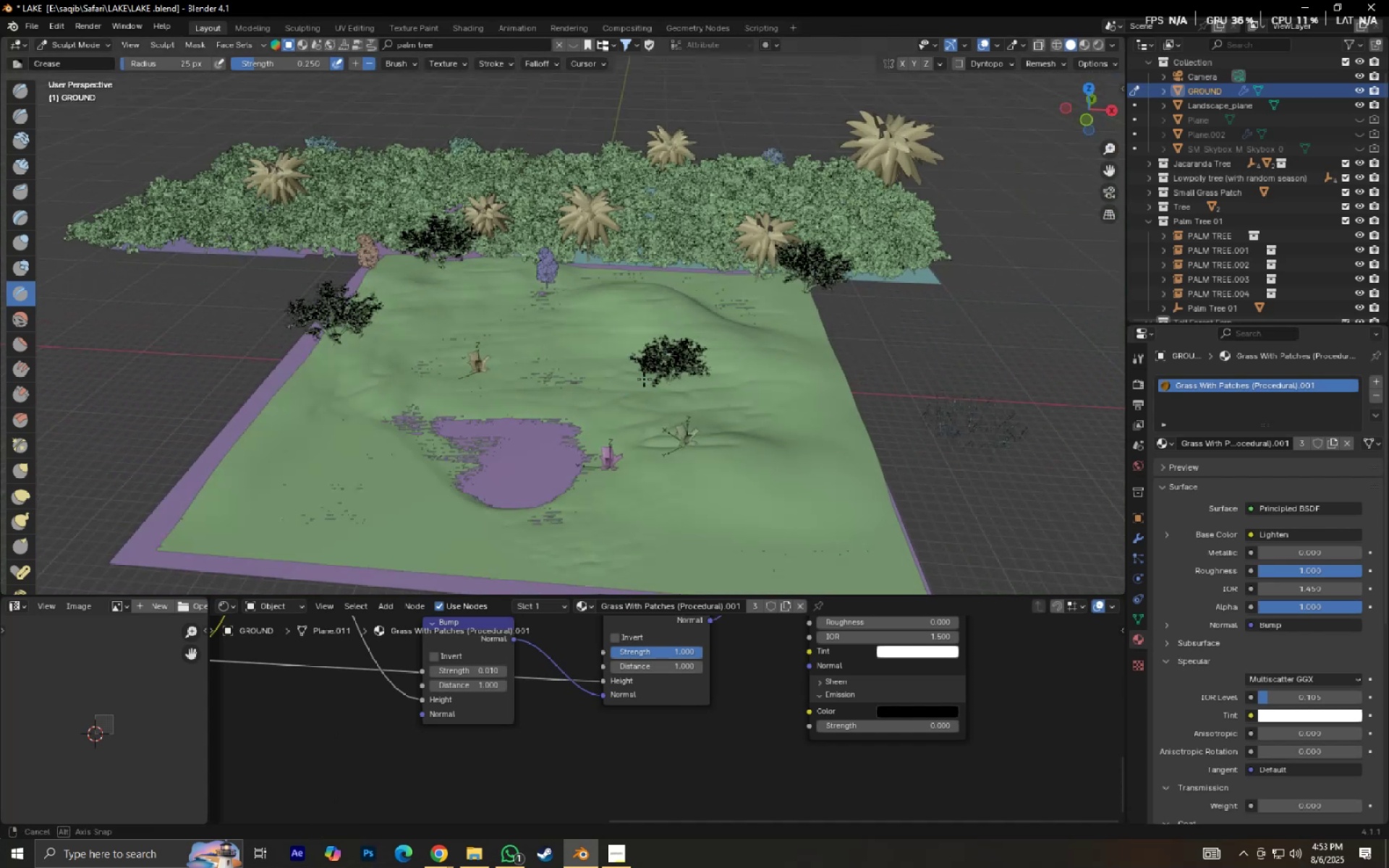 
key(Control+Z)
 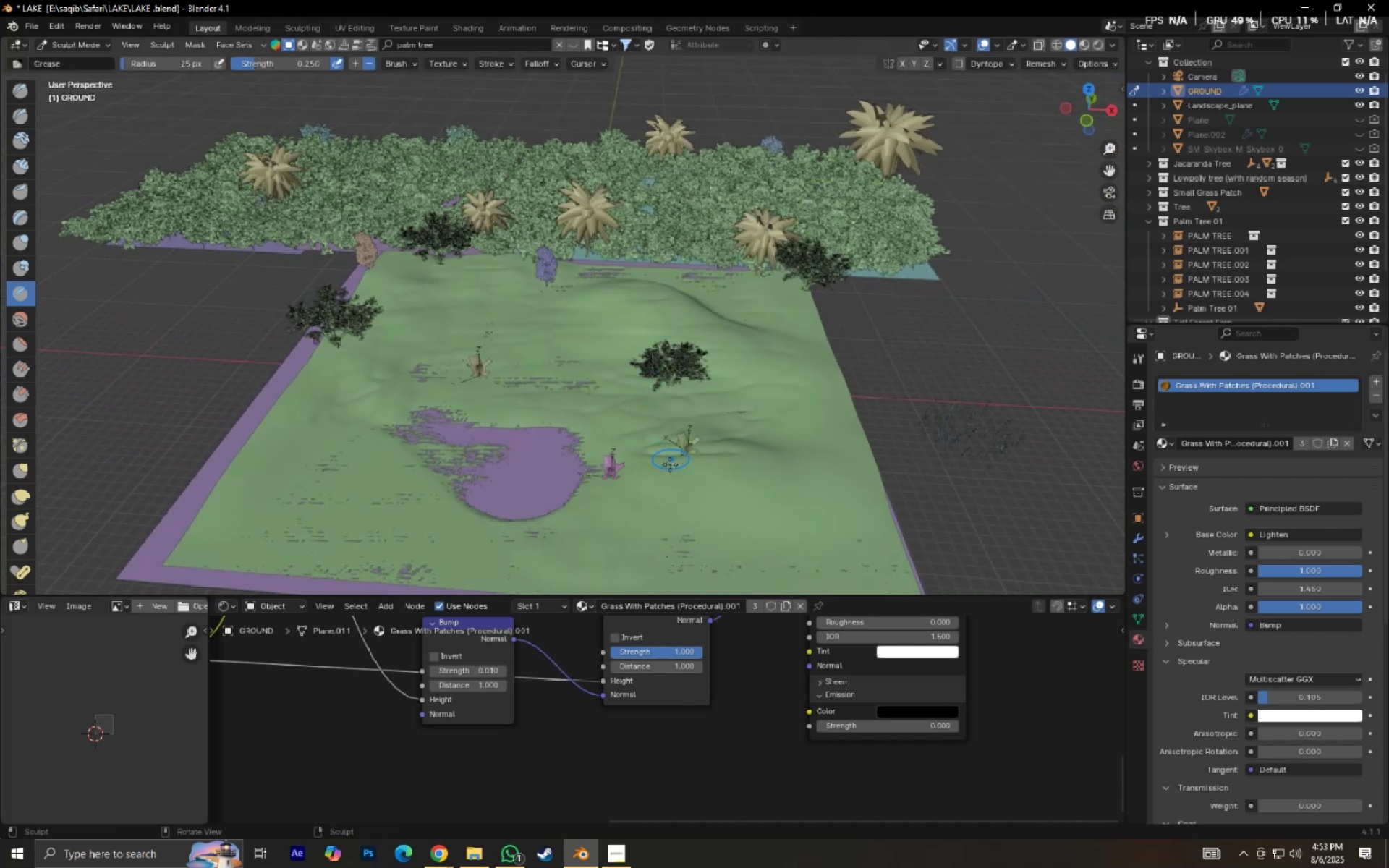 
key(Control+Z)
 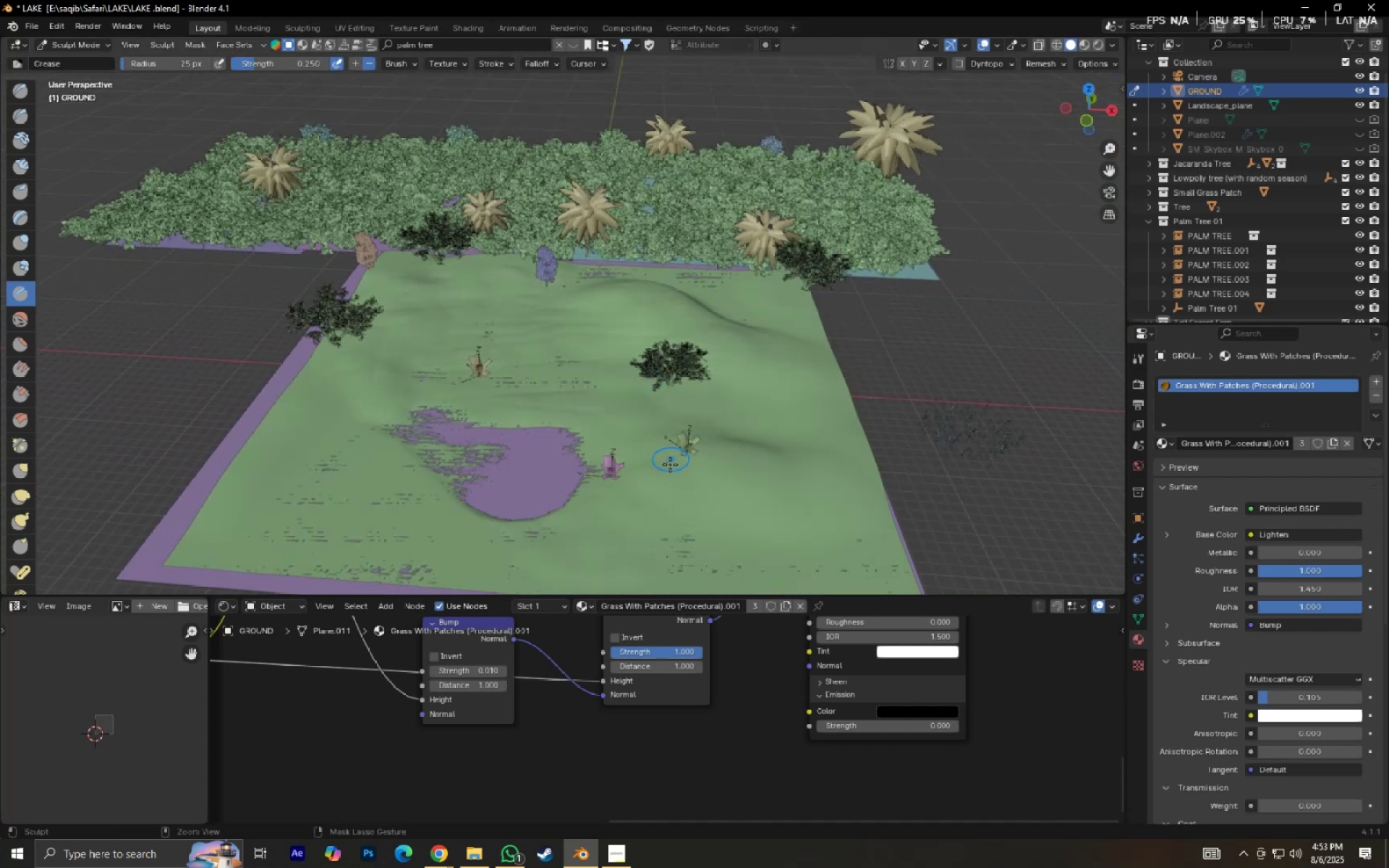 
key(Control+Z)
 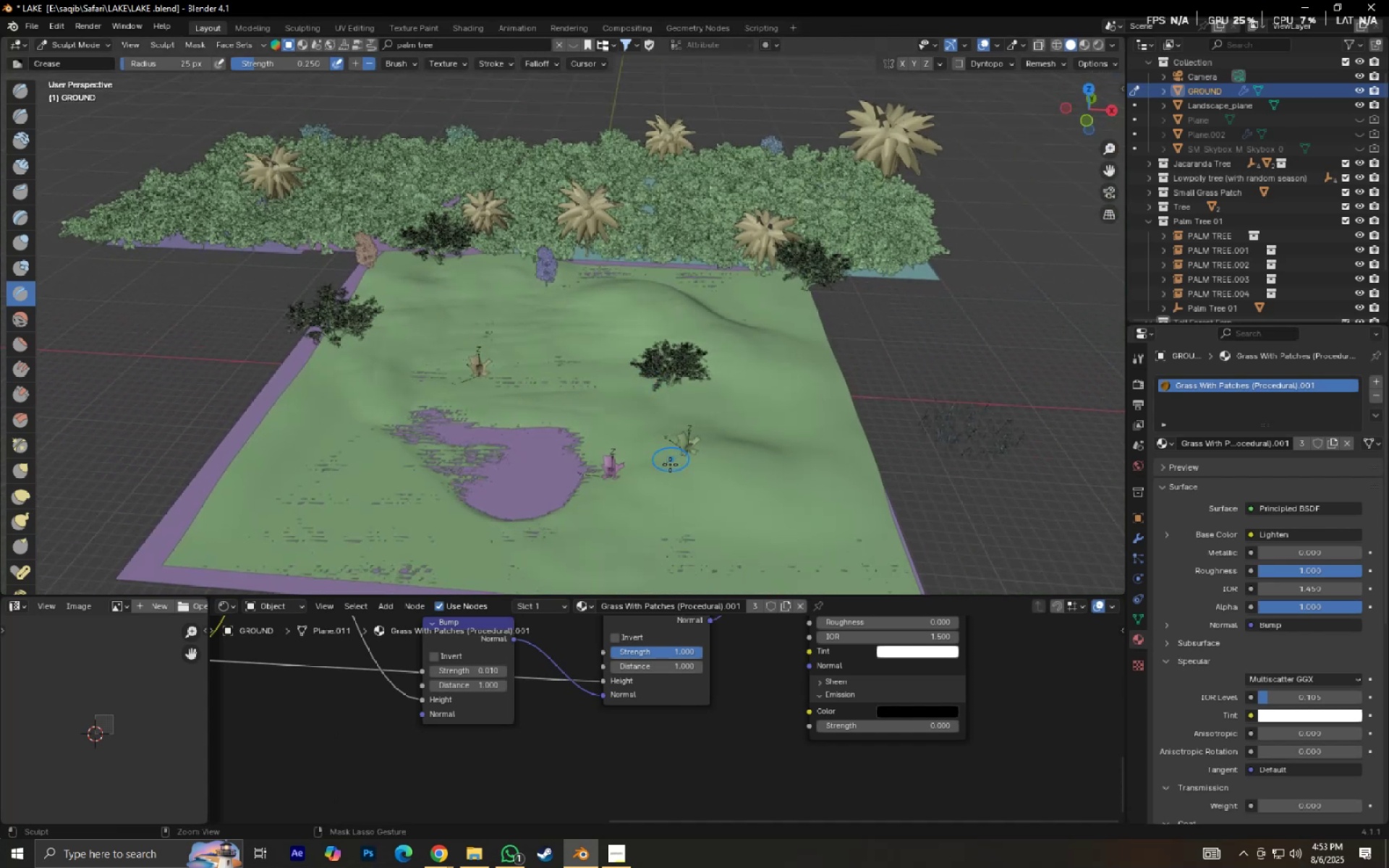 
key(Control+Z)
 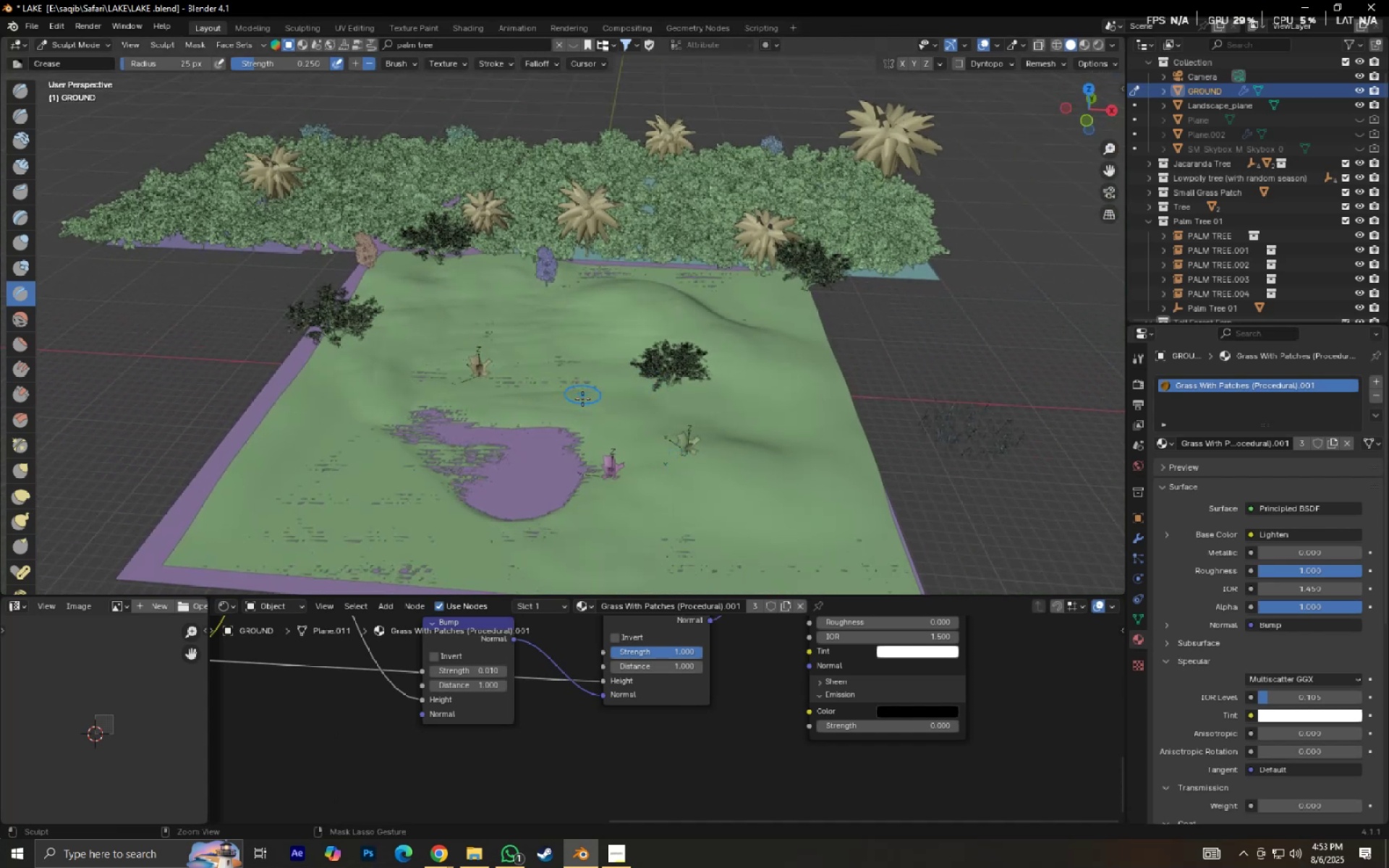 
key(Control+Z)
 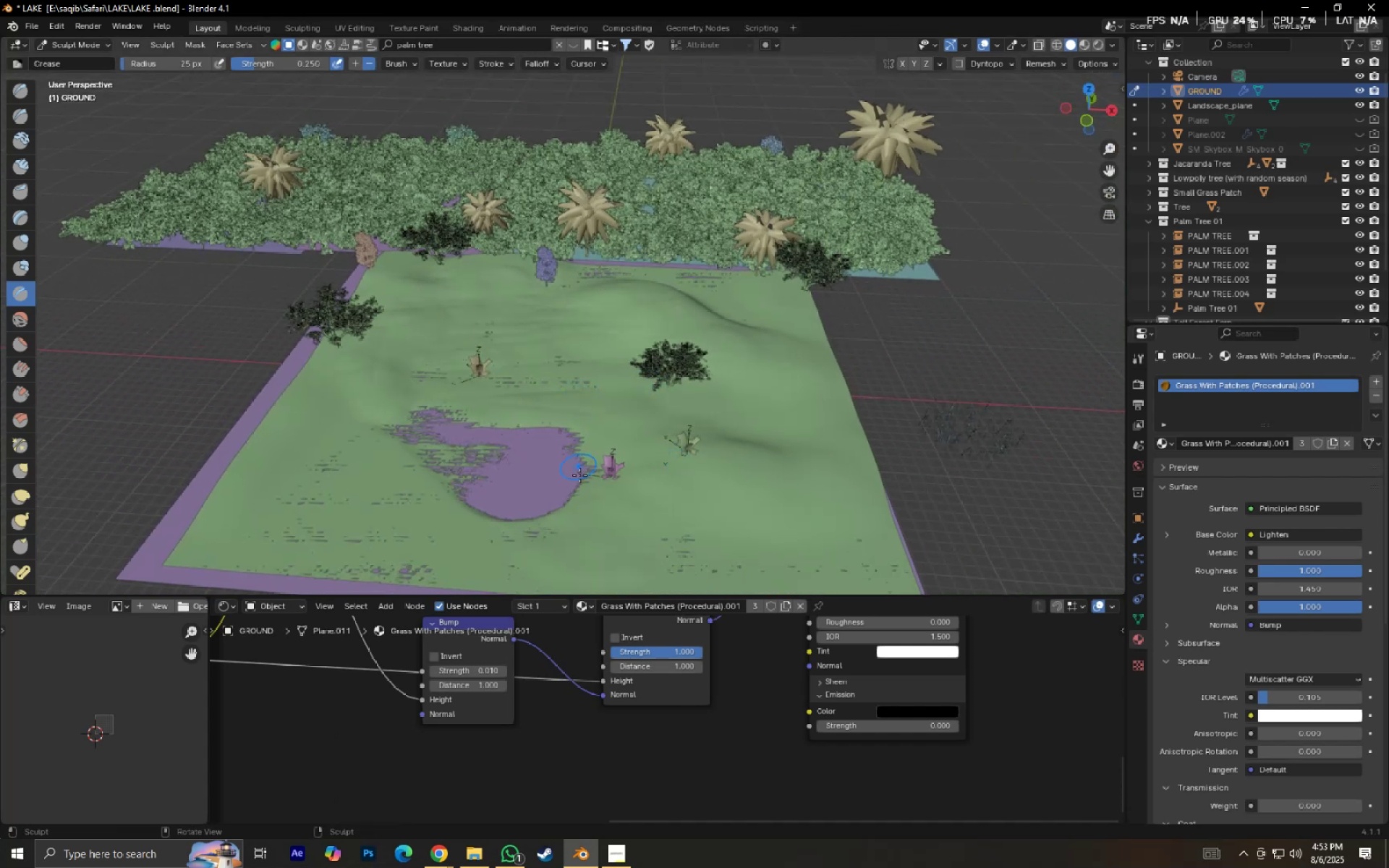 
scroll: coordinate [583, 477], scroll_direction: up, amount: 2.0
 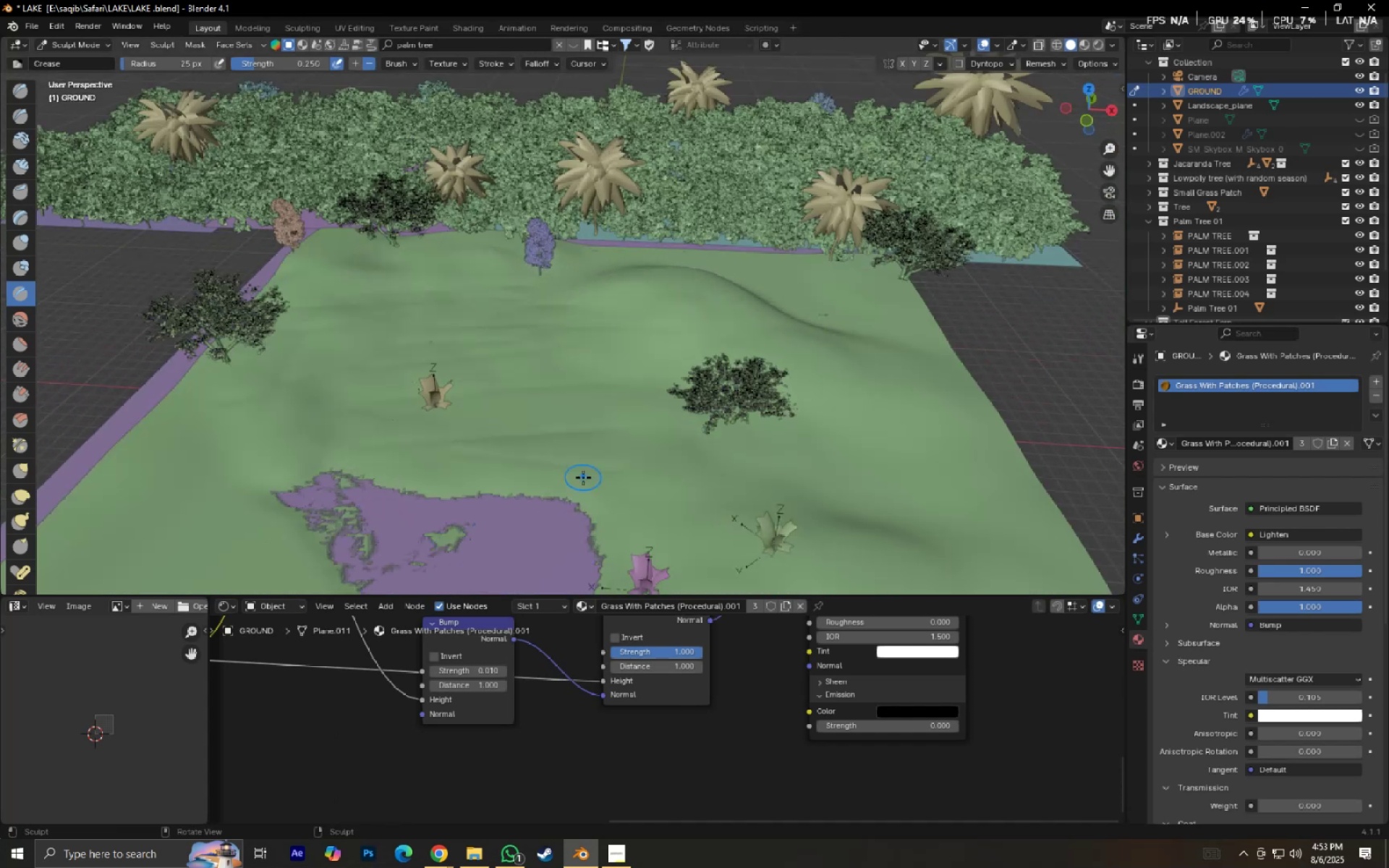 
key(Control+Z)
 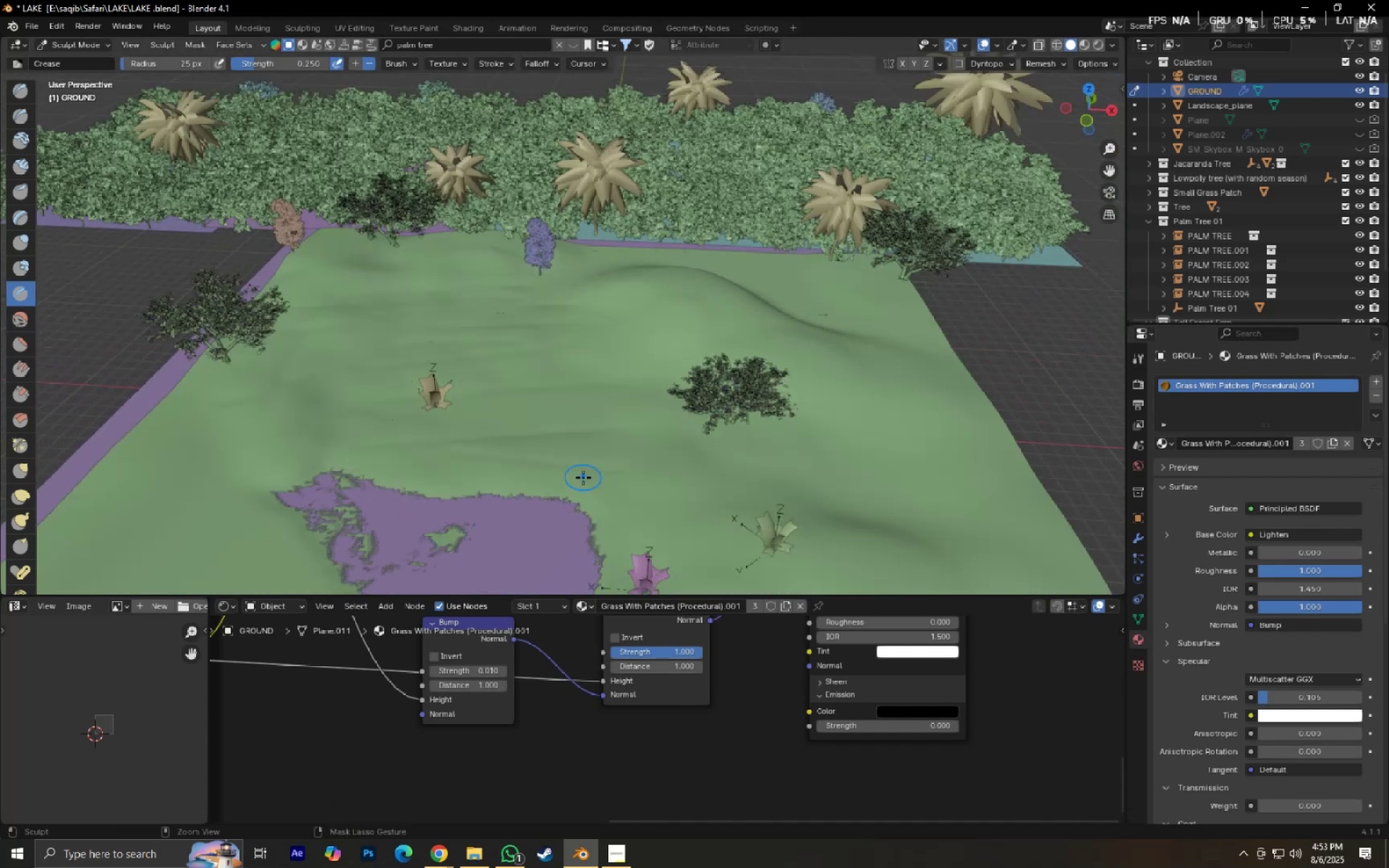 
key(Control+Z)
 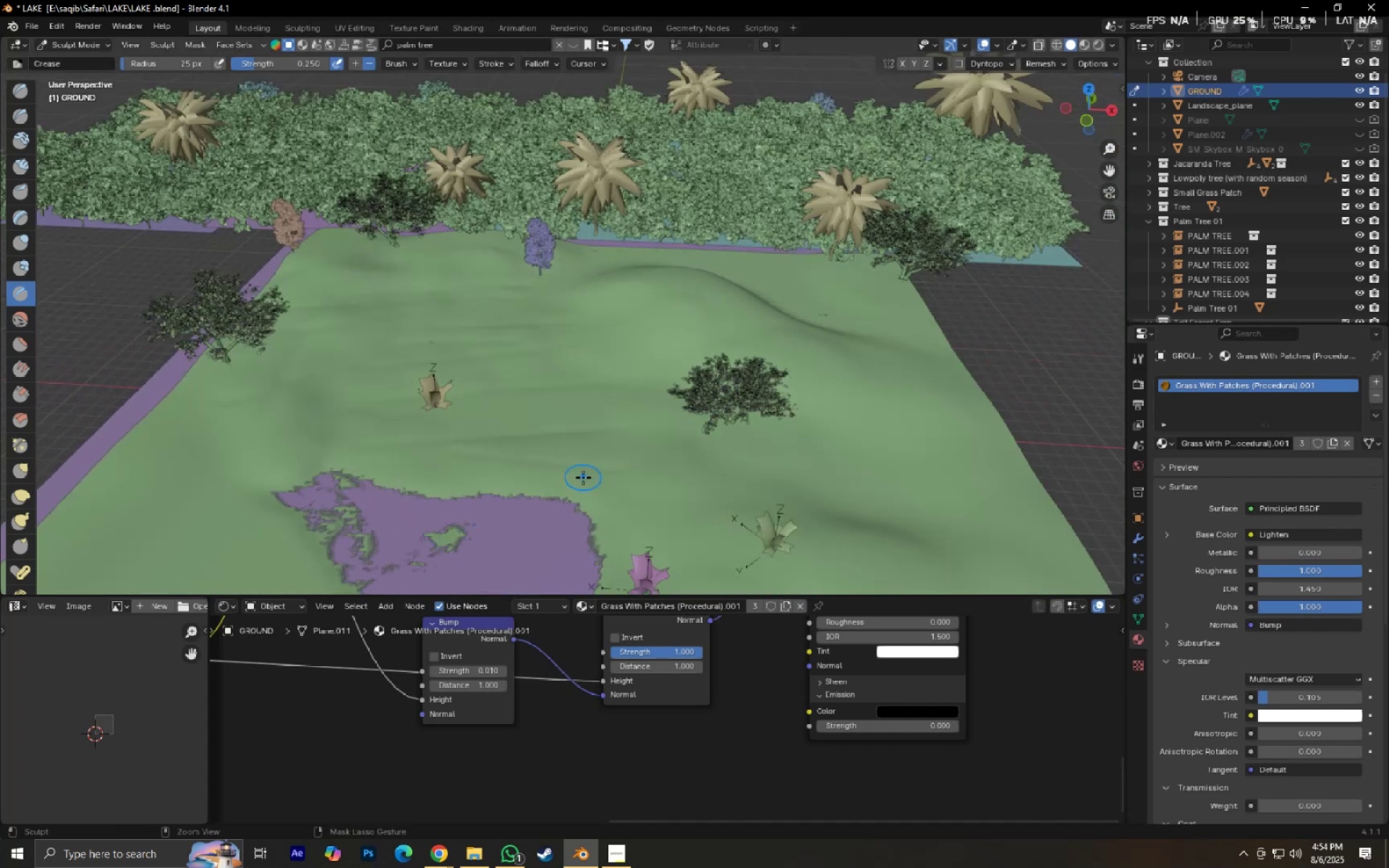 
key(Control+Z)
 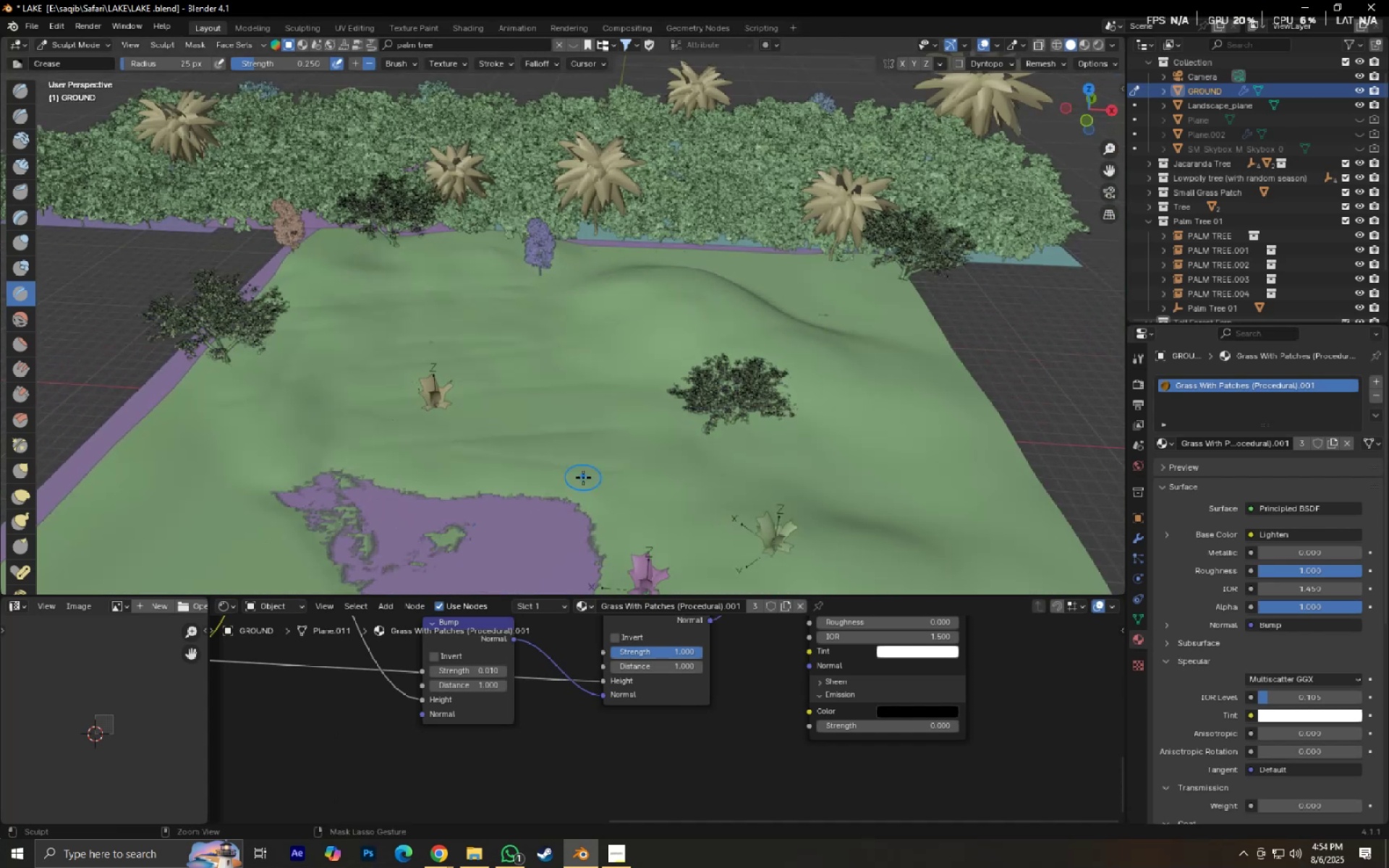 
key(Control+Z)
 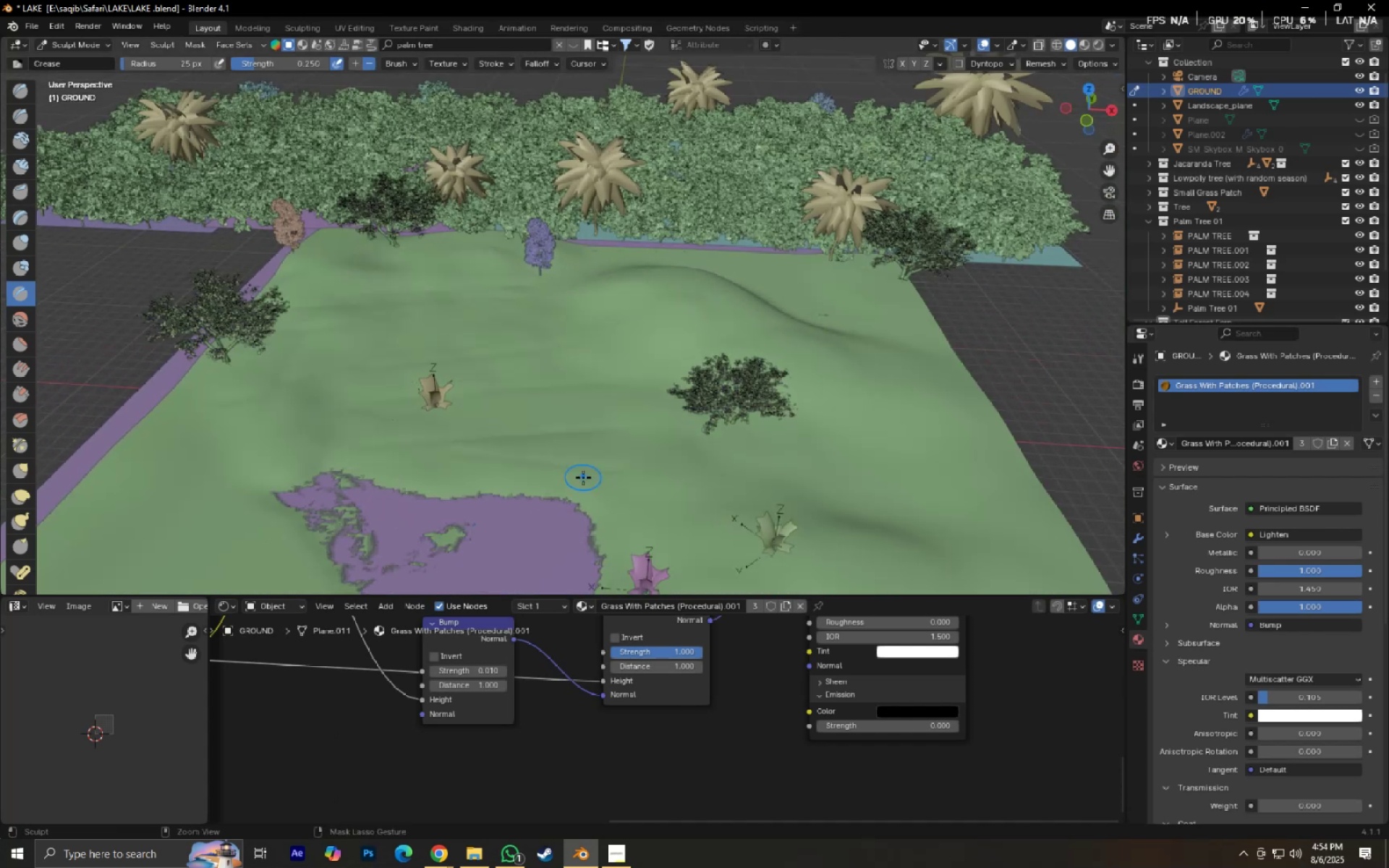 
key(Control+Z)
 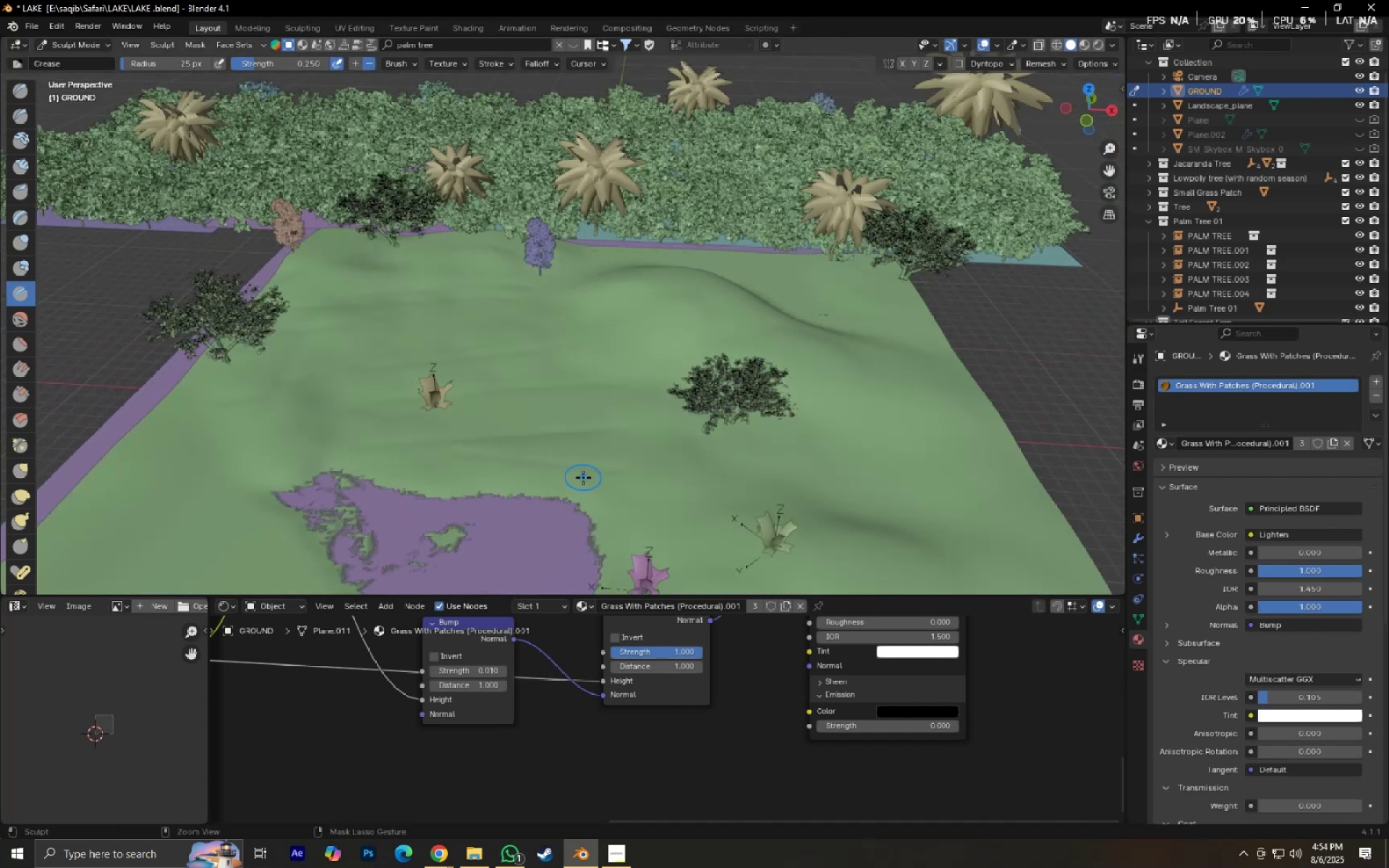 
key(Control+Z)
 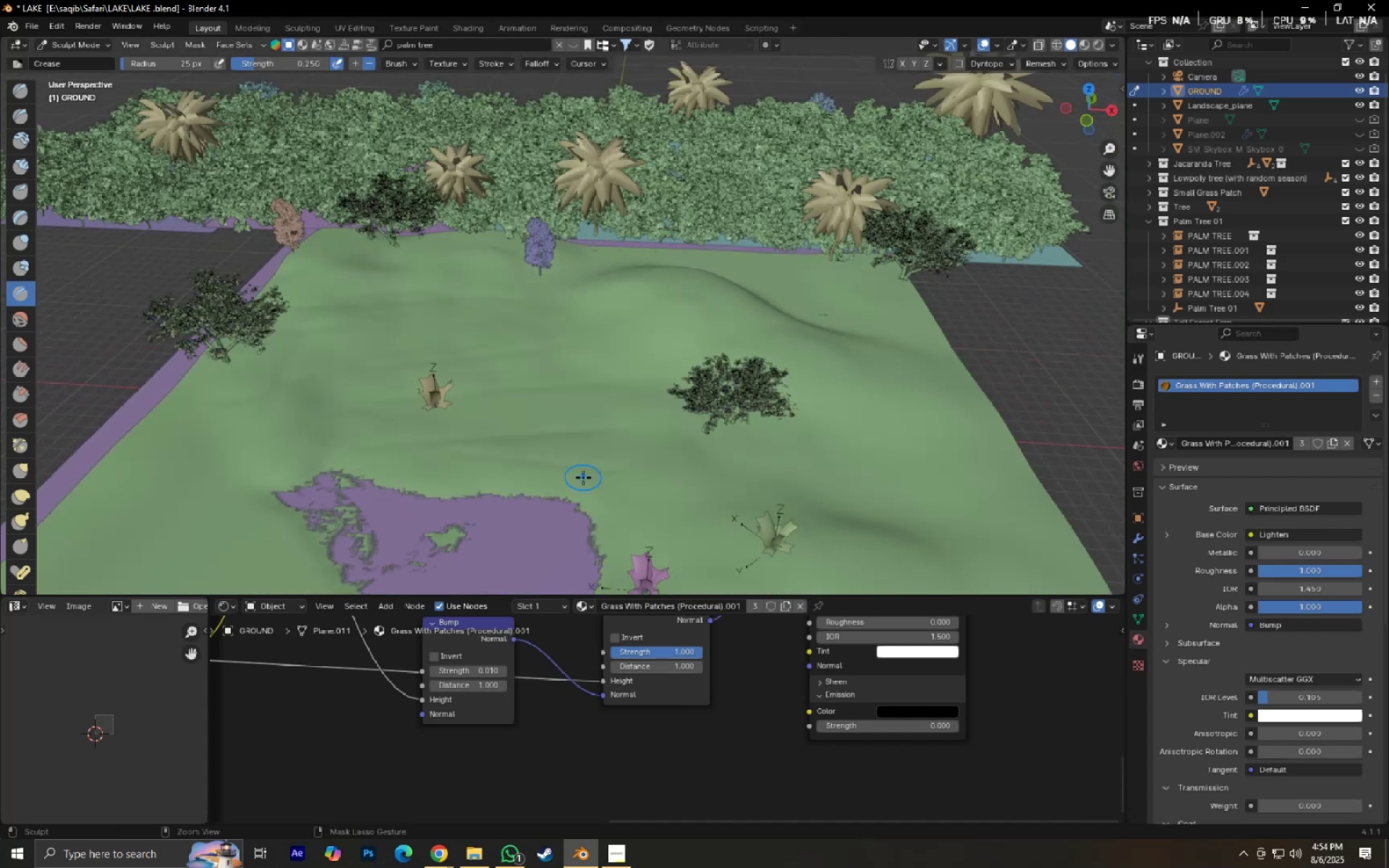 
key(Control+Z)
 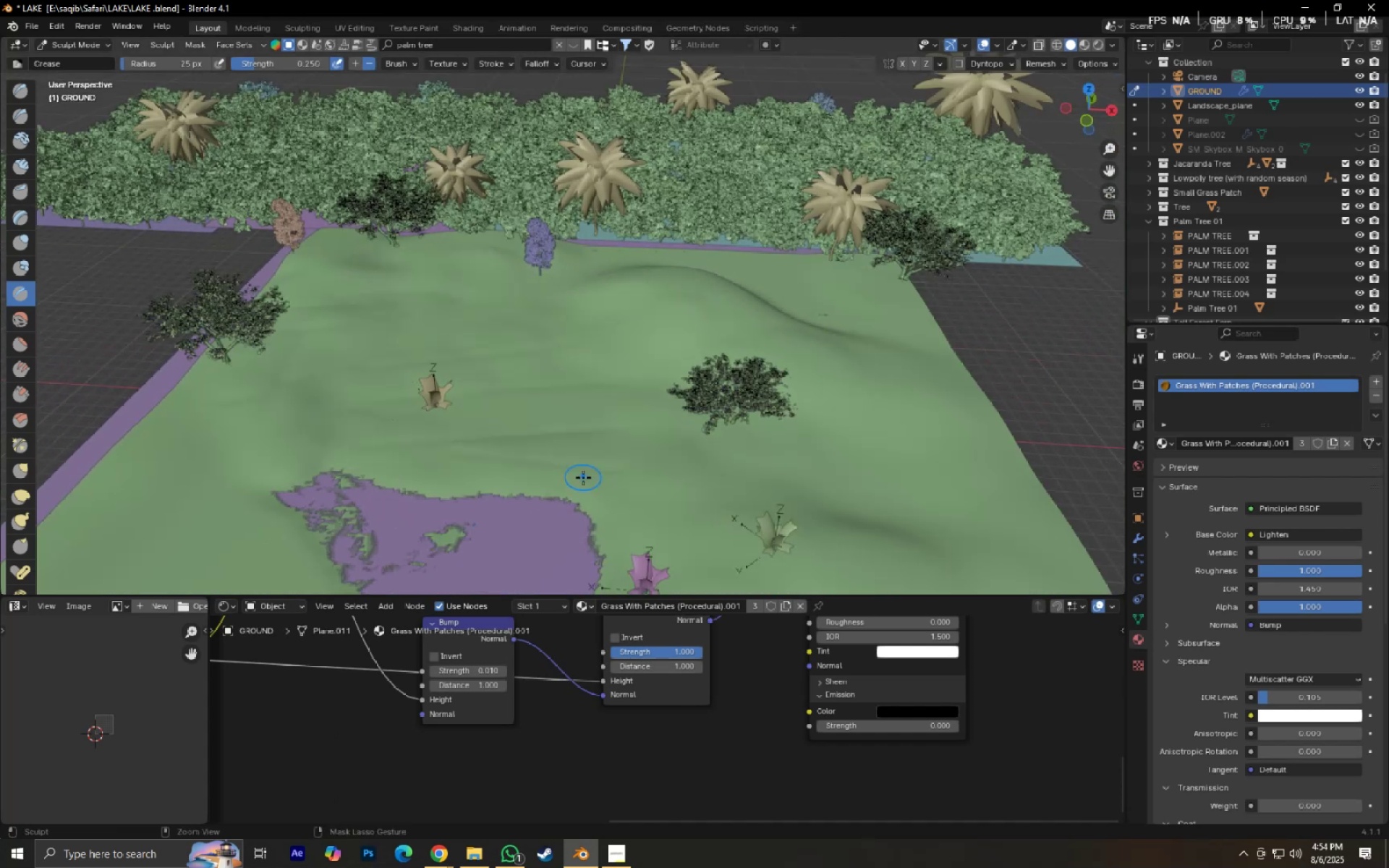 
key(Control+Z)
 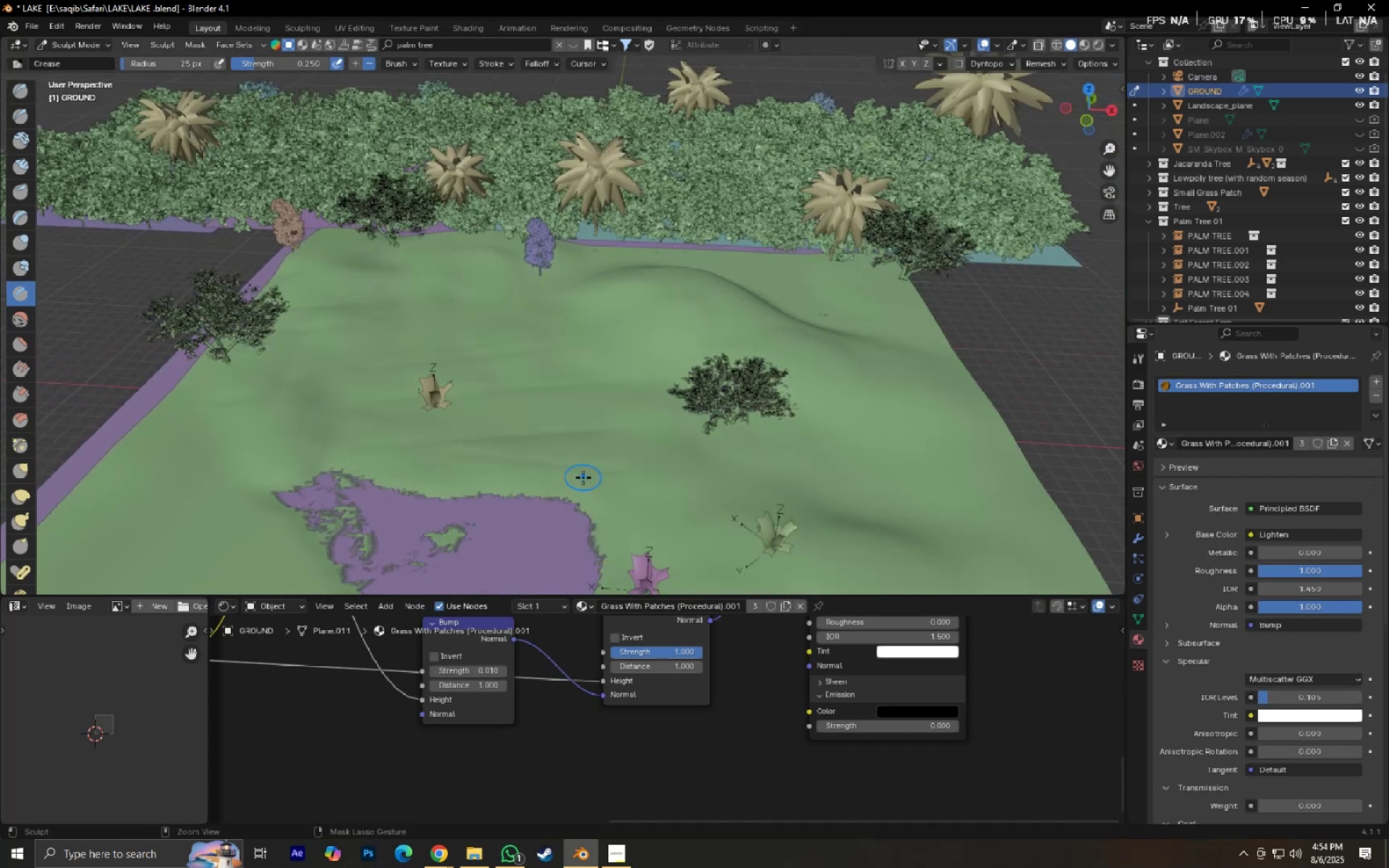 
key(Control+Z)
 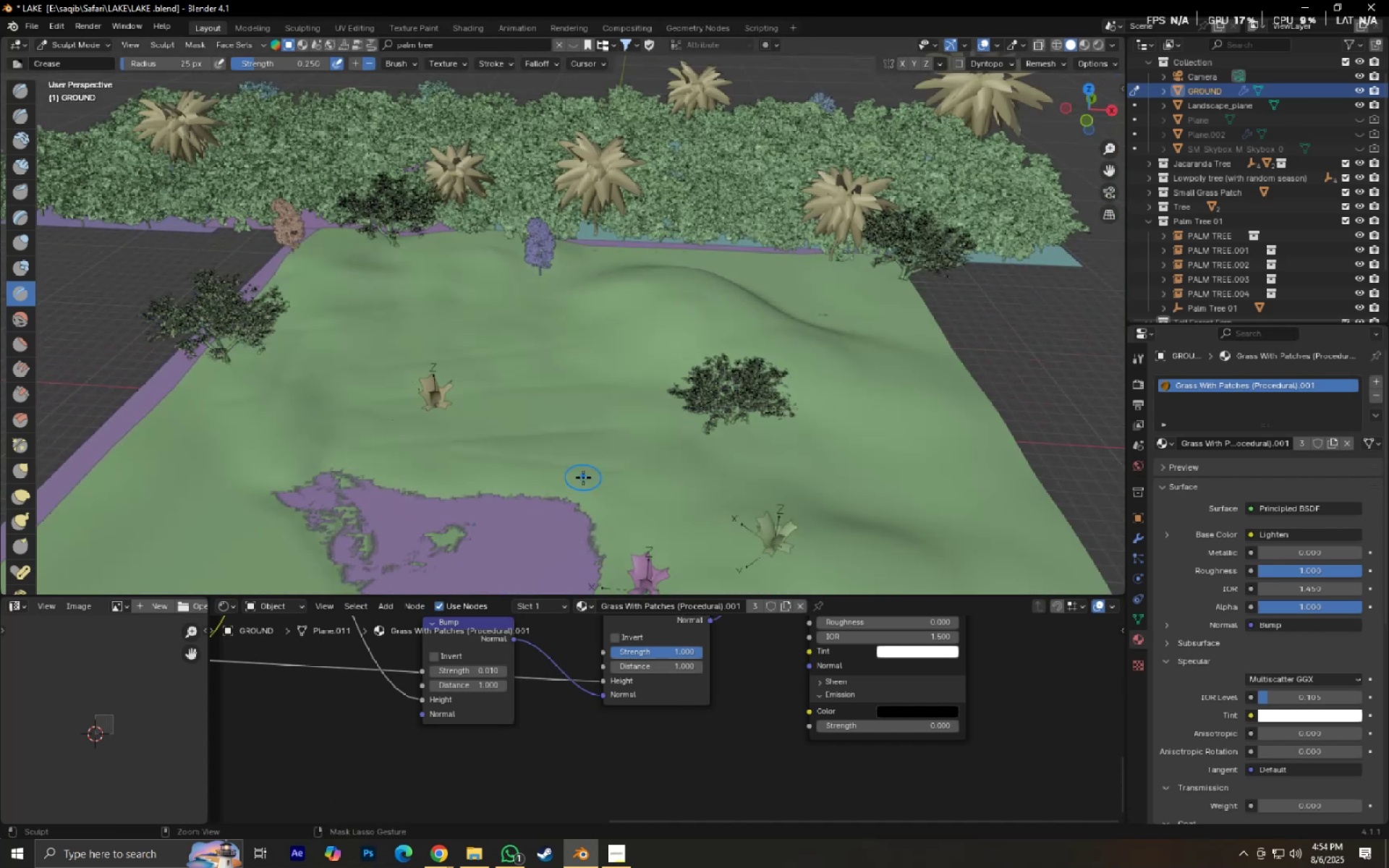 
key(Control+Z)
 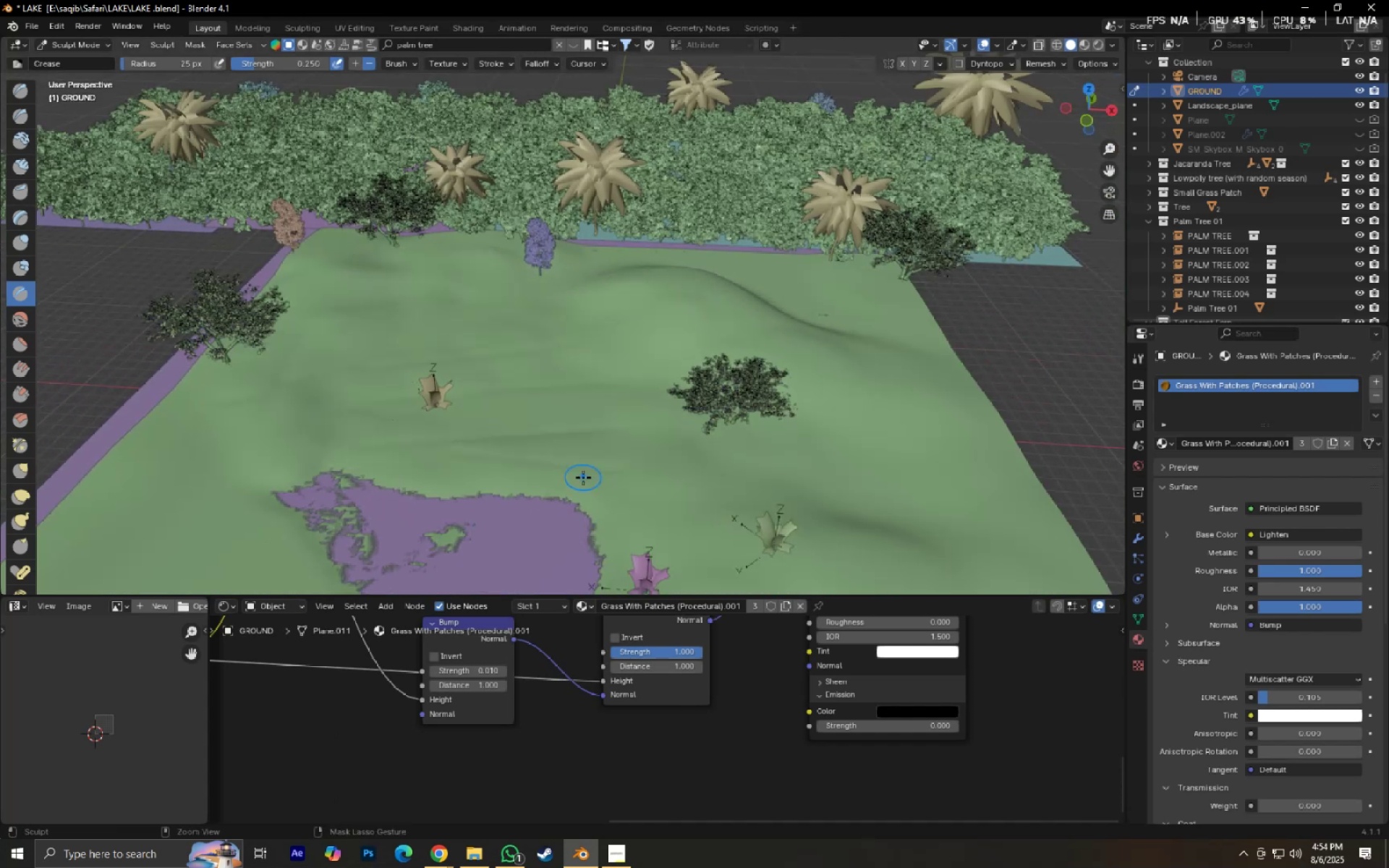 
key(Control+Z)
 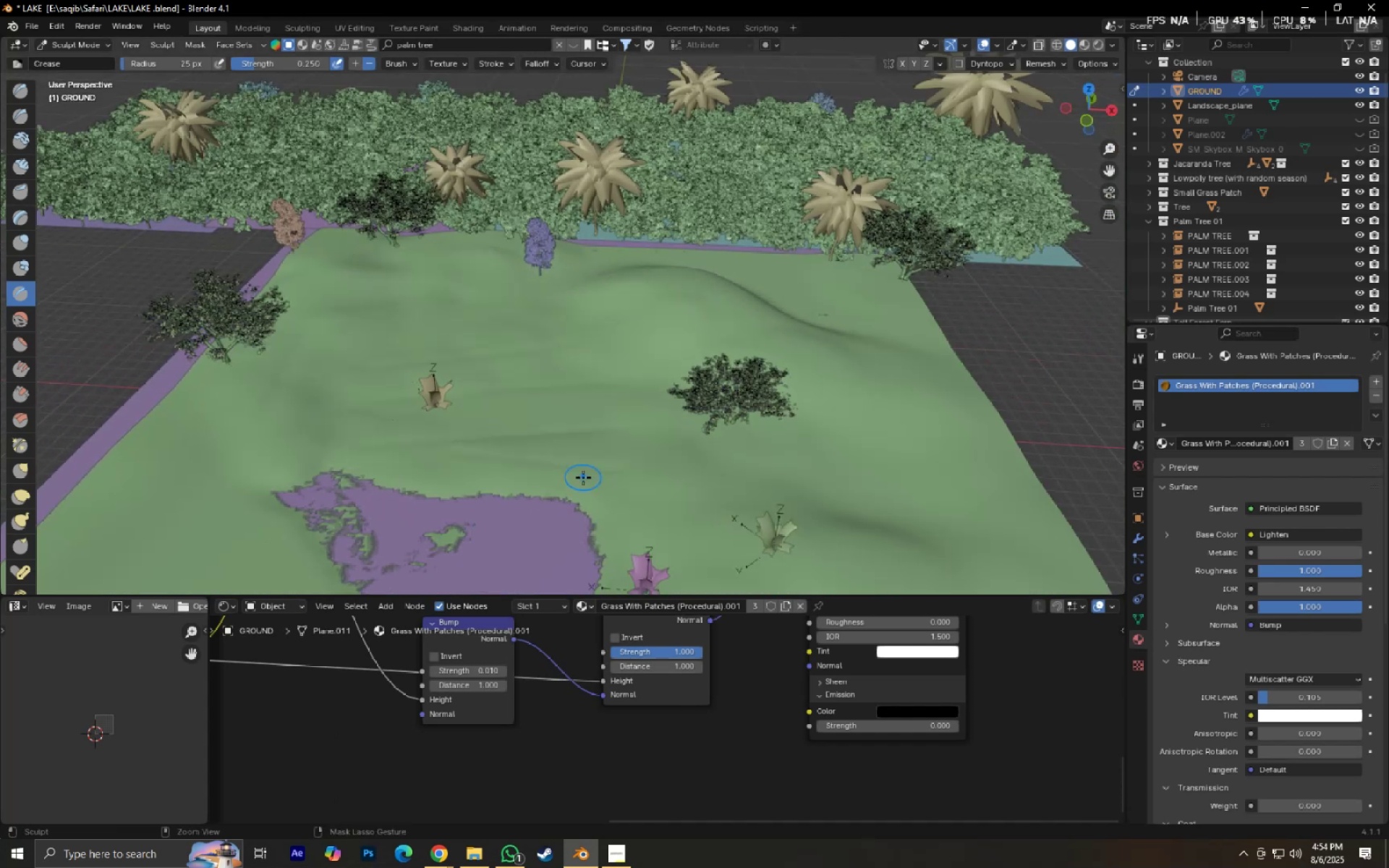 
key(Control+Z)
 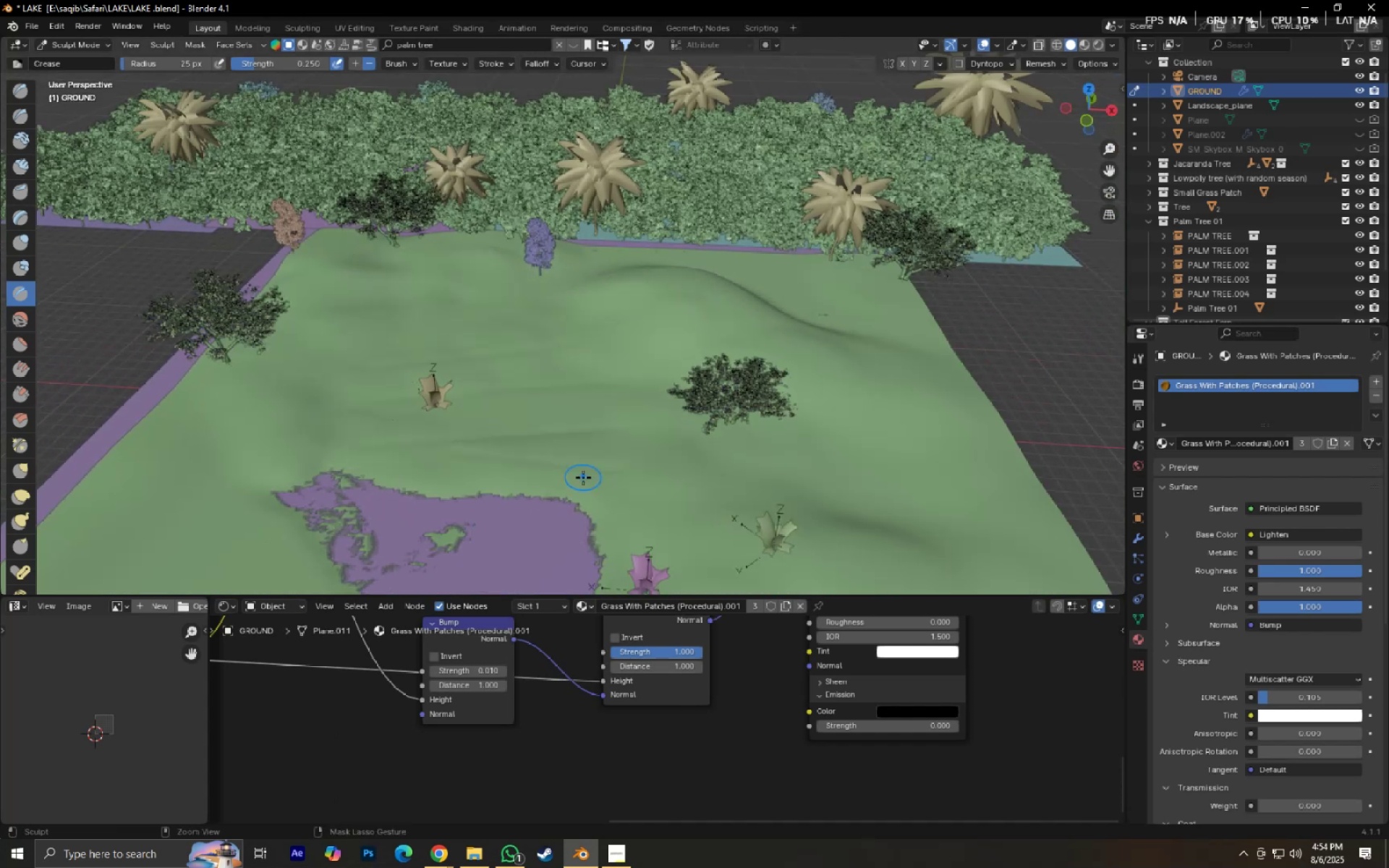 
key(Control+Z)
 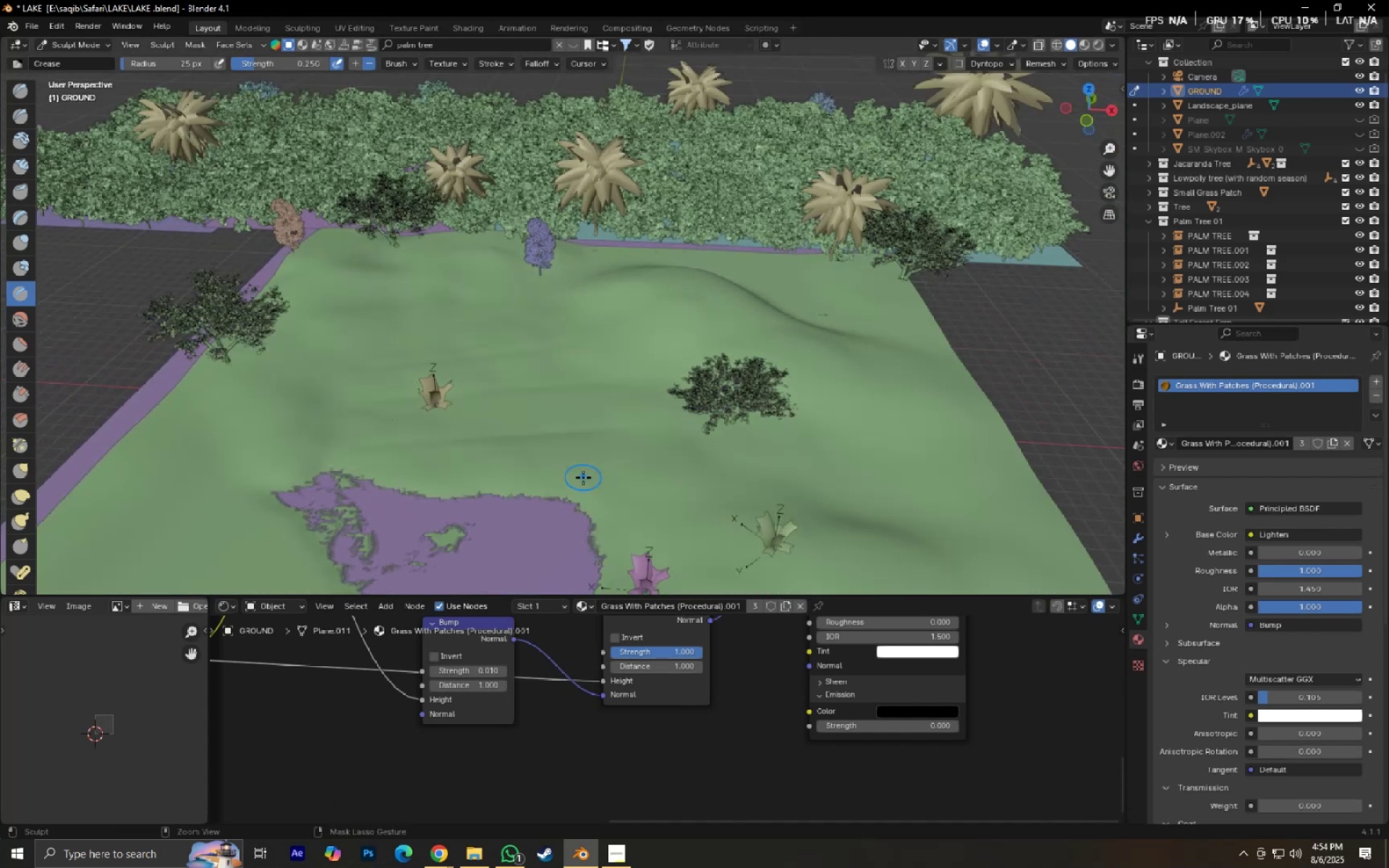 
key(Control+Z)
 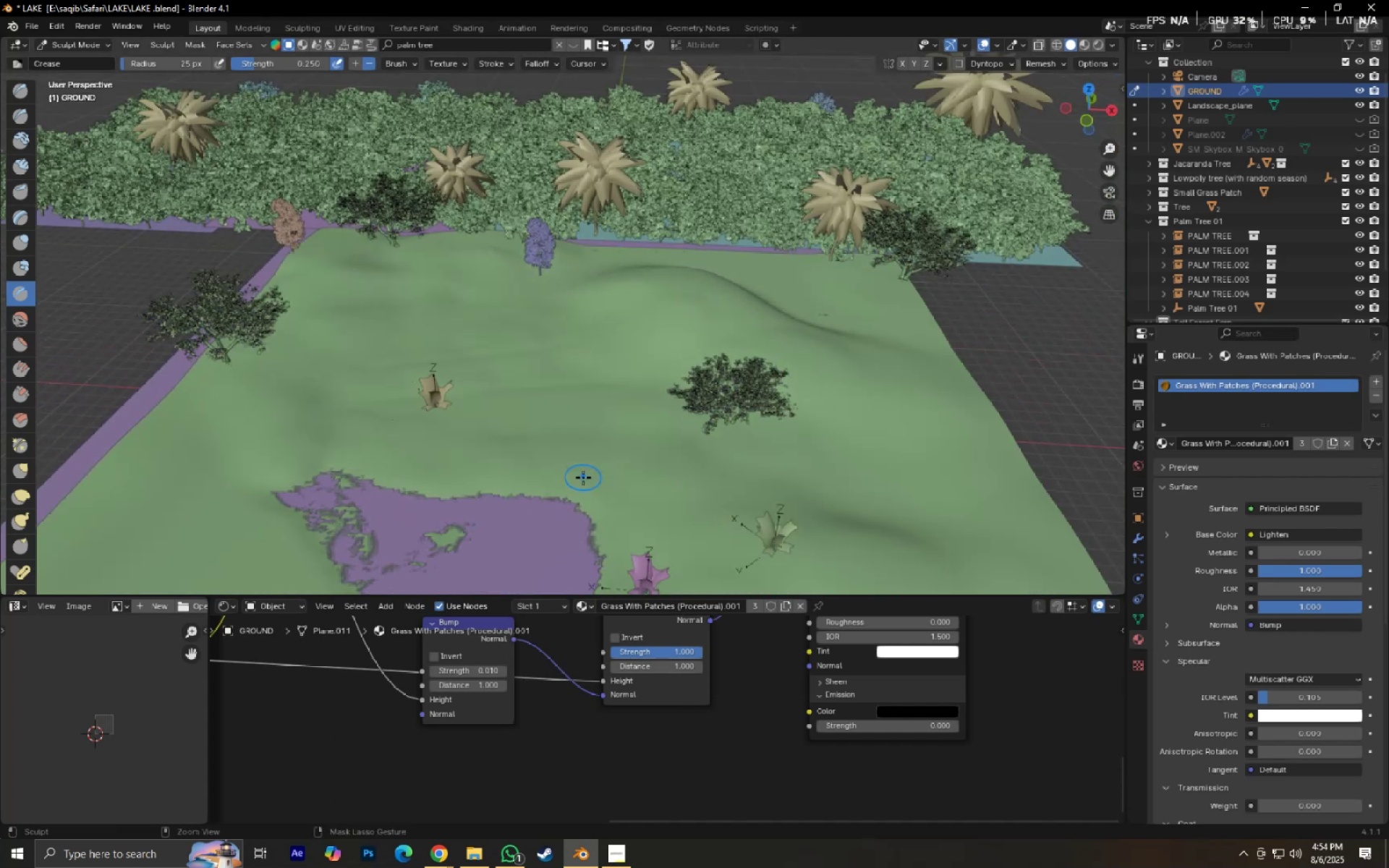 
key(Control+Z)
 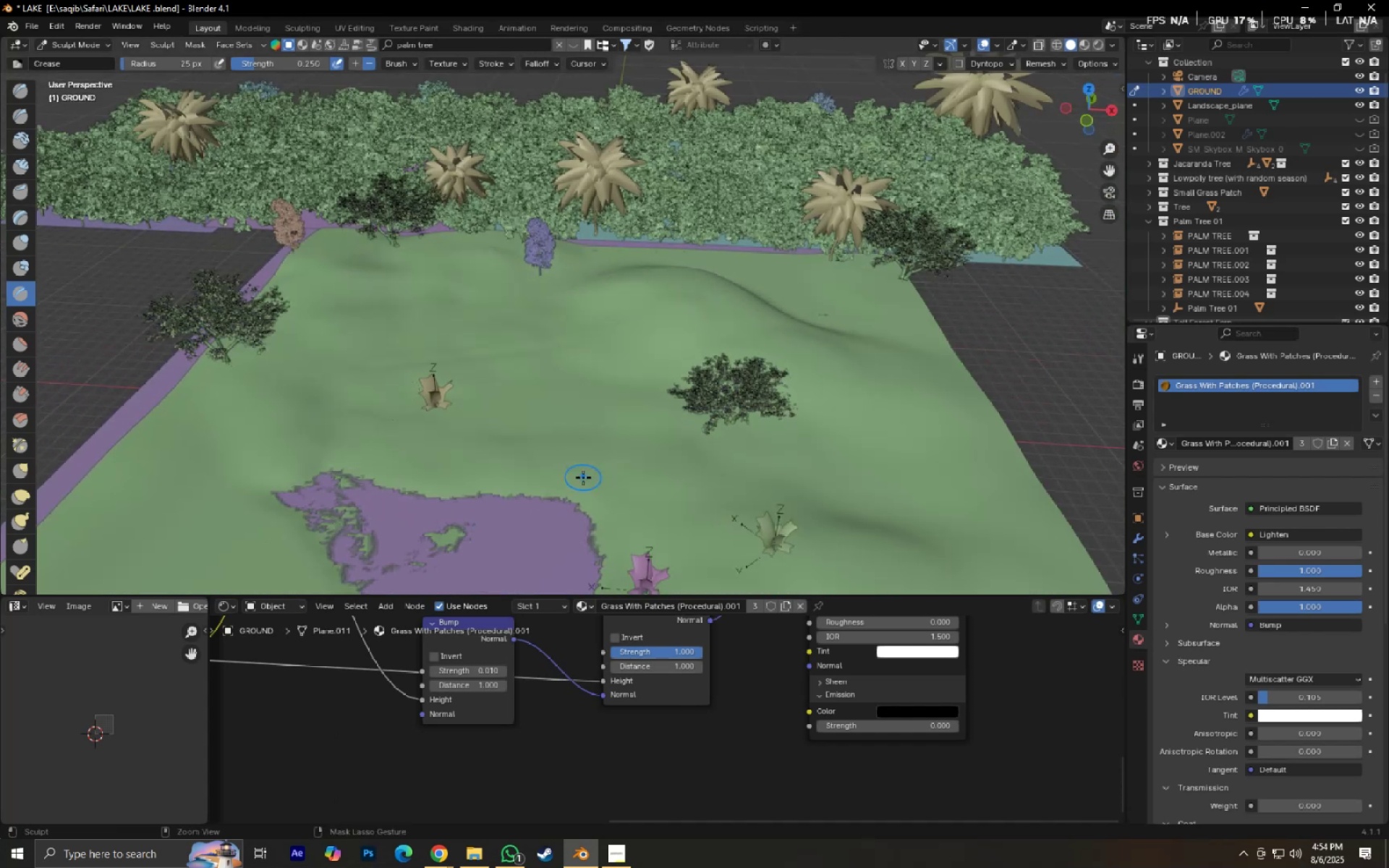 
key(Control+Z)
 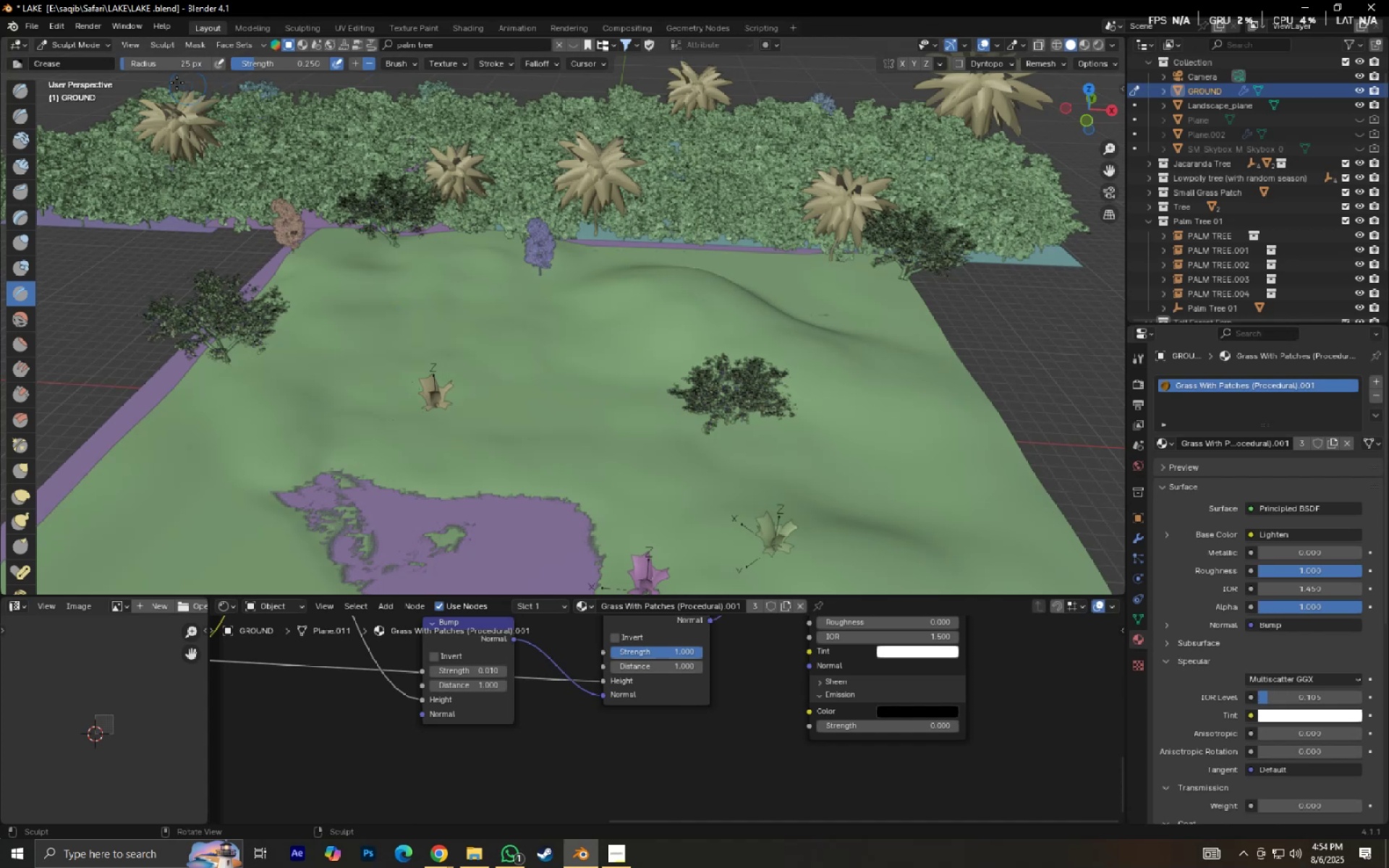 
left_click_drag(start_coordinate=[145, 67], to_coordinate=[139, 611])
 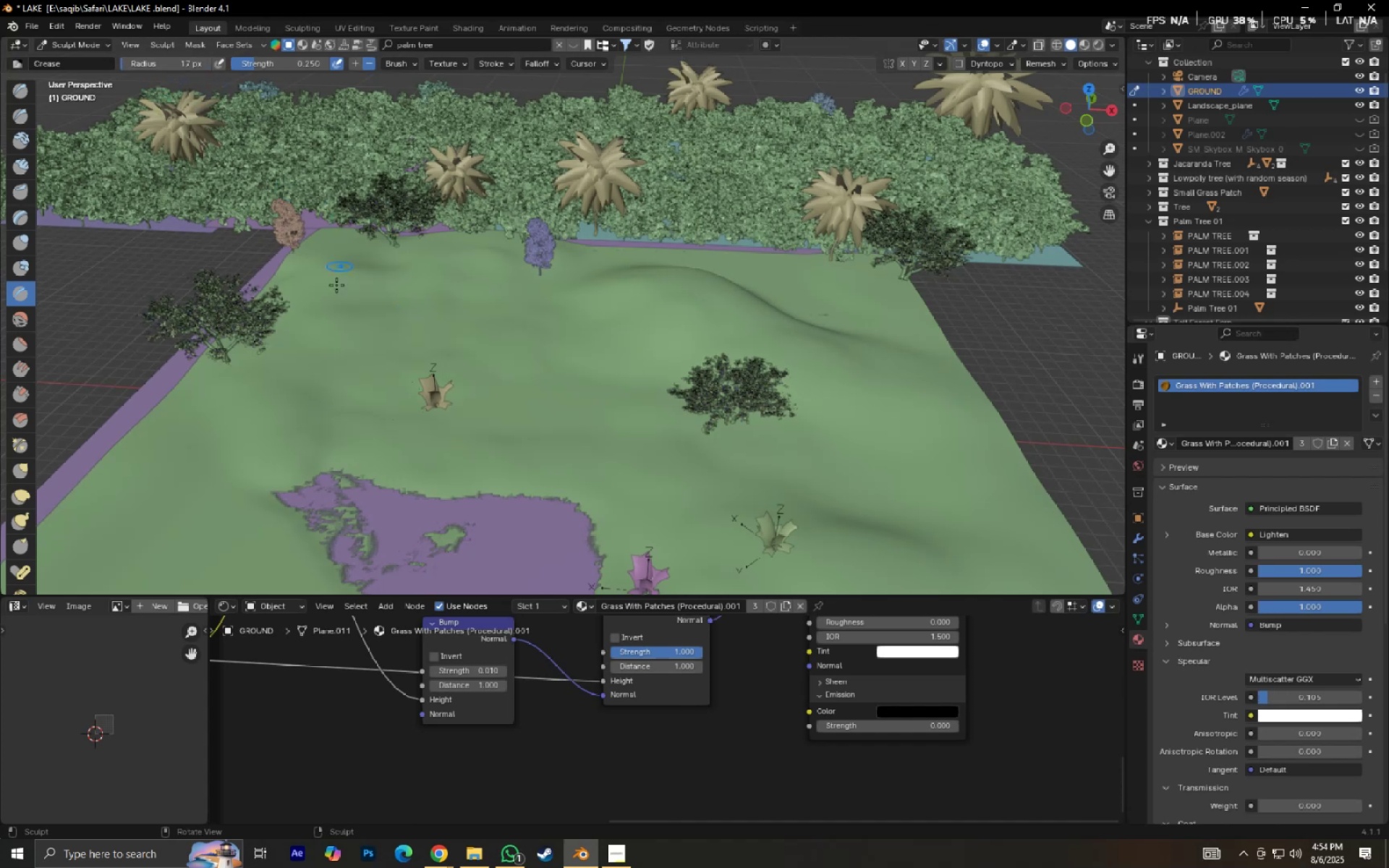 
left_click_drag(start_coordinate=[316, 331], to_coordinate=[555, 321])
 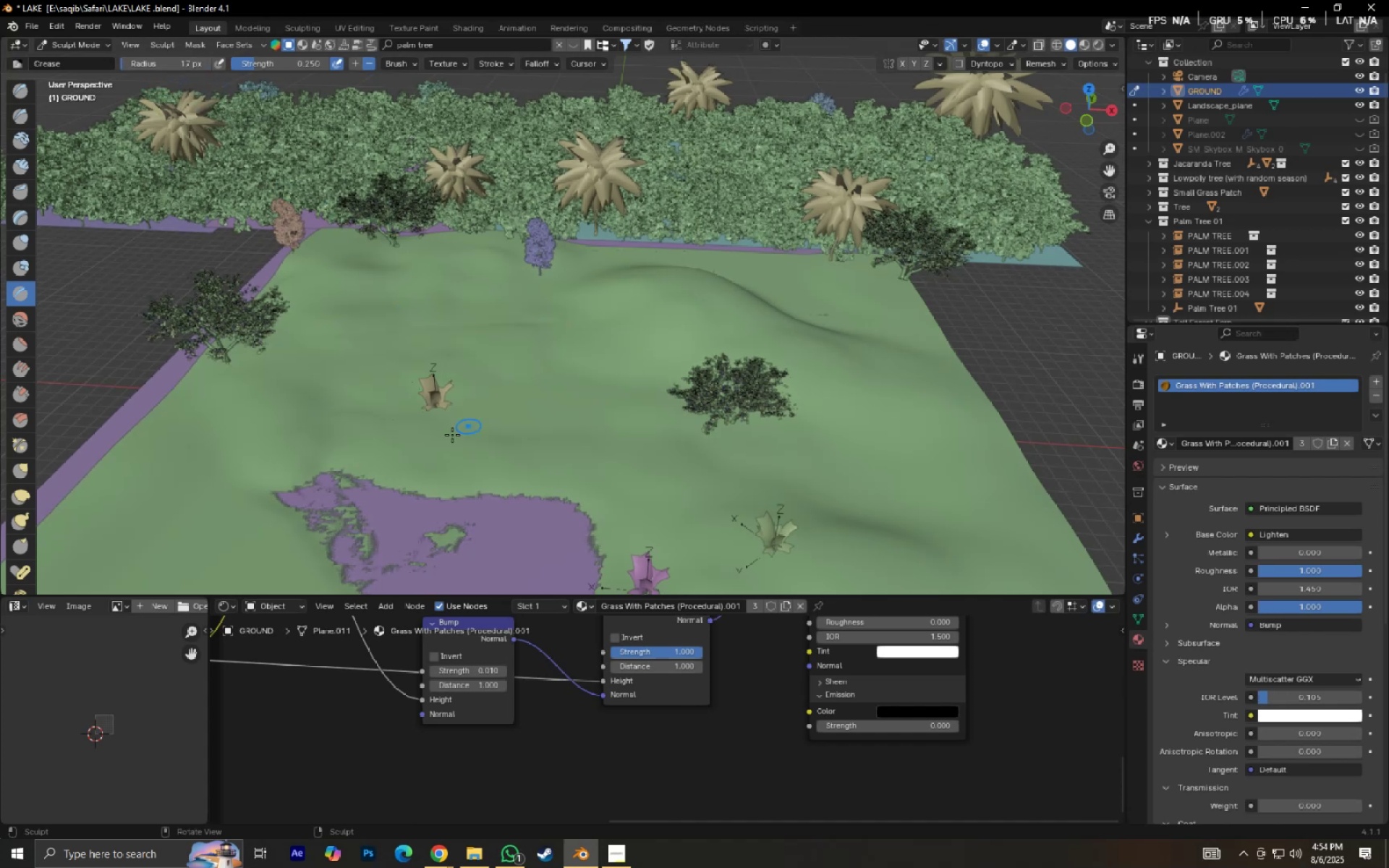 
key(Control+ControlLeft)
 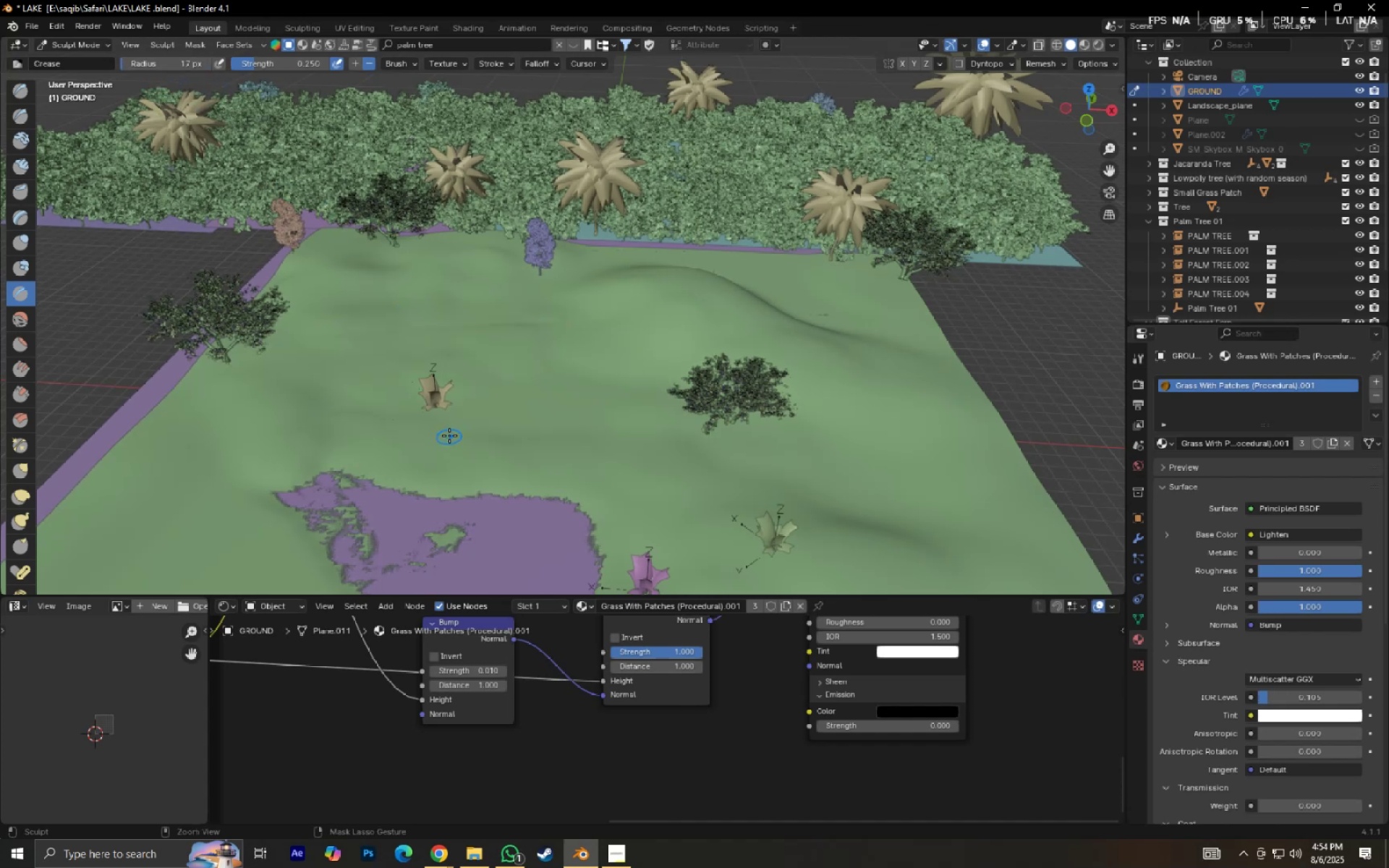 
key(Control+Z)
 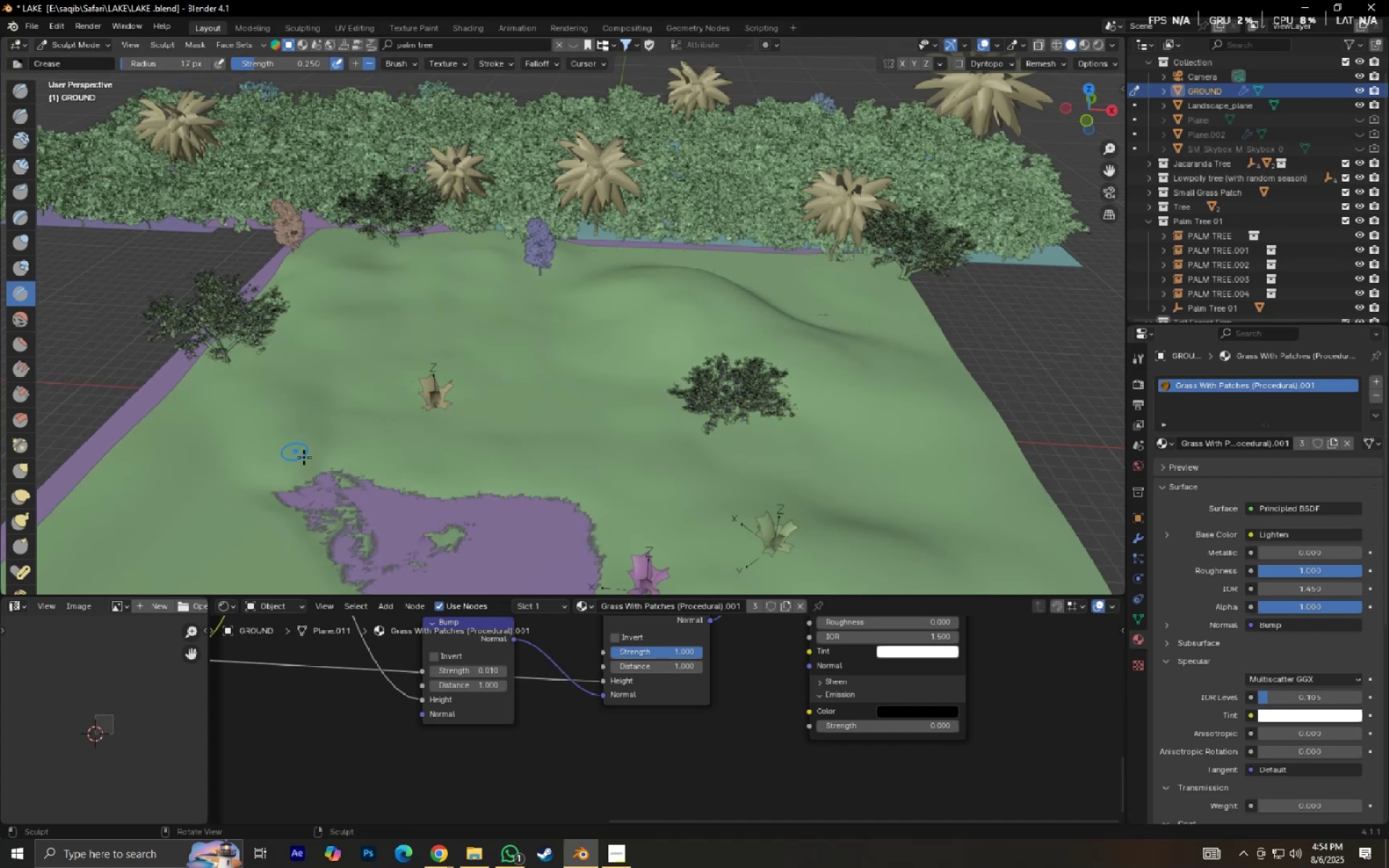 
left_click_drag(start_coordinate=[271, 456], to_coordinate=[849, 414])
 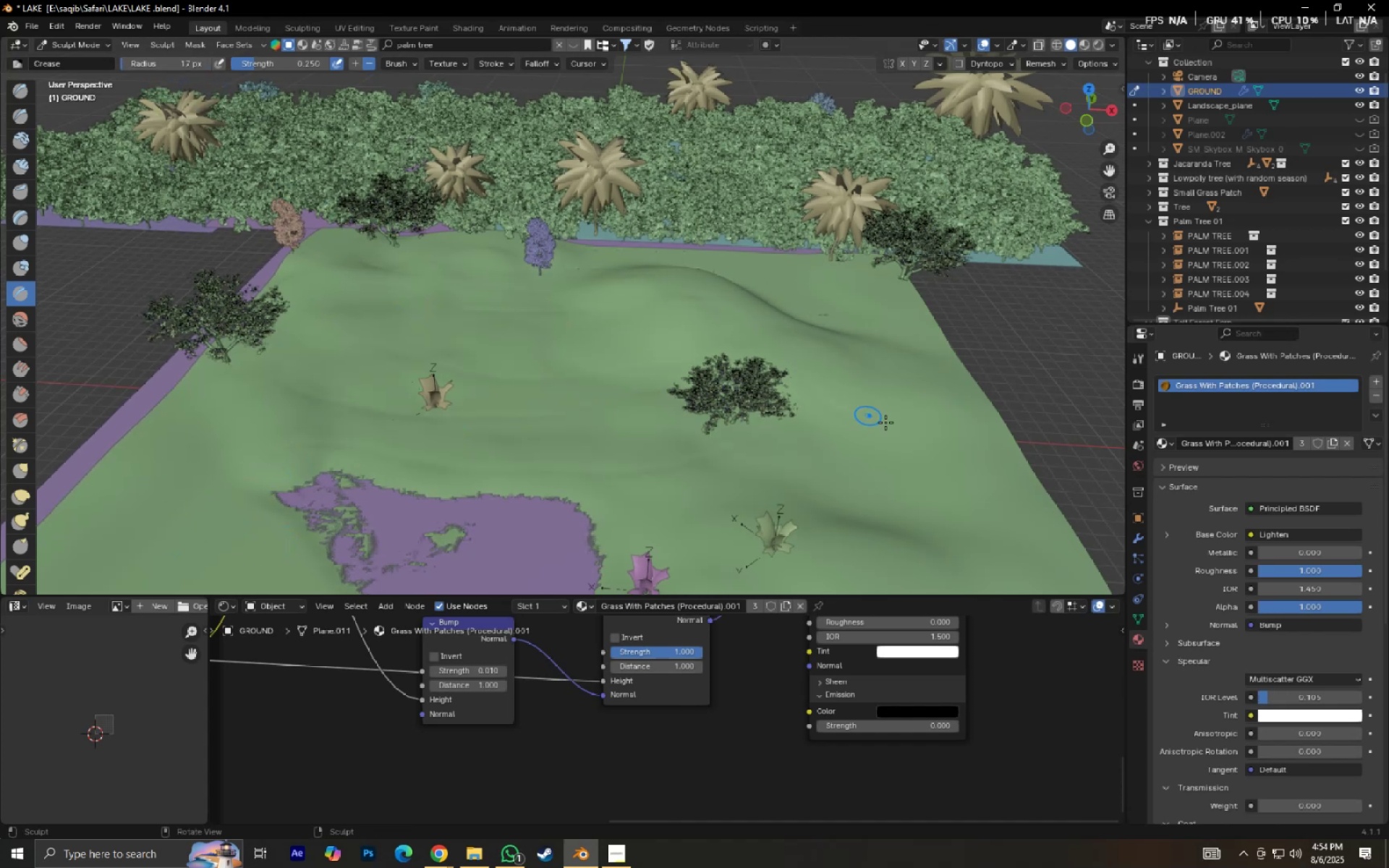 
key(Control+ControlLeft)
 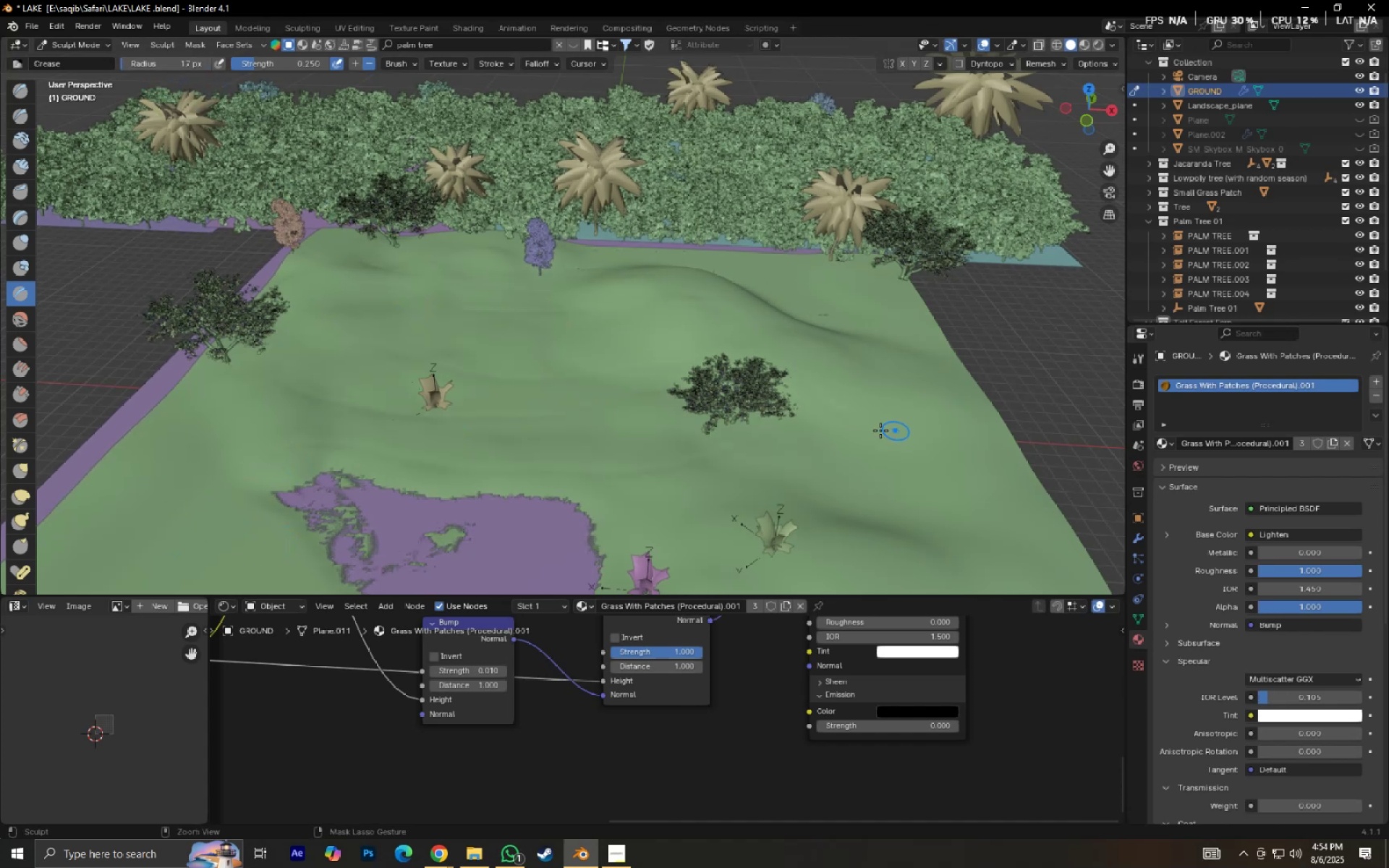 
key(Control+Z)
 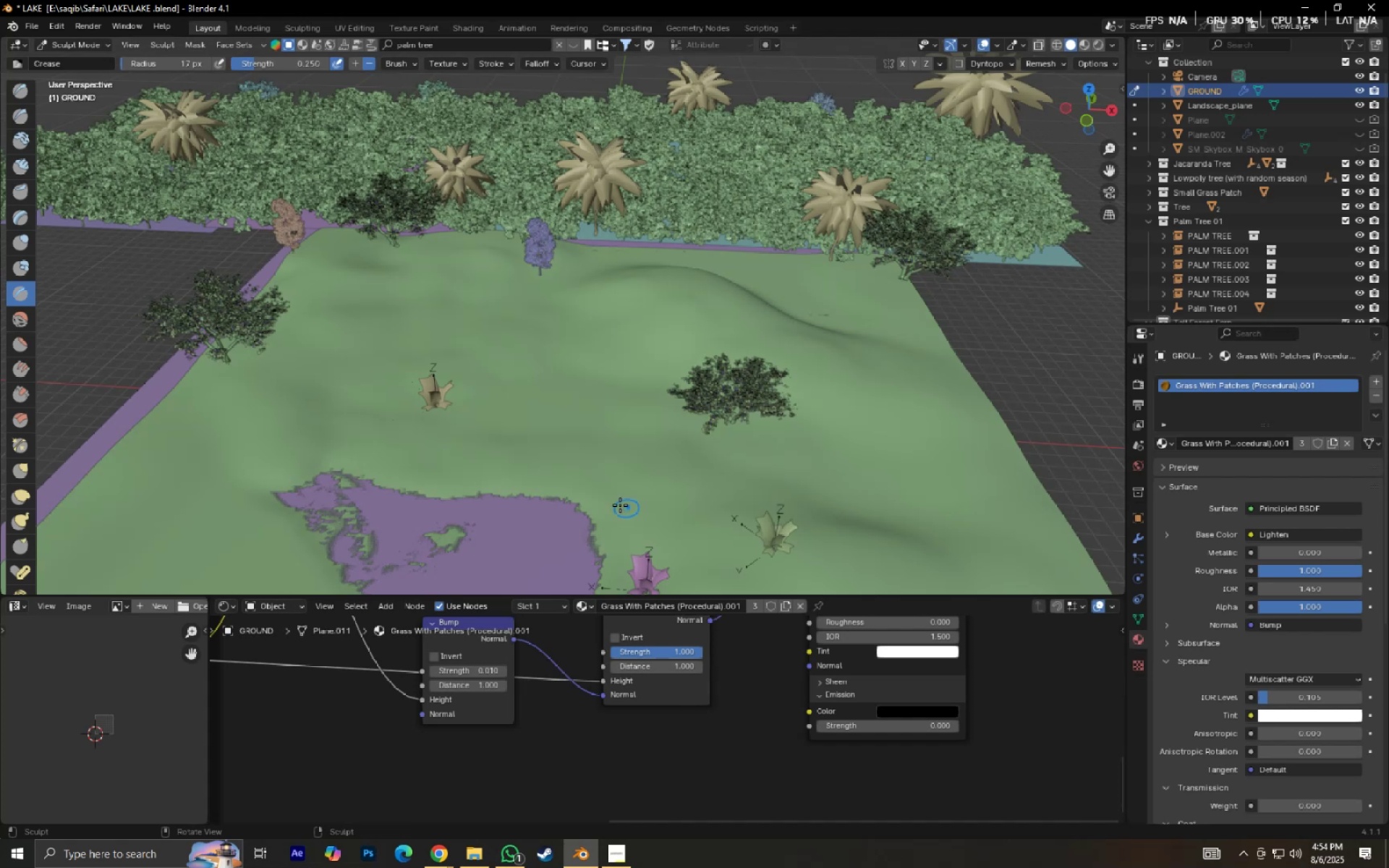 
scroll: coordinate [598, 495], scroll_direction: down, amount: 4.0
 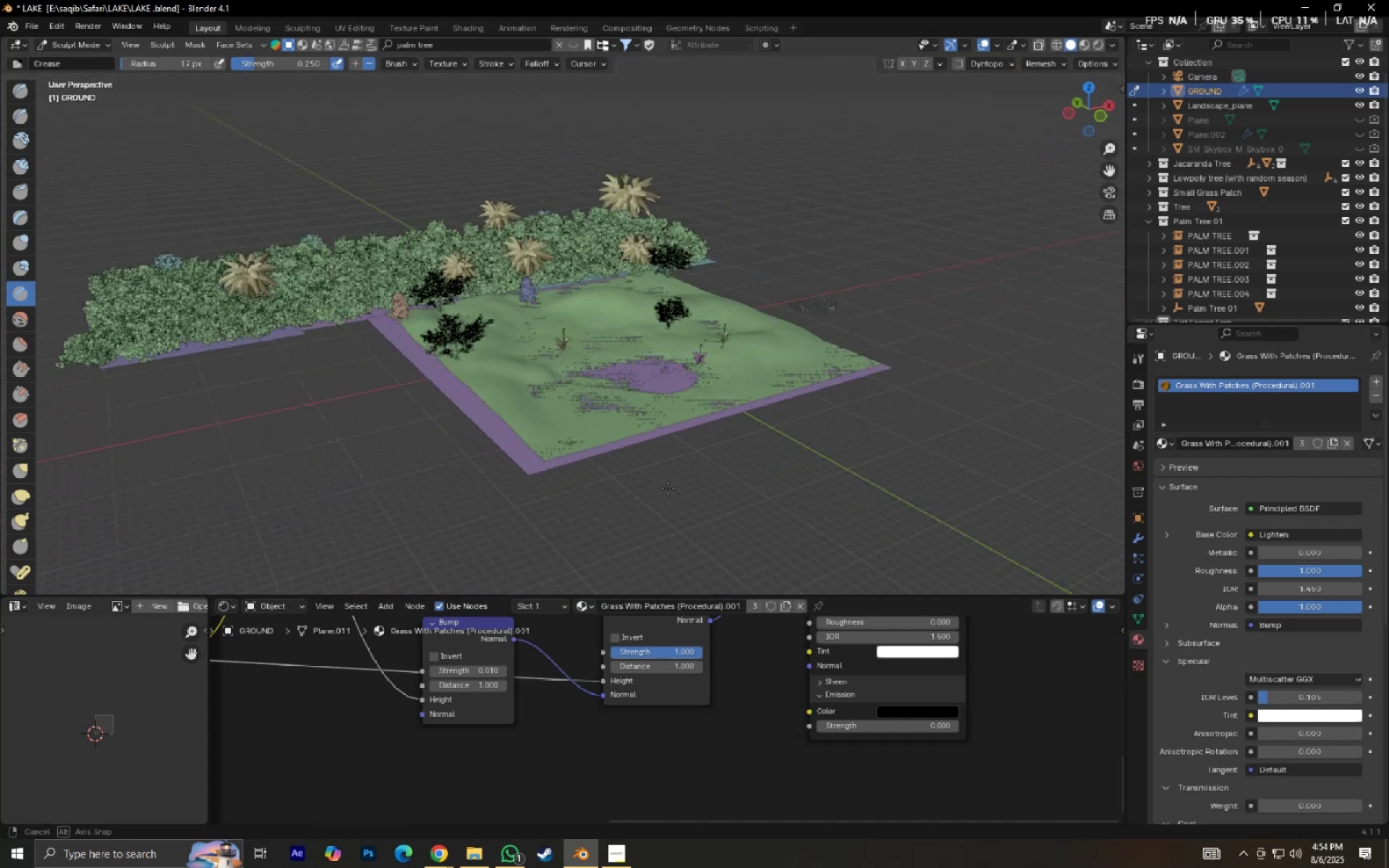 
scroll: coordinate [671, 493], scroll_direction: up, amount: 6.0
 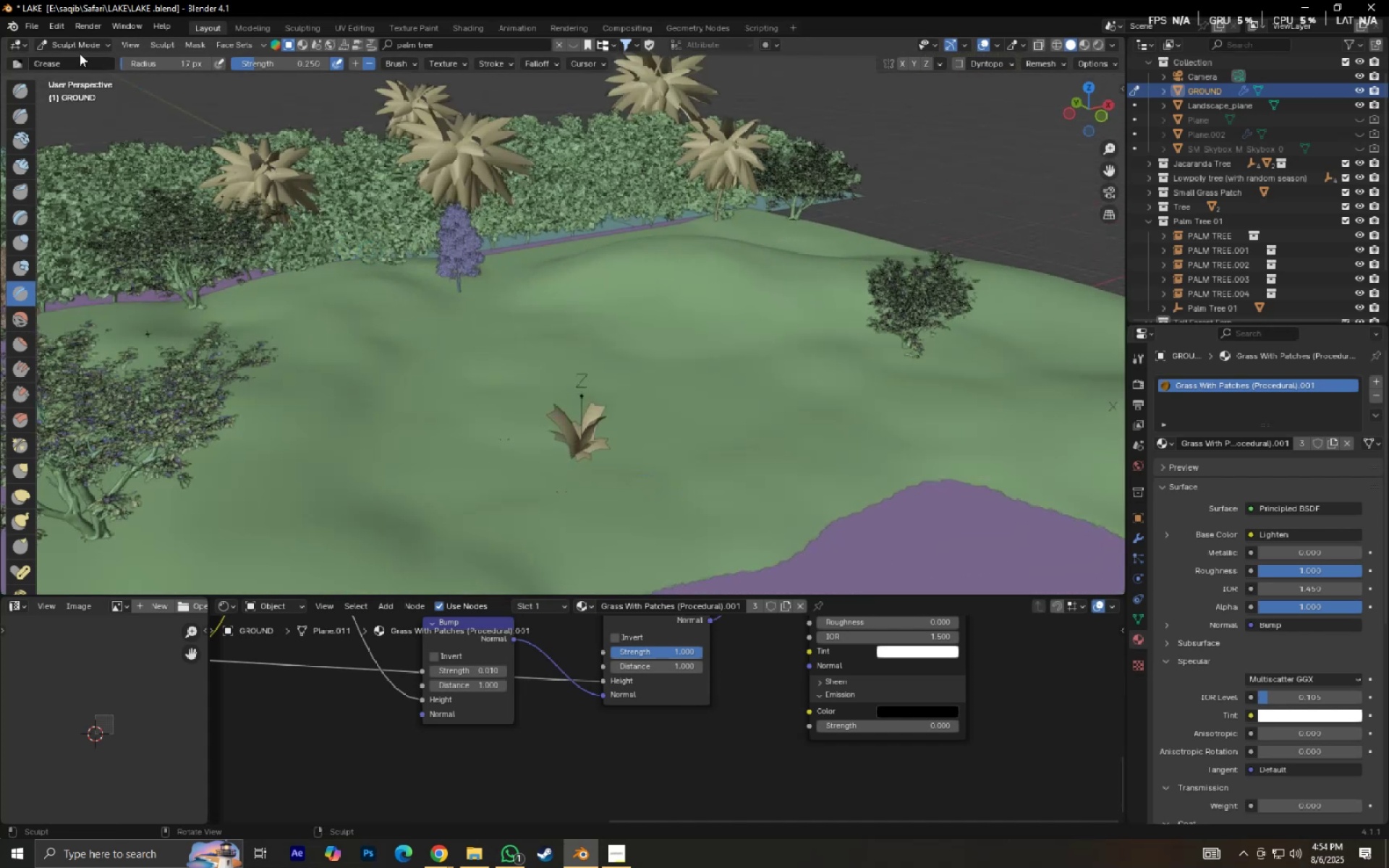 
double_click([84, 52])
 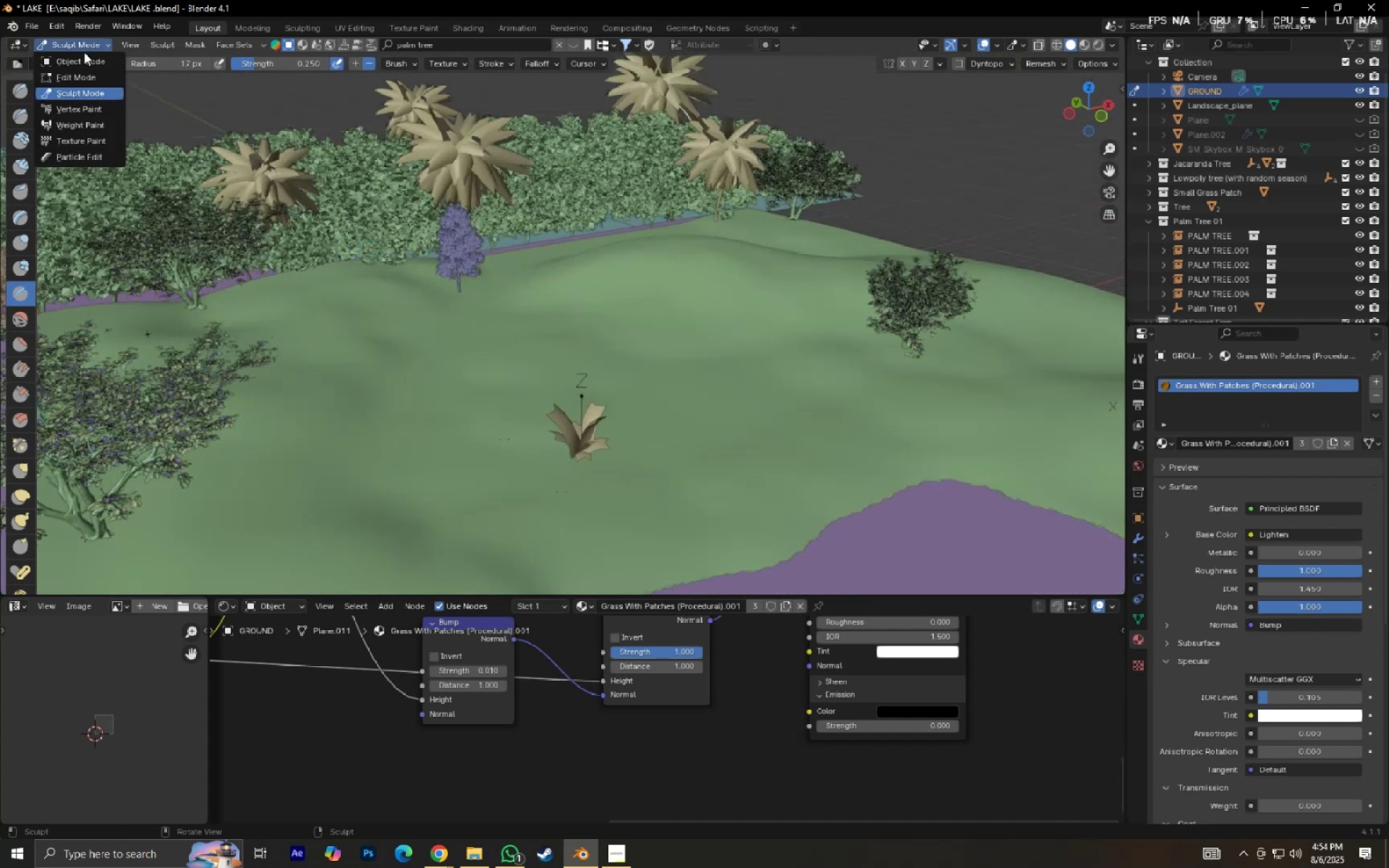 
triple_click([84, 52])
 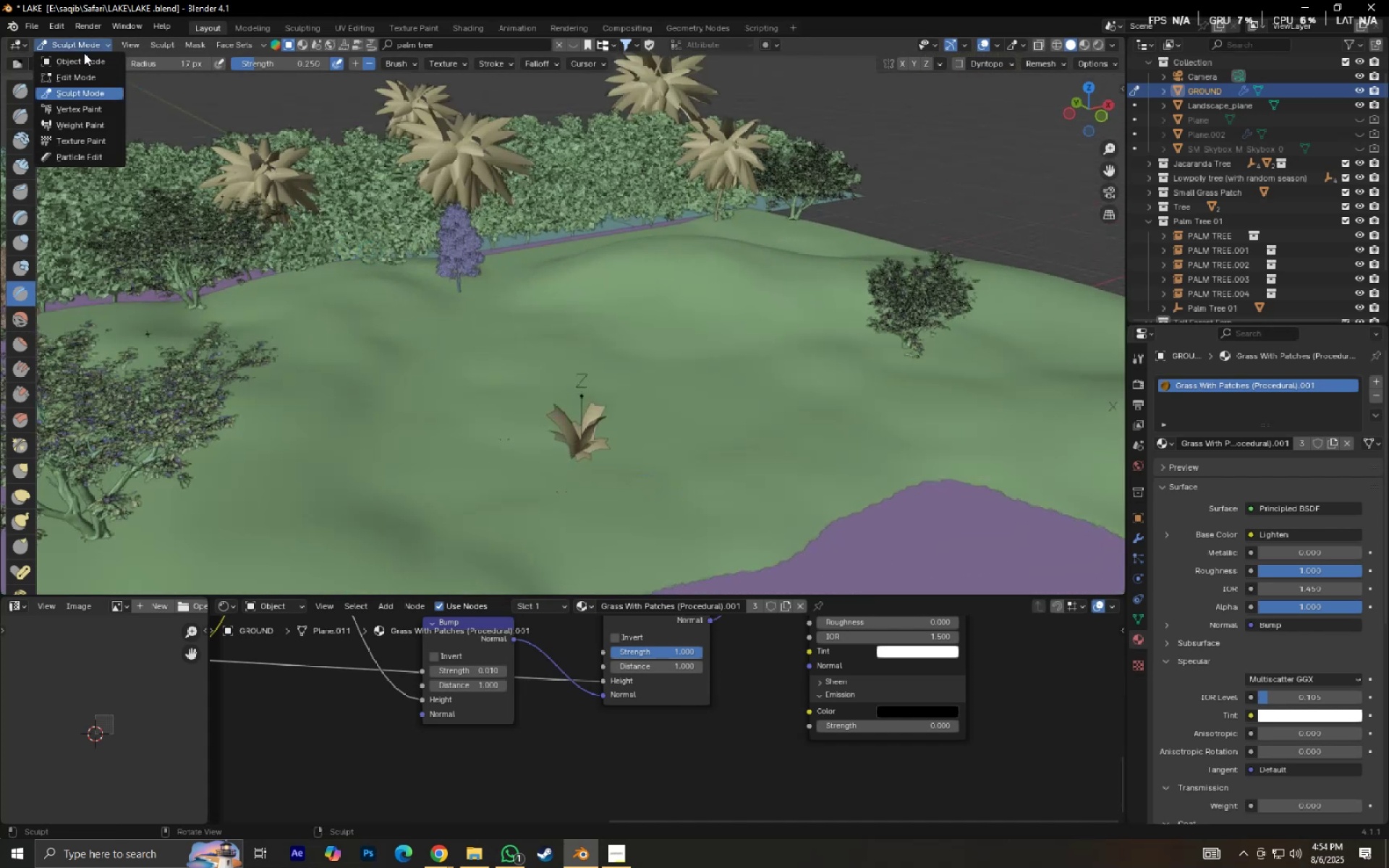 
triple_click([84, 53])
 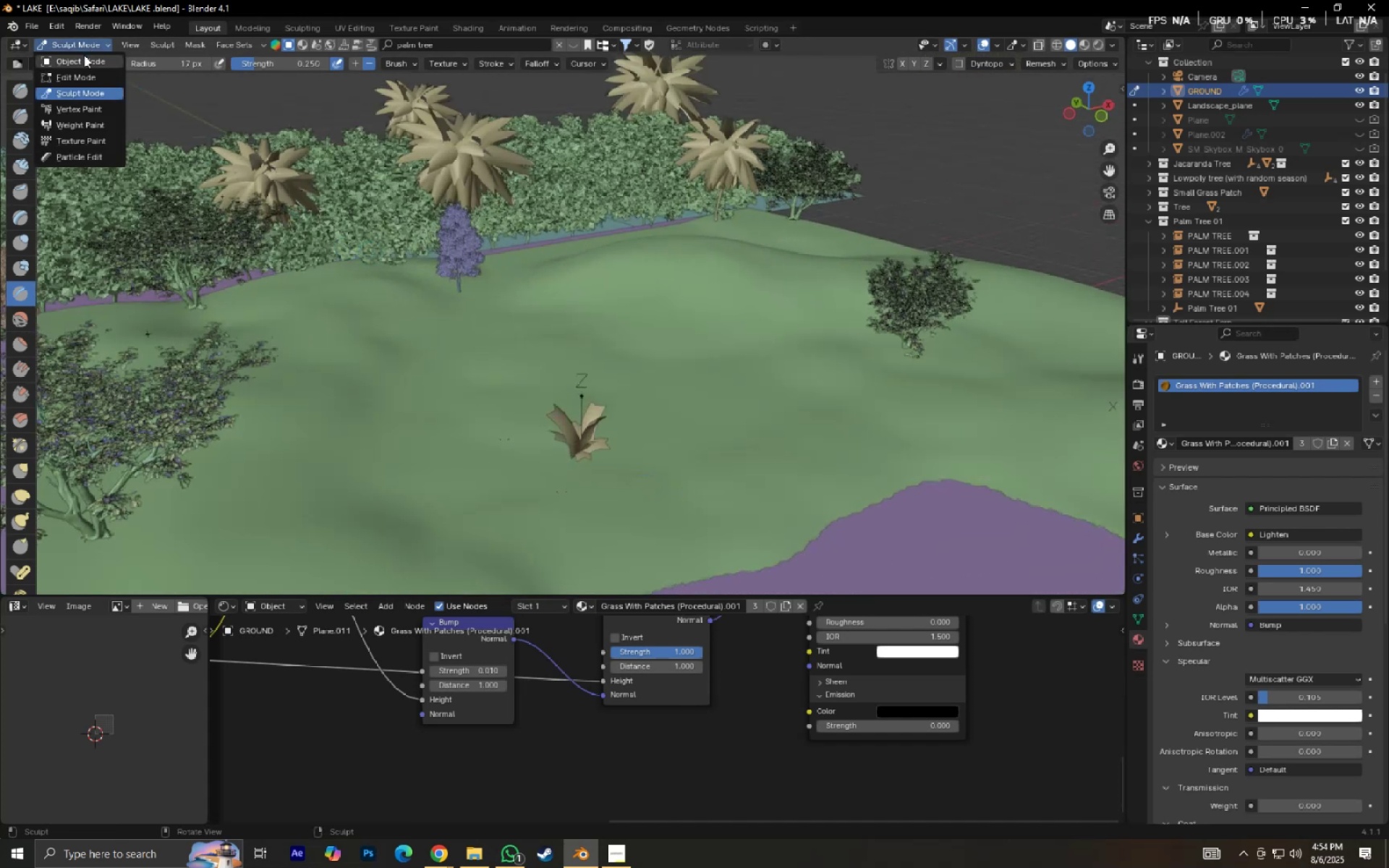 
triple_click([84, 55])
 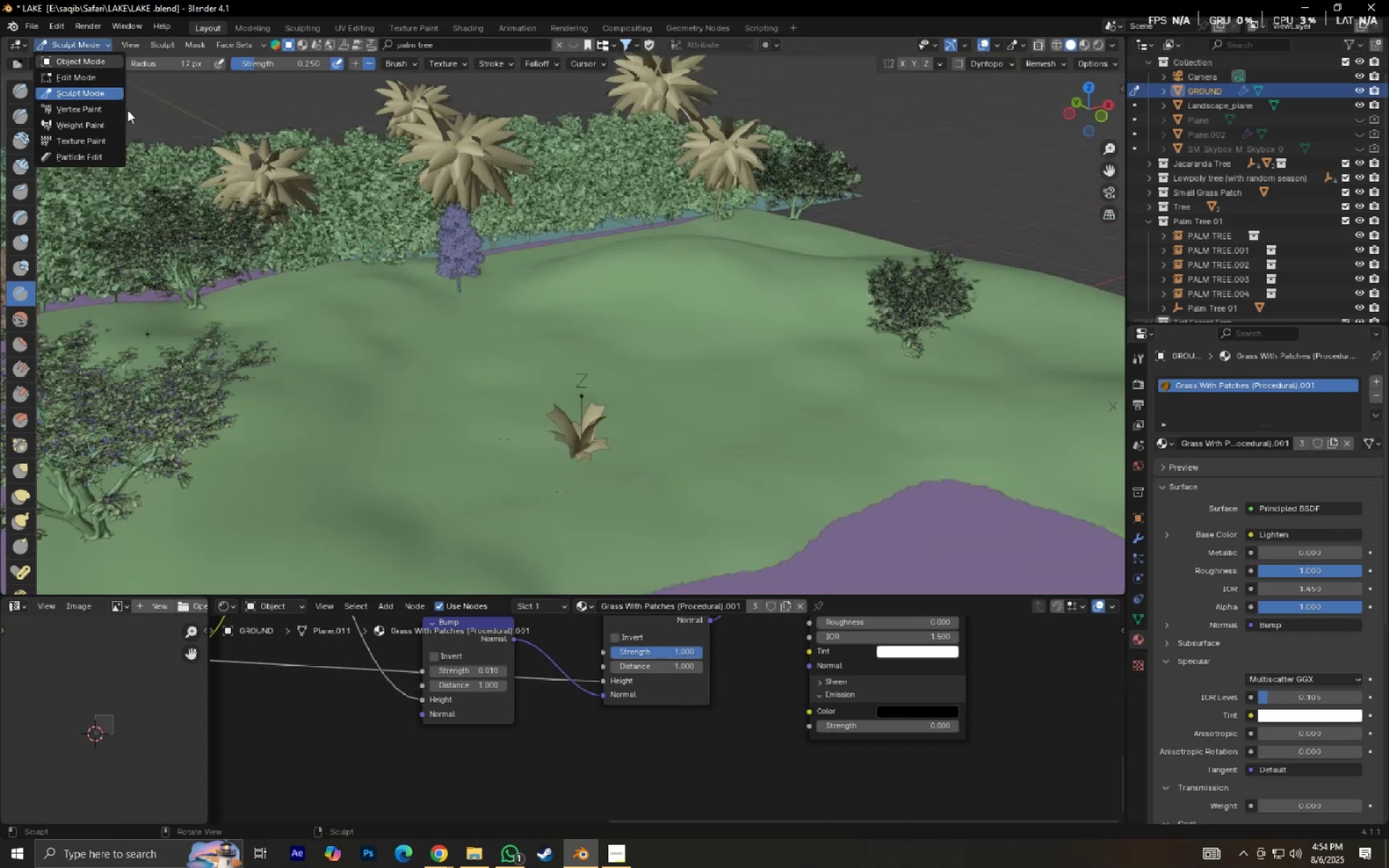 
key(Control+S)
 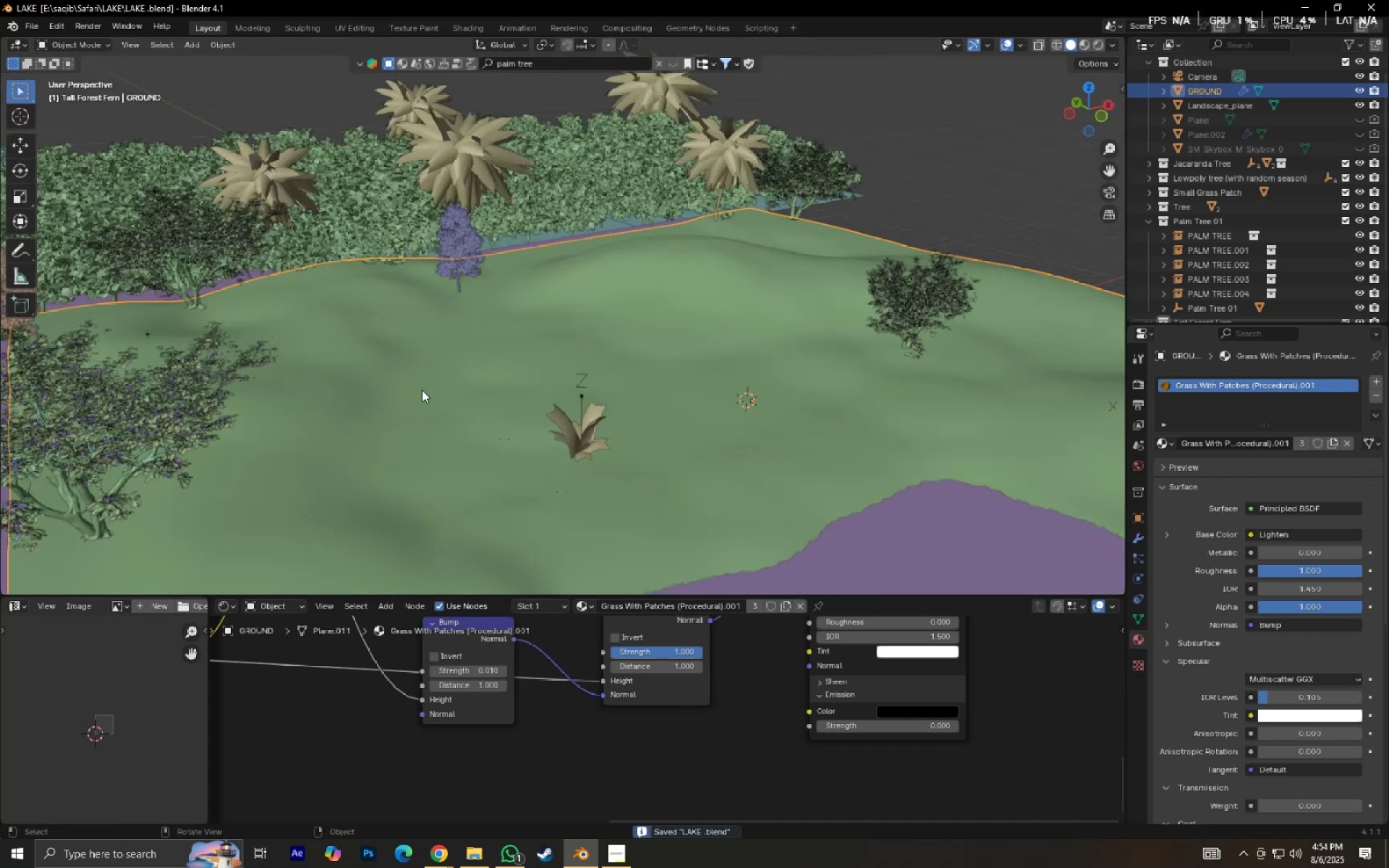 
key(Numpad0)
 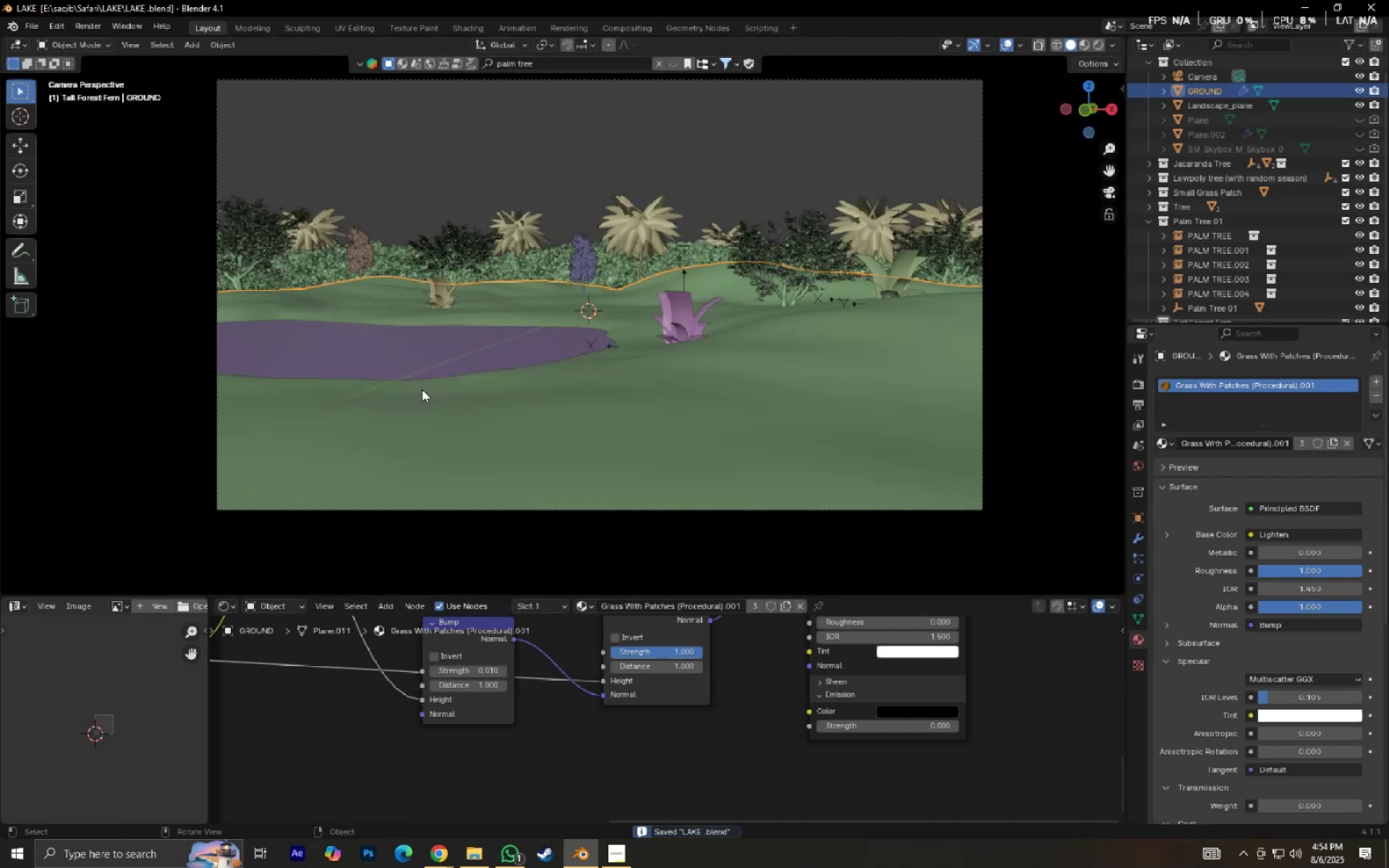 
scroll: coordinate [441, 435], scroll_direction: up, amount: 1.0
 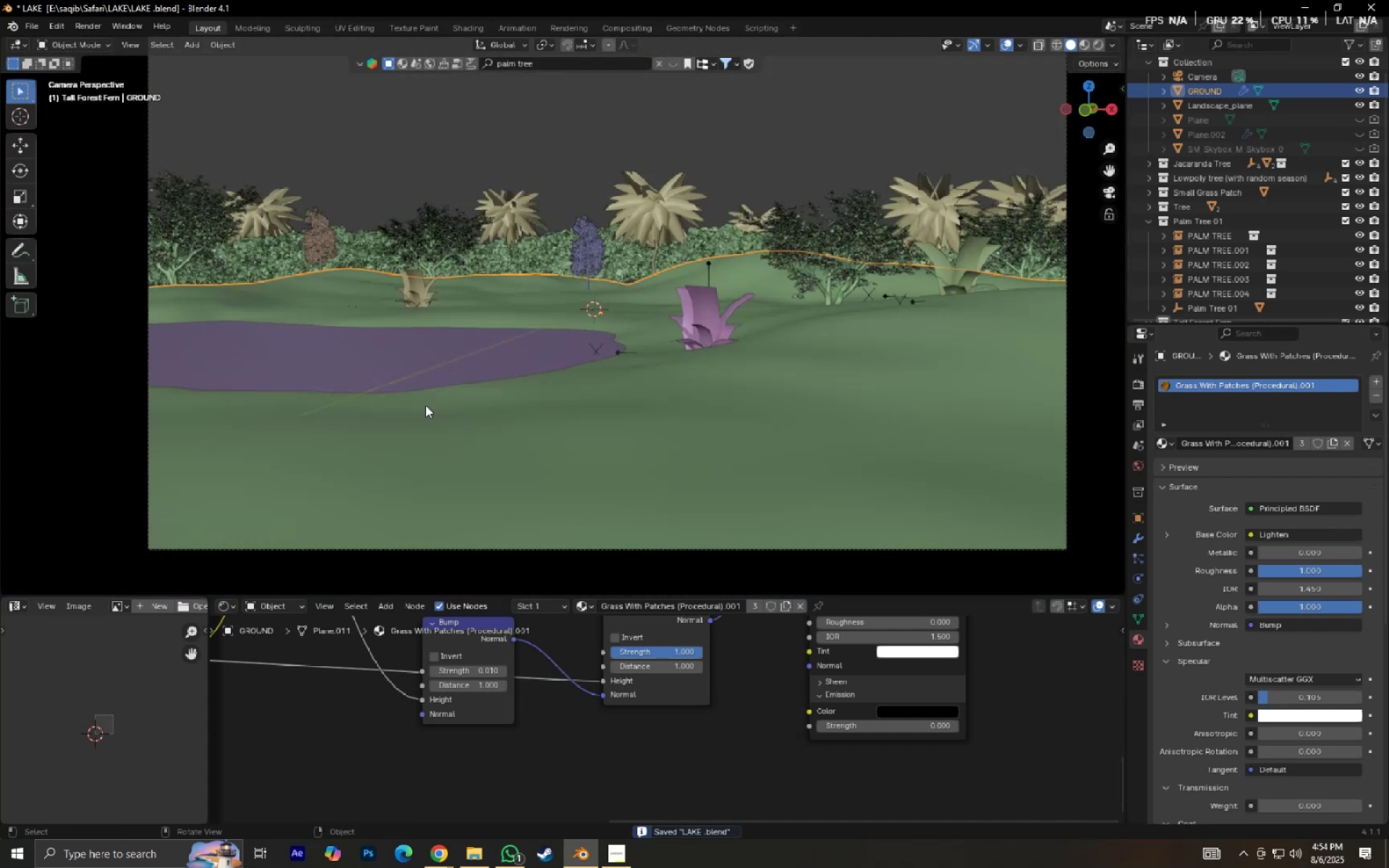 
double_click([387, 341])
 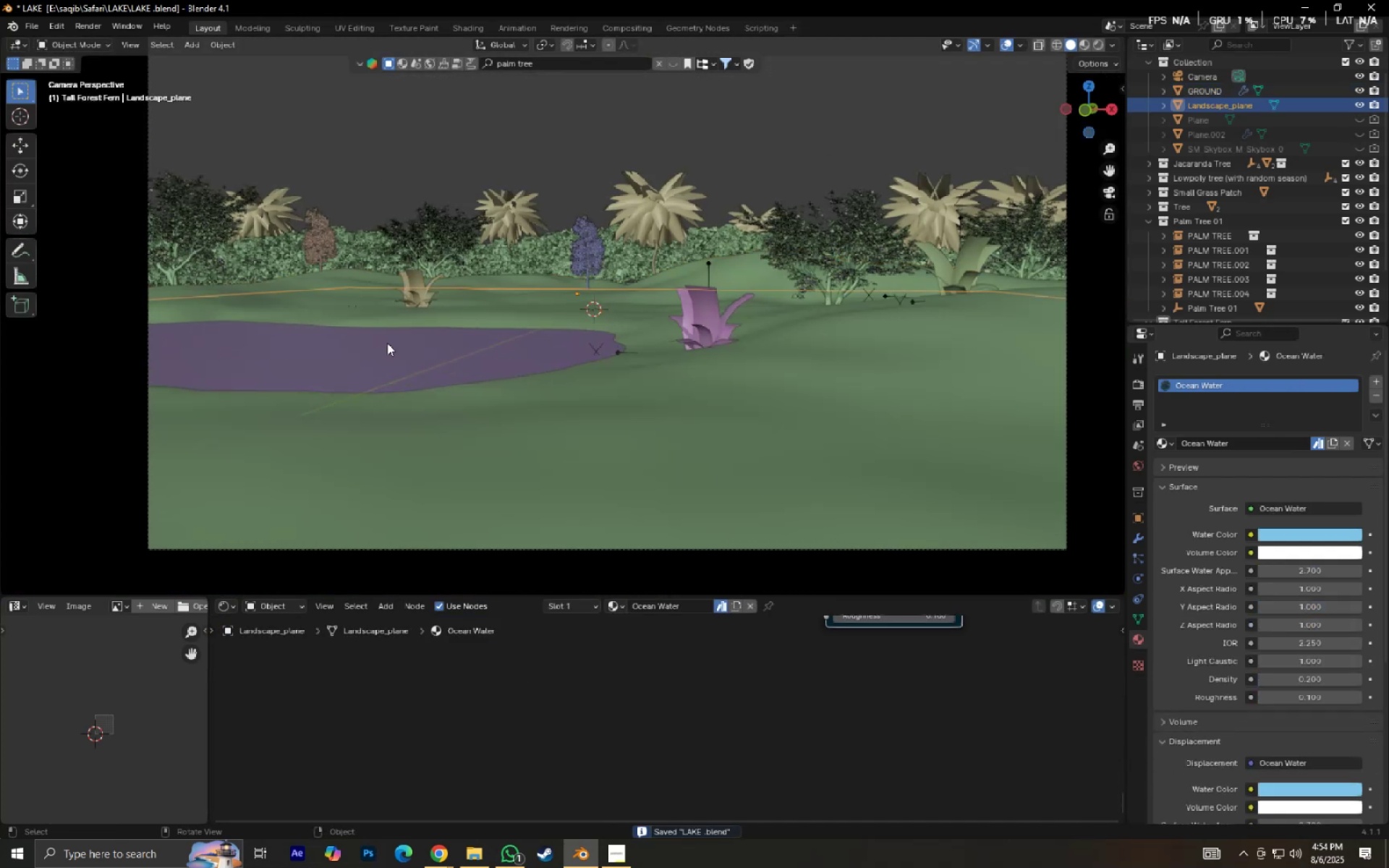 
type(gz)
 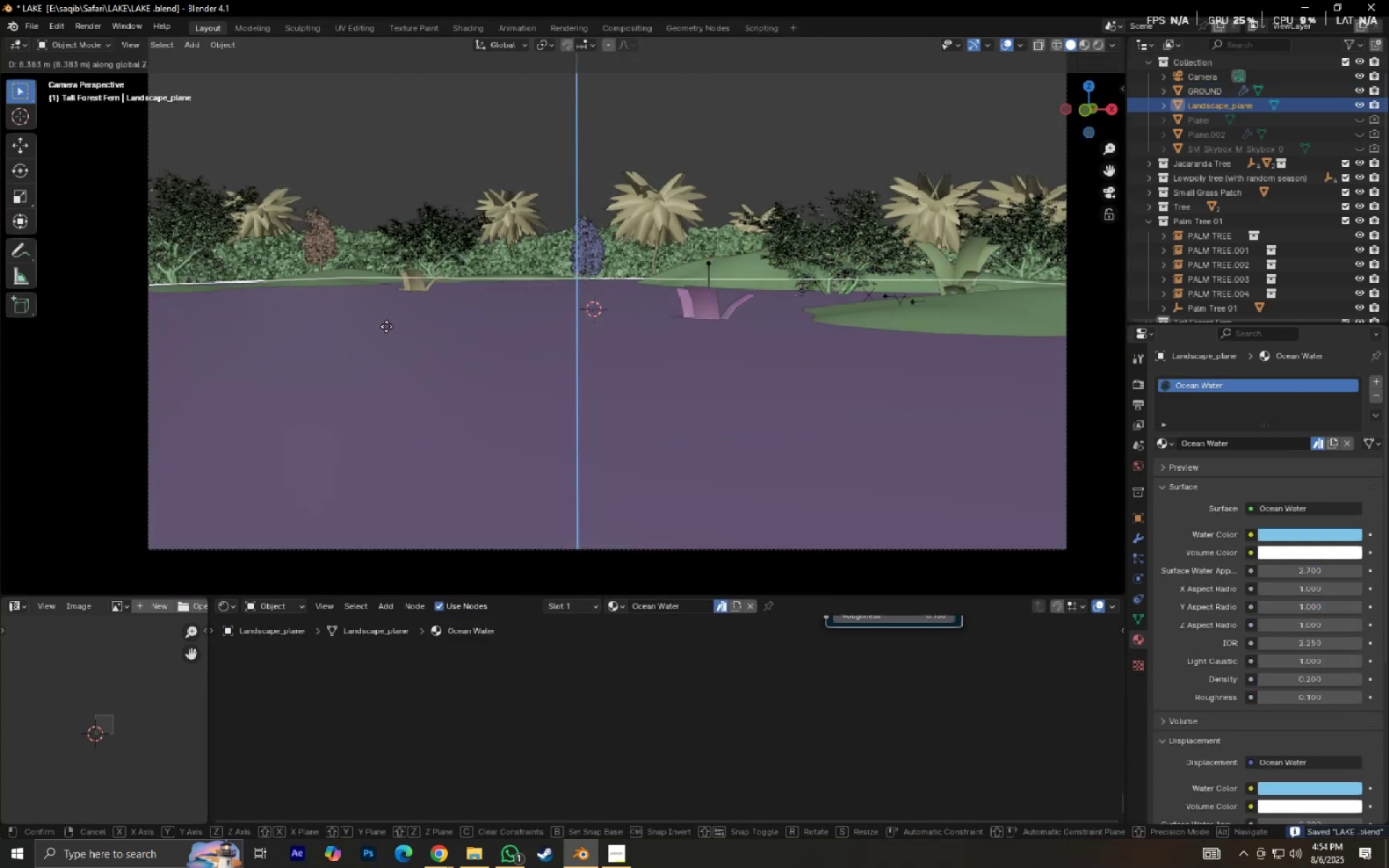 
right_click([387, 331])
 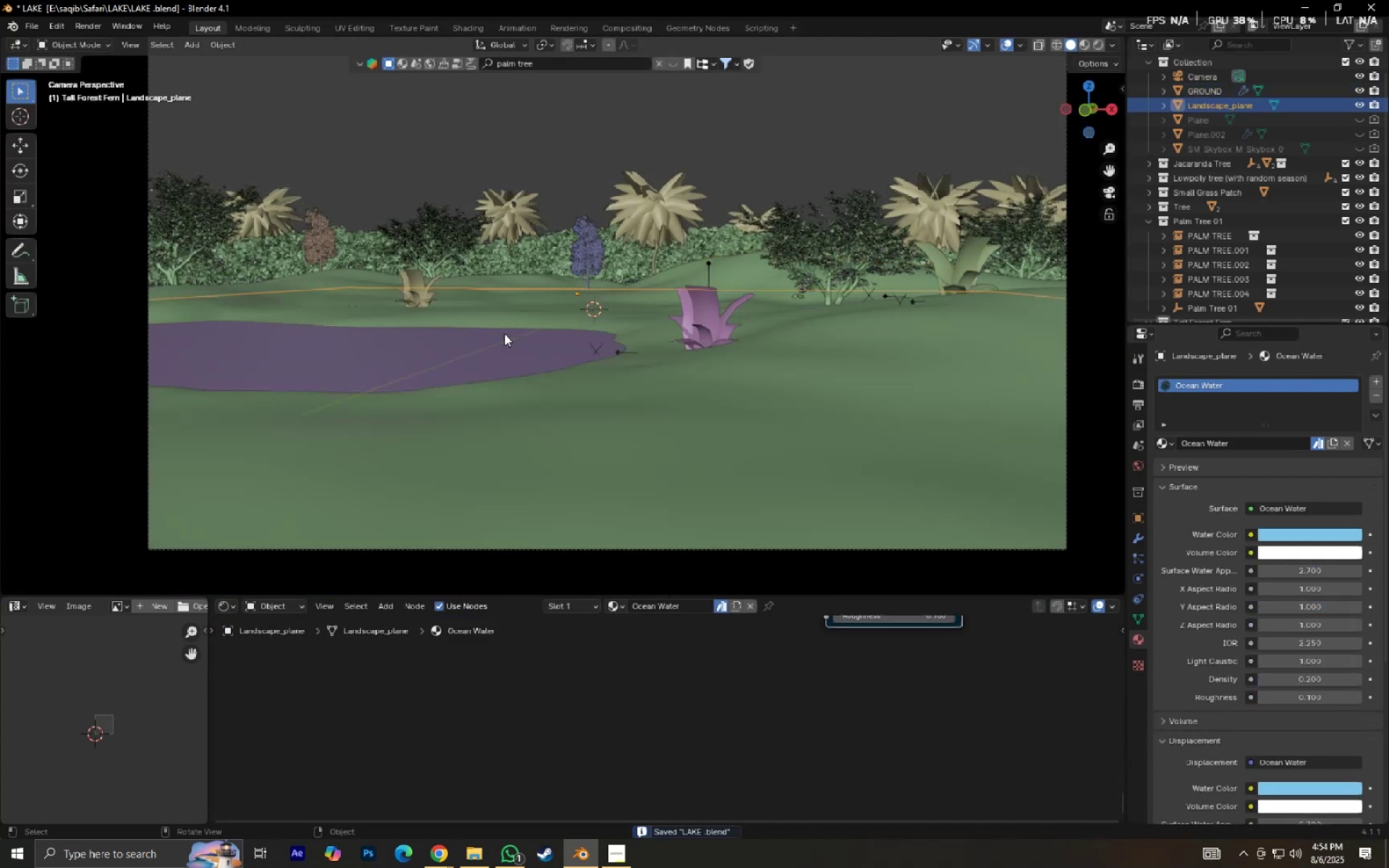 
type(gz)
 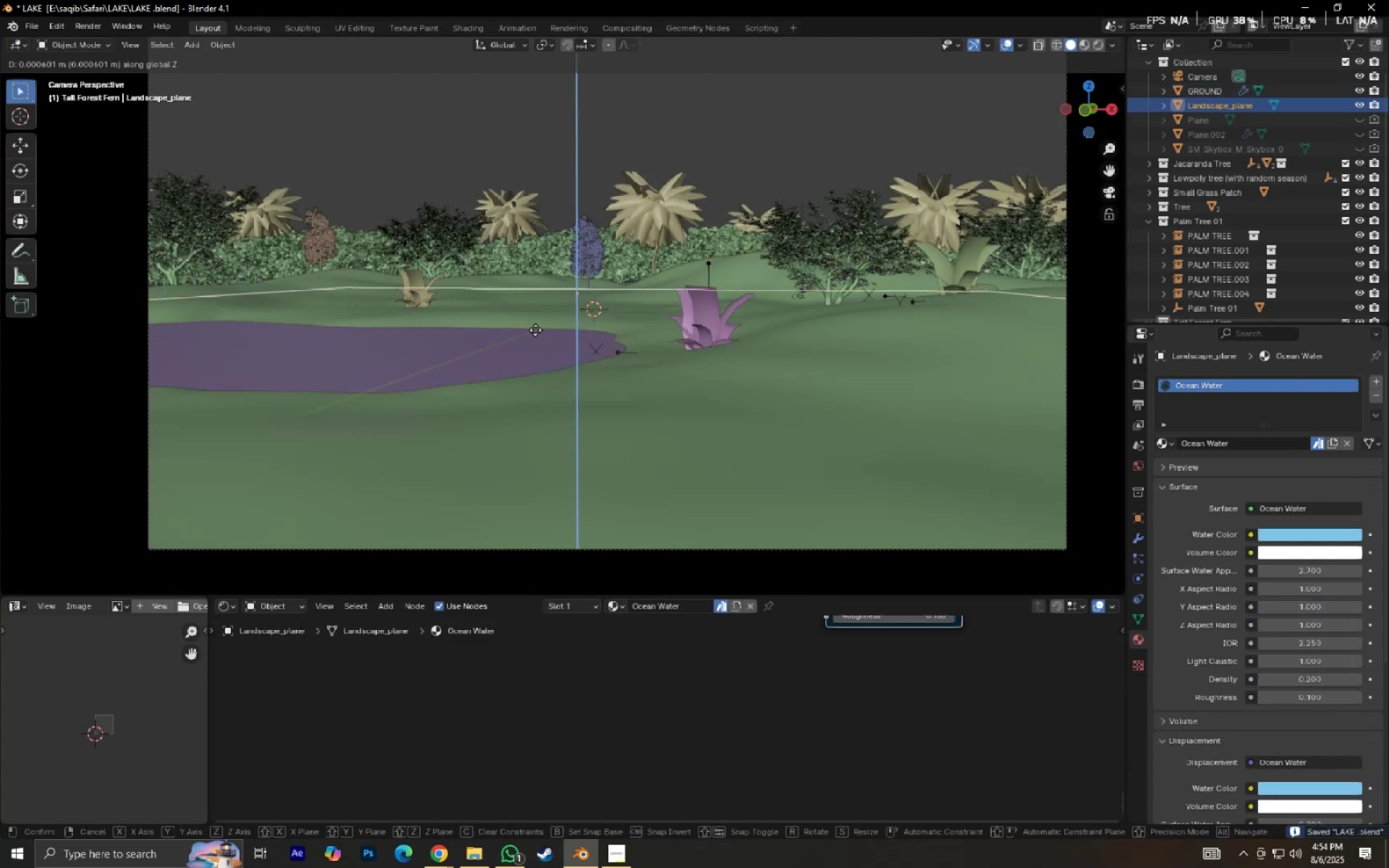 
hold_key(key=ShiftLeft, duration=1.5)
 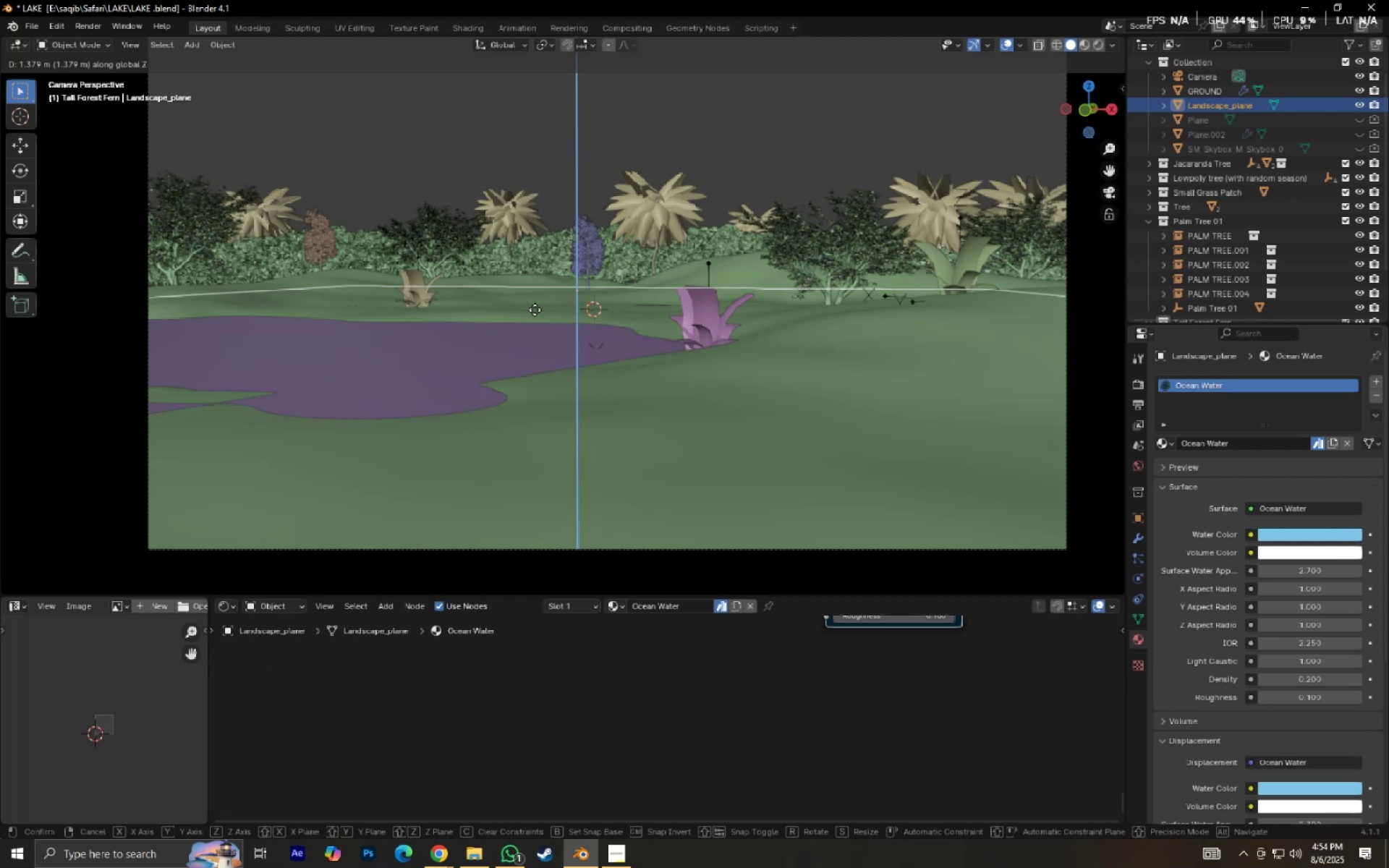 
hold_key(key=ShiftLeft, duration=1.52)
 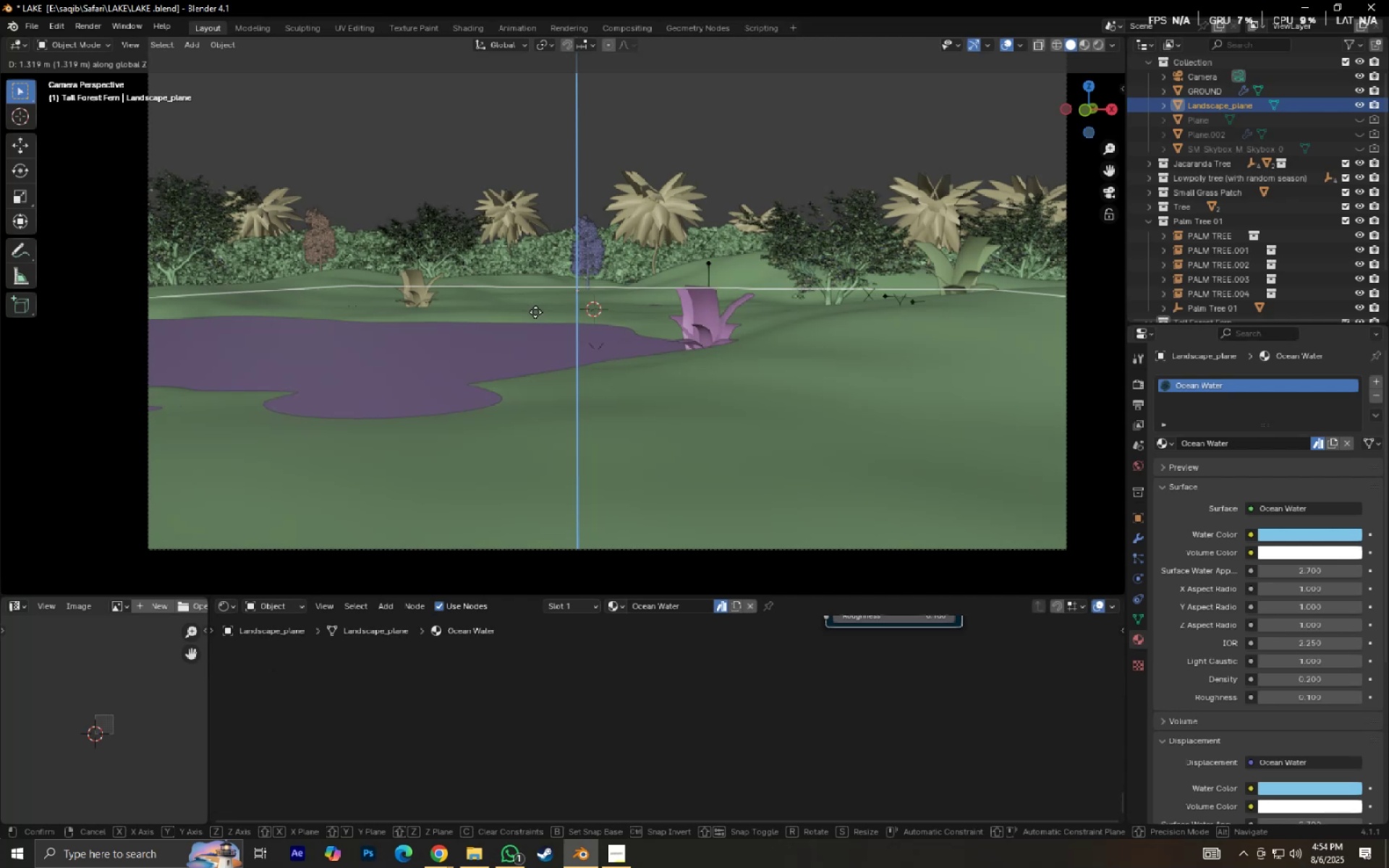 
hold_key(key=ShiftLeft, duration=1.51)
 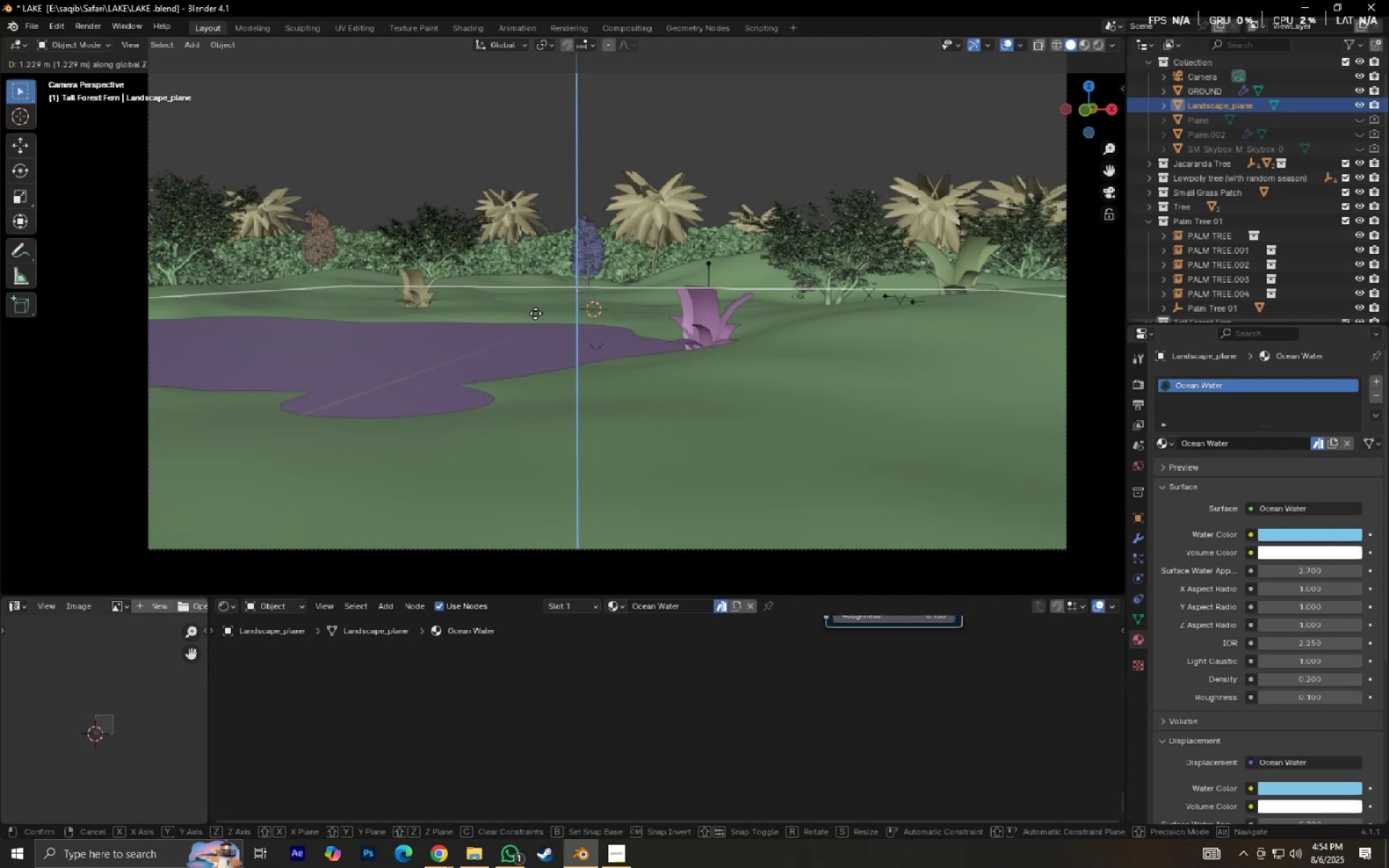 
hold_key(key=ShiftLeft, duration=1.37)
left_click([535, 313])
 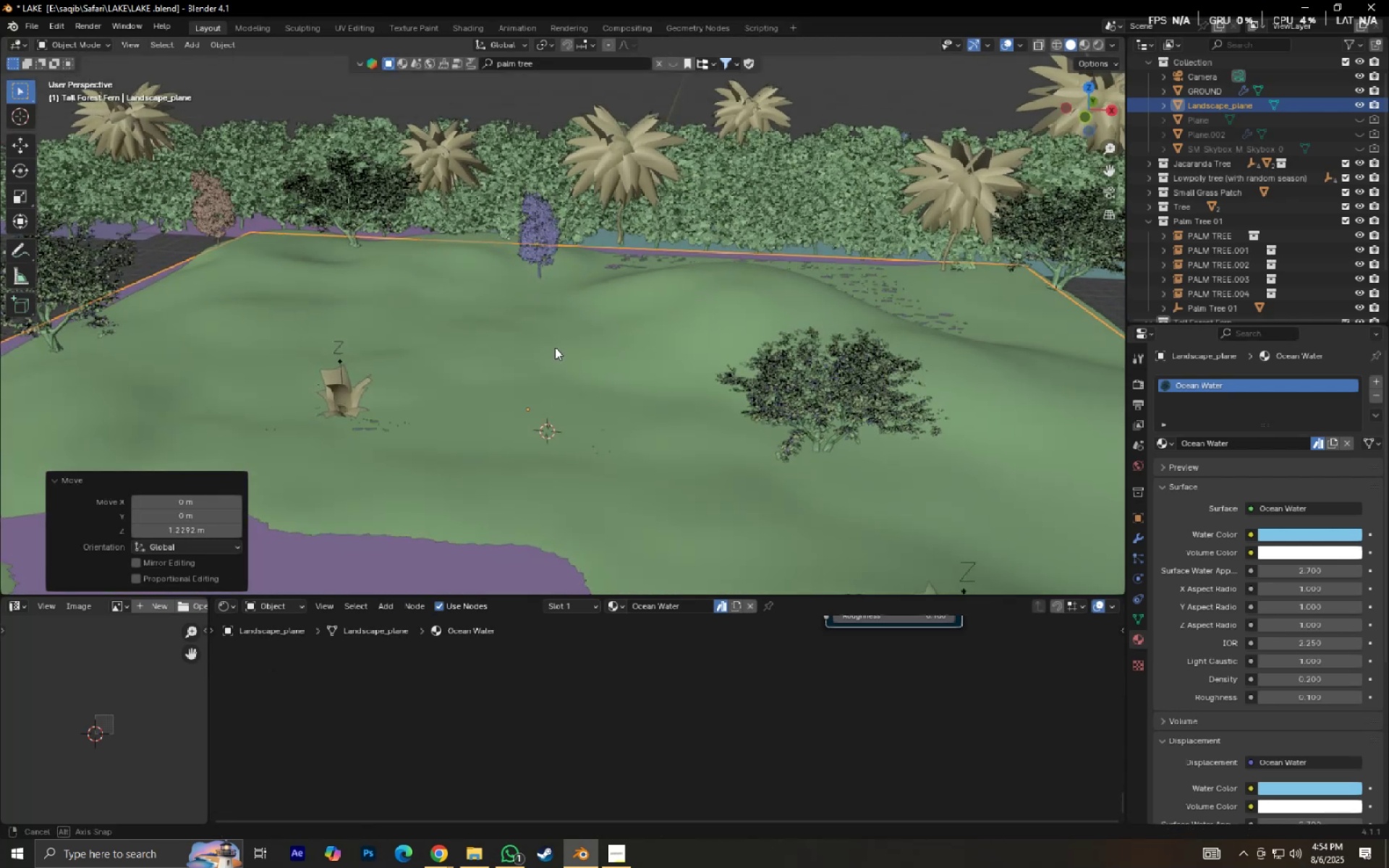 
scroll: coordinate [555, 347], scroll_direction: down, amount: 4.0
 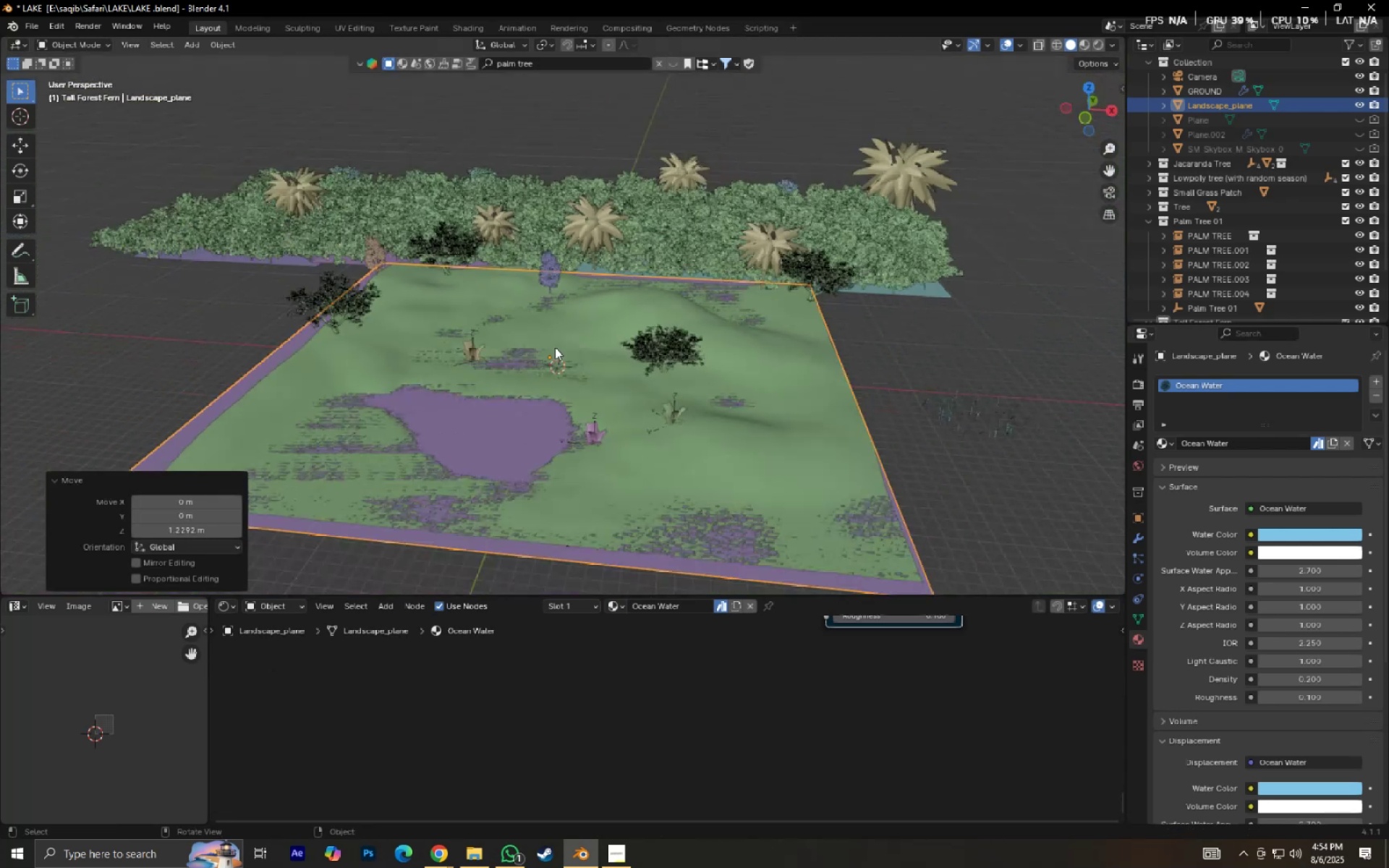 
key(Control+S)
 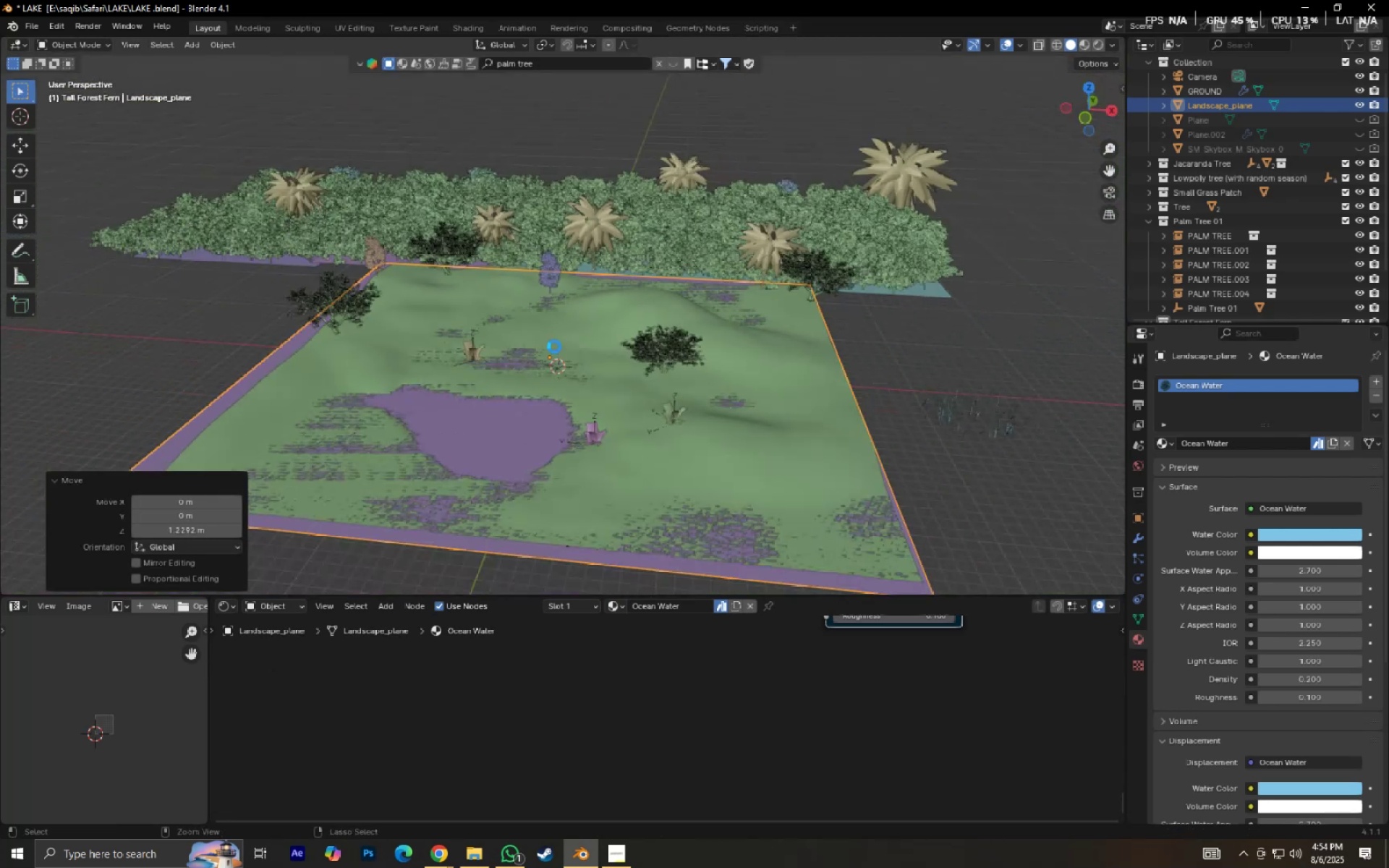 
key(Numpad0)
 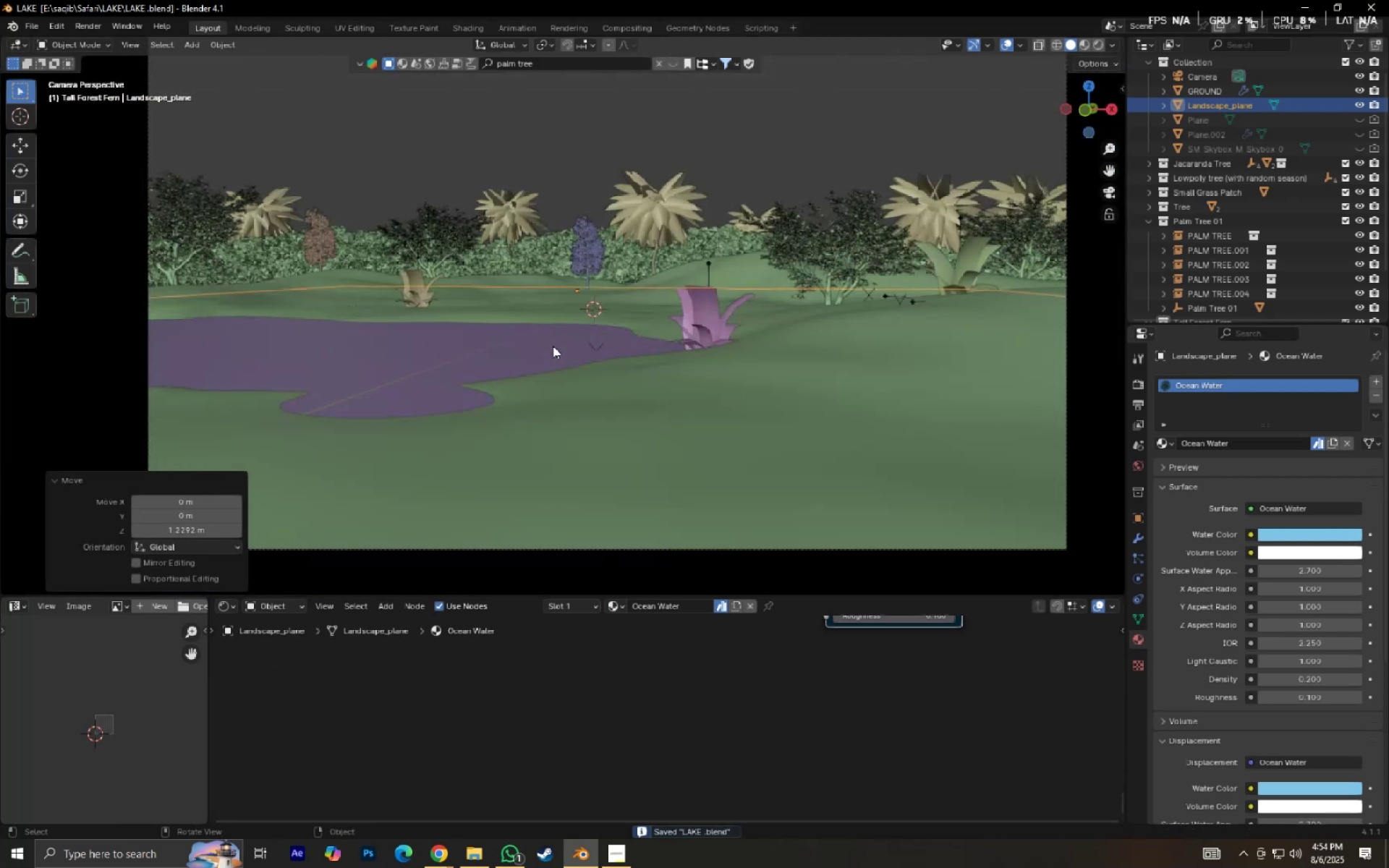 
key(Control+S)
 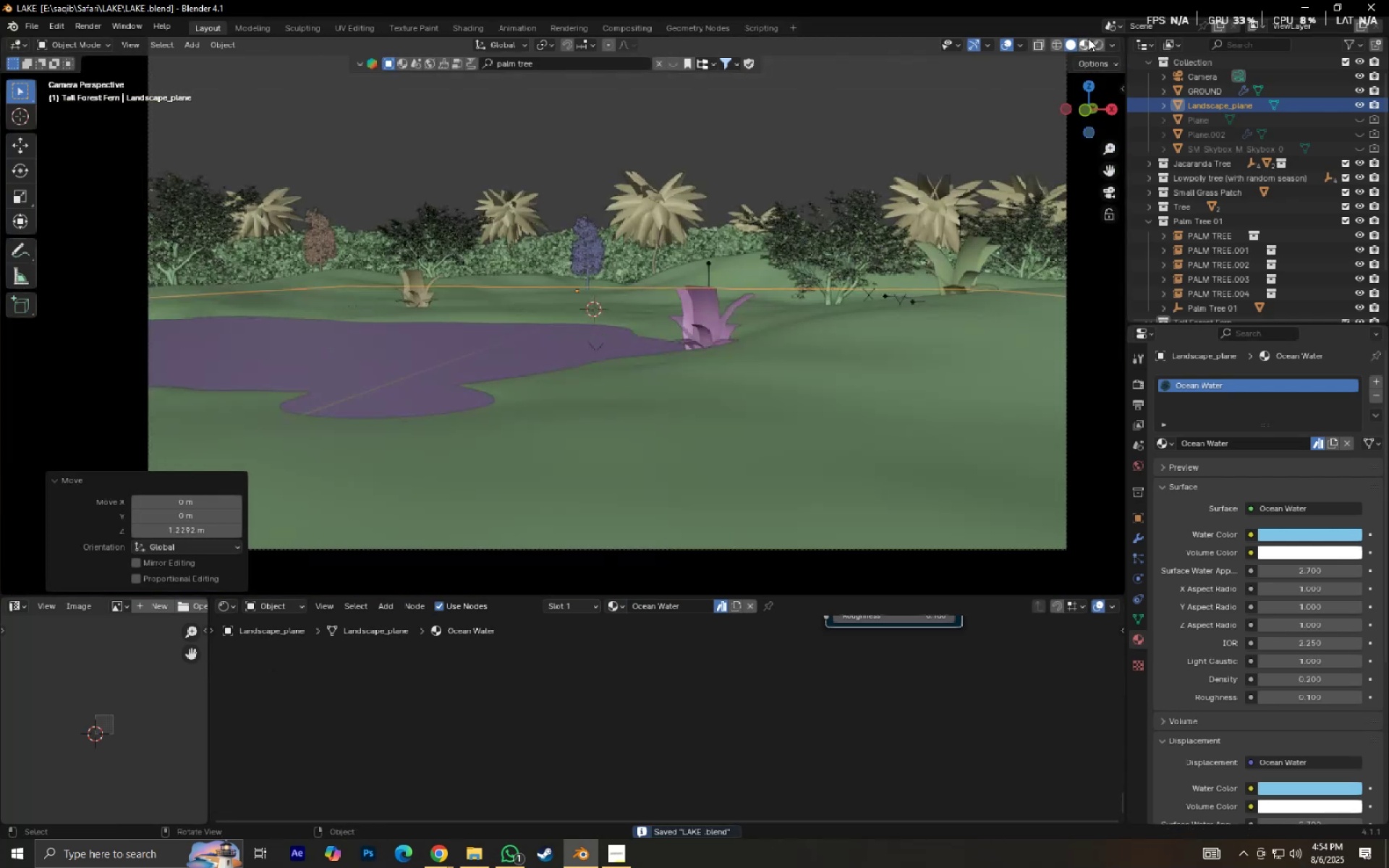 
left_click([1096, 46])
 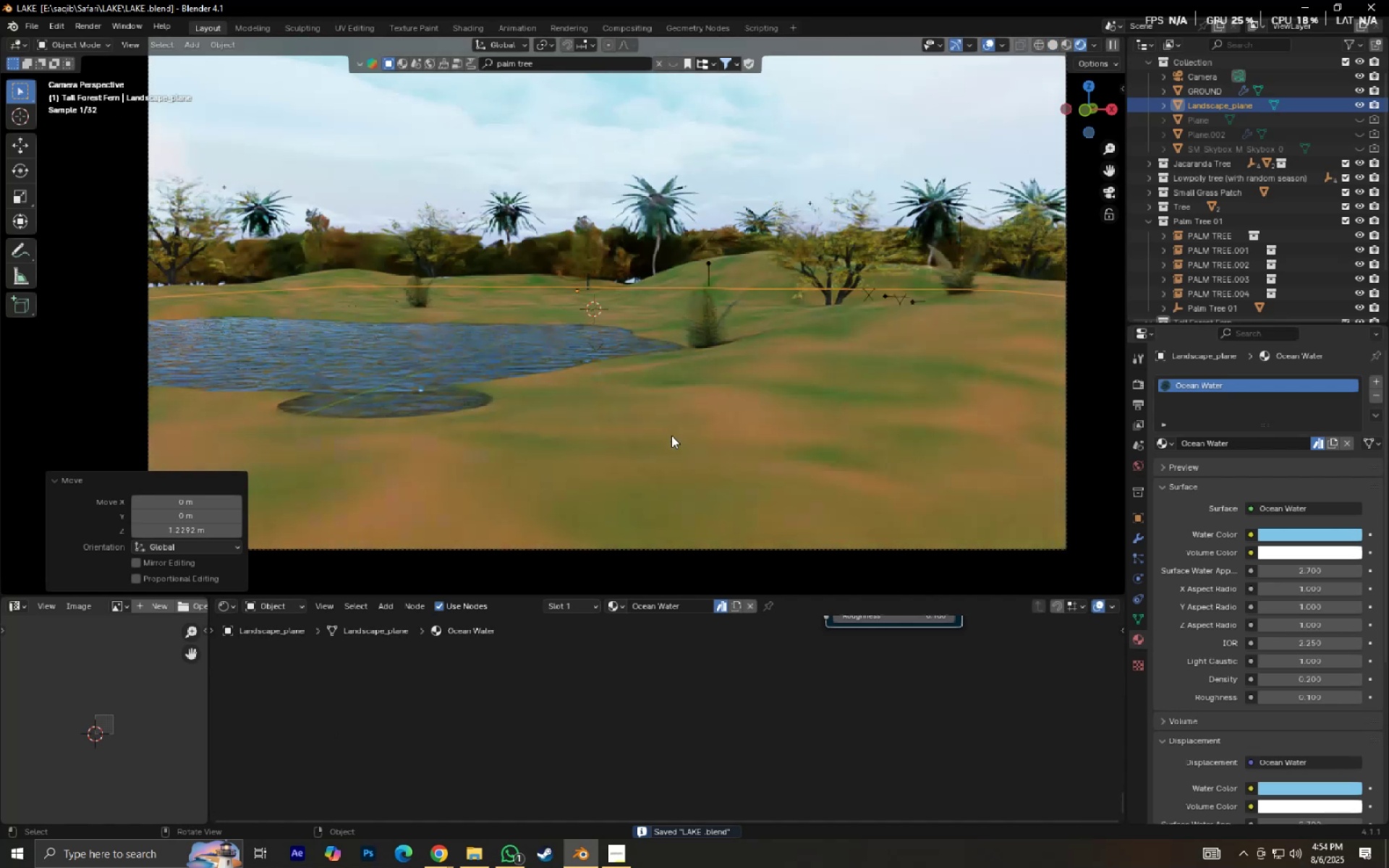 
scroll: coordinate [607, 447], scroll_direction: up, amount: 2.0
 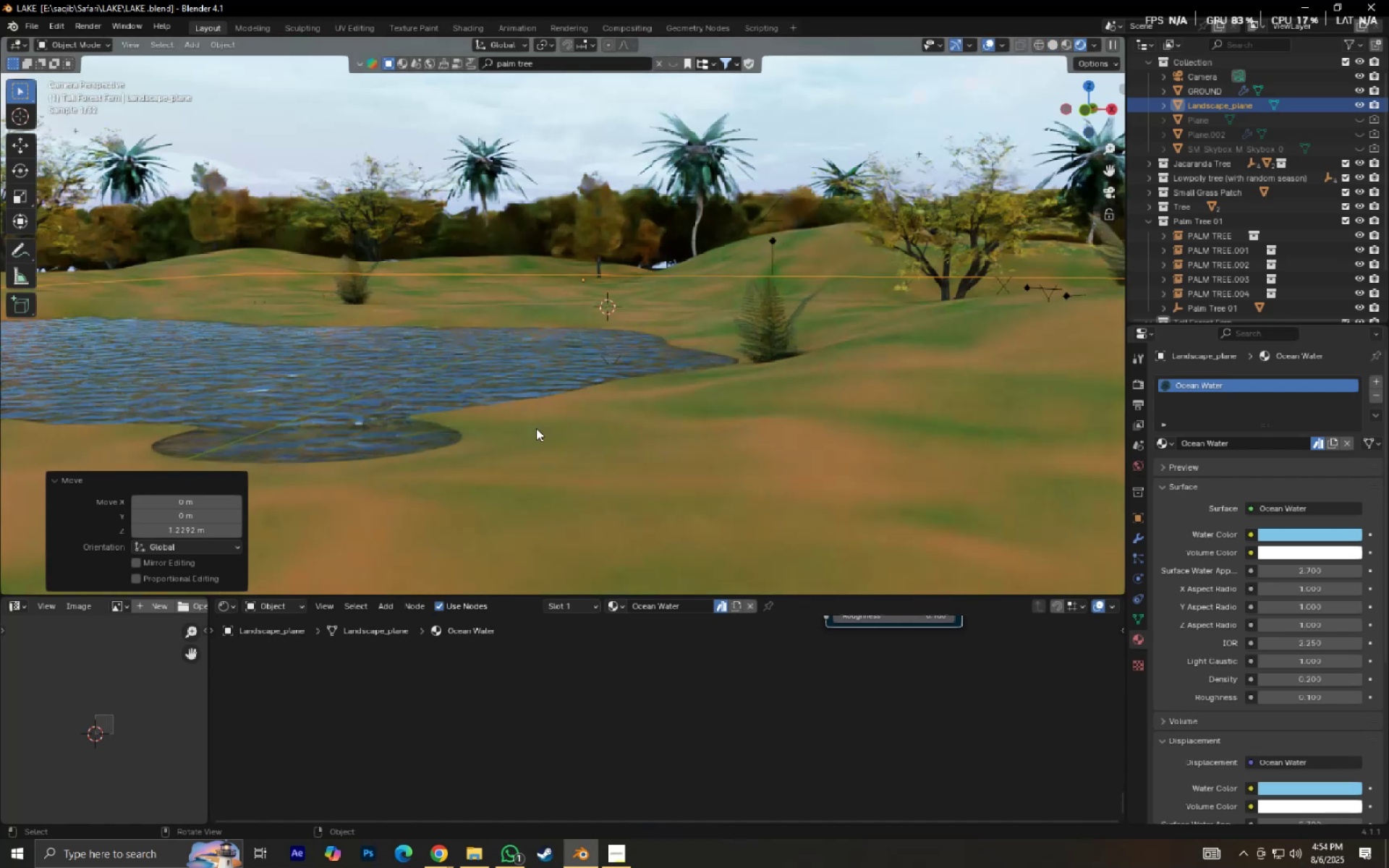 
hold_key(key=ShiftLeft, duration=0.4)
 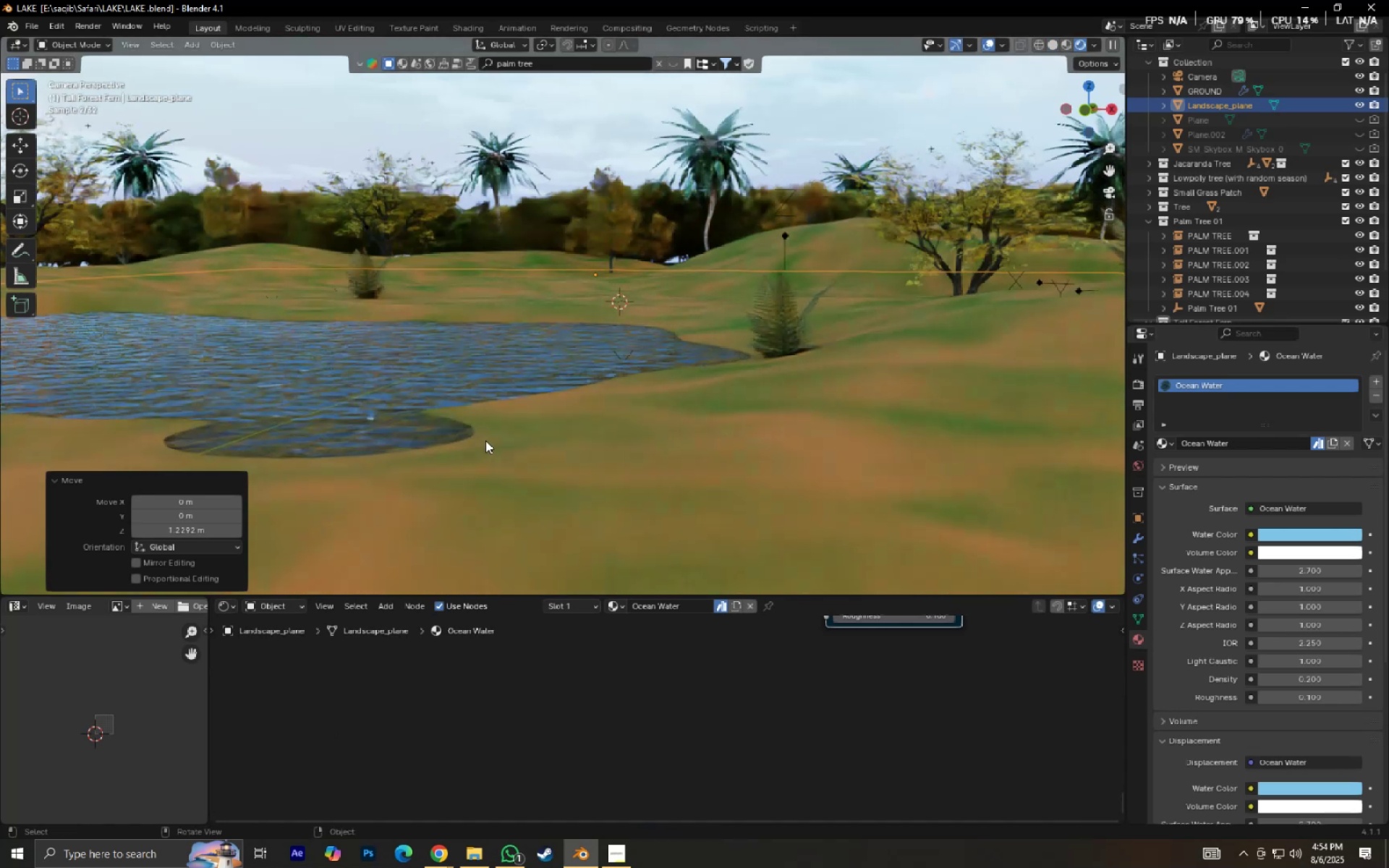 
key(Control+Z)
 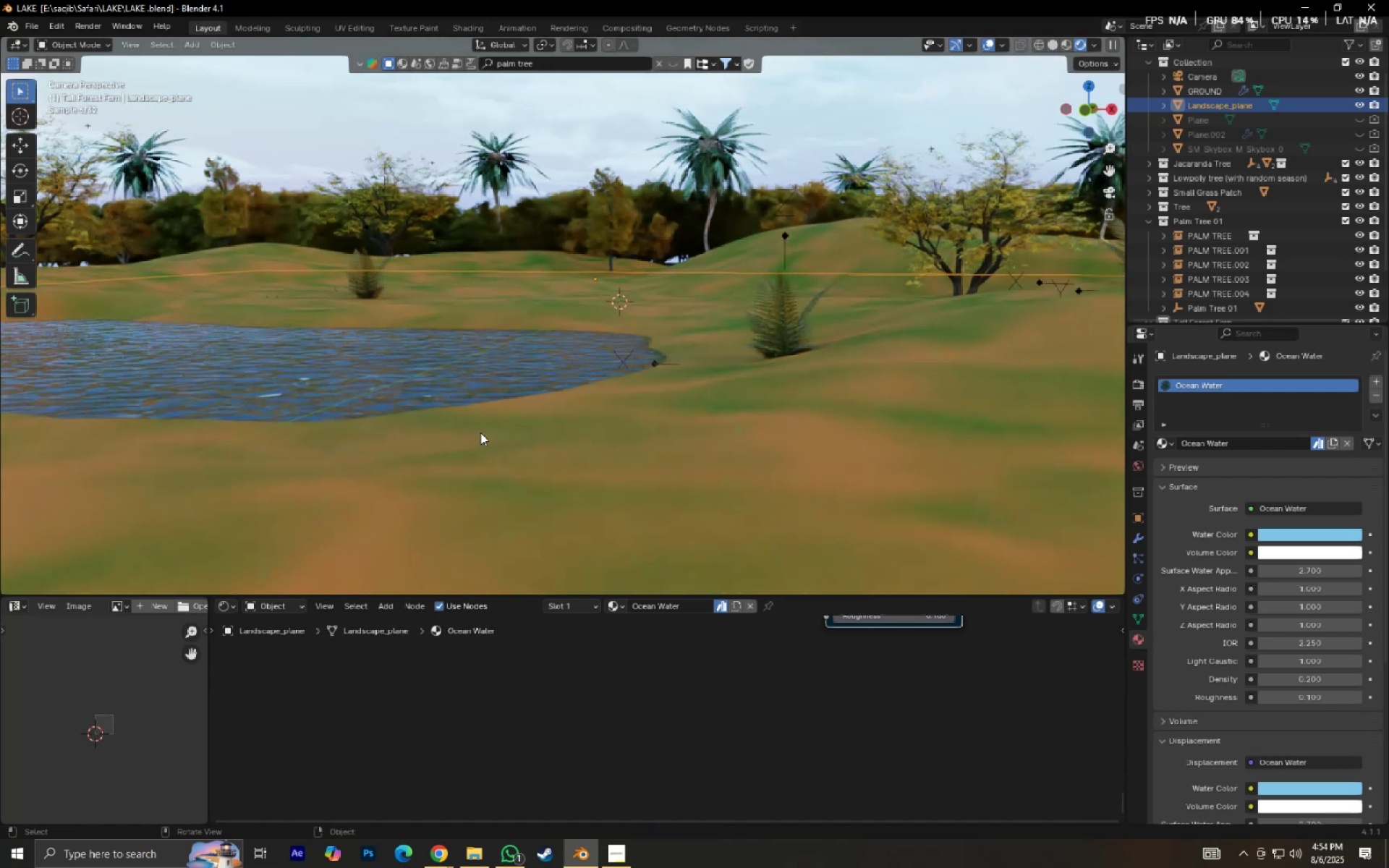 
key(Control+G)
 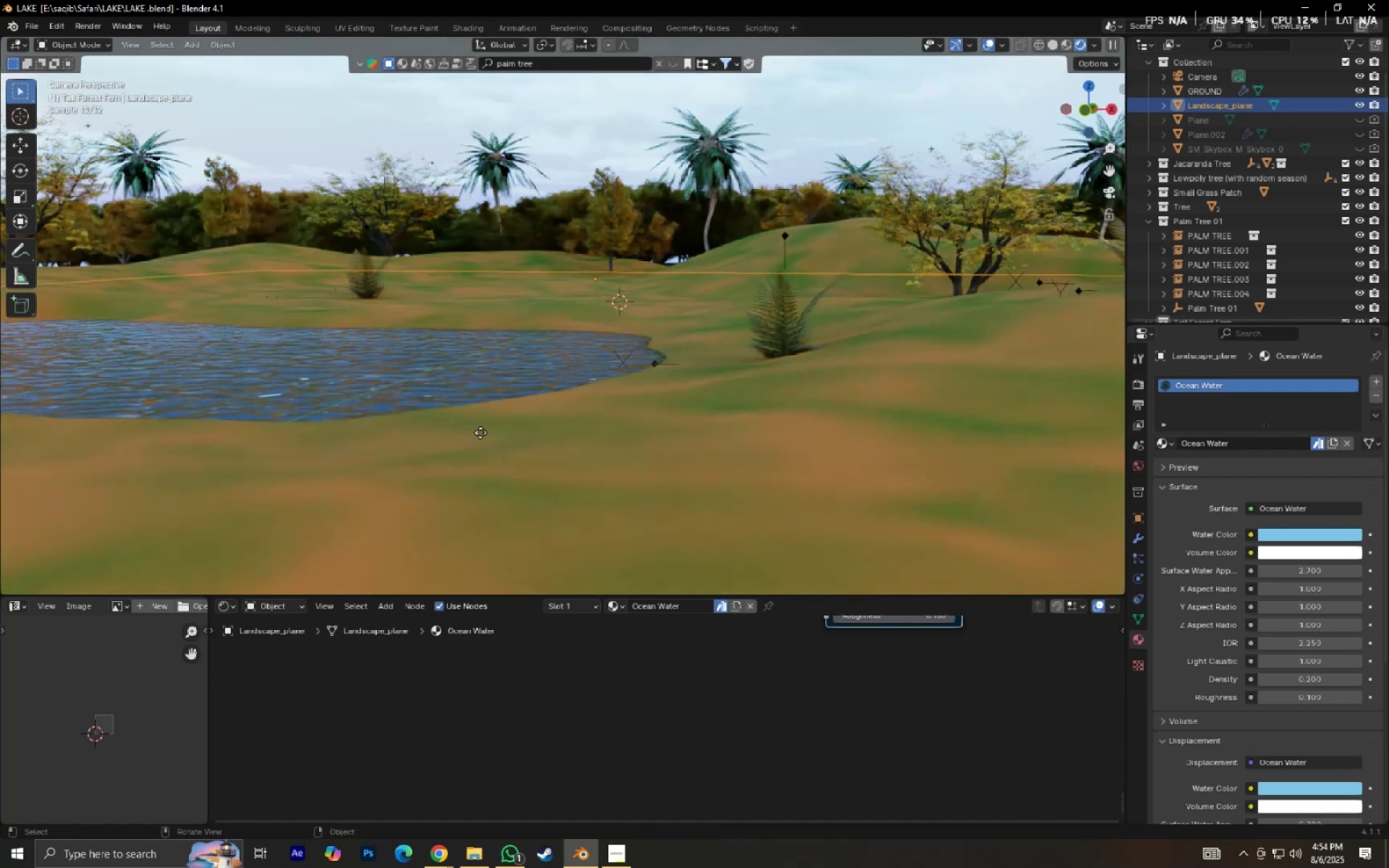 
key(Z)
 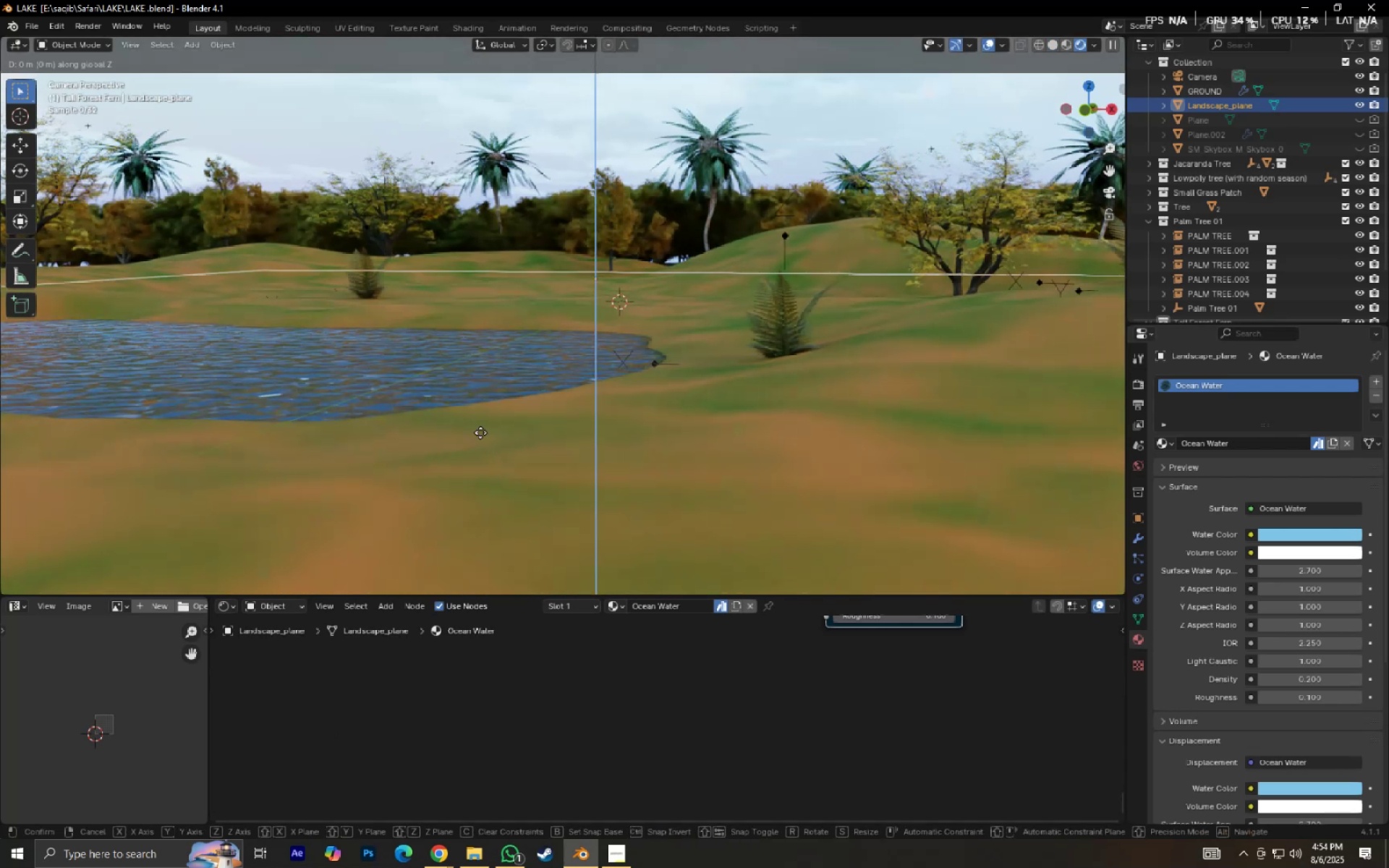 
hold_key(key=ShiftLeft, duration=1.5)
 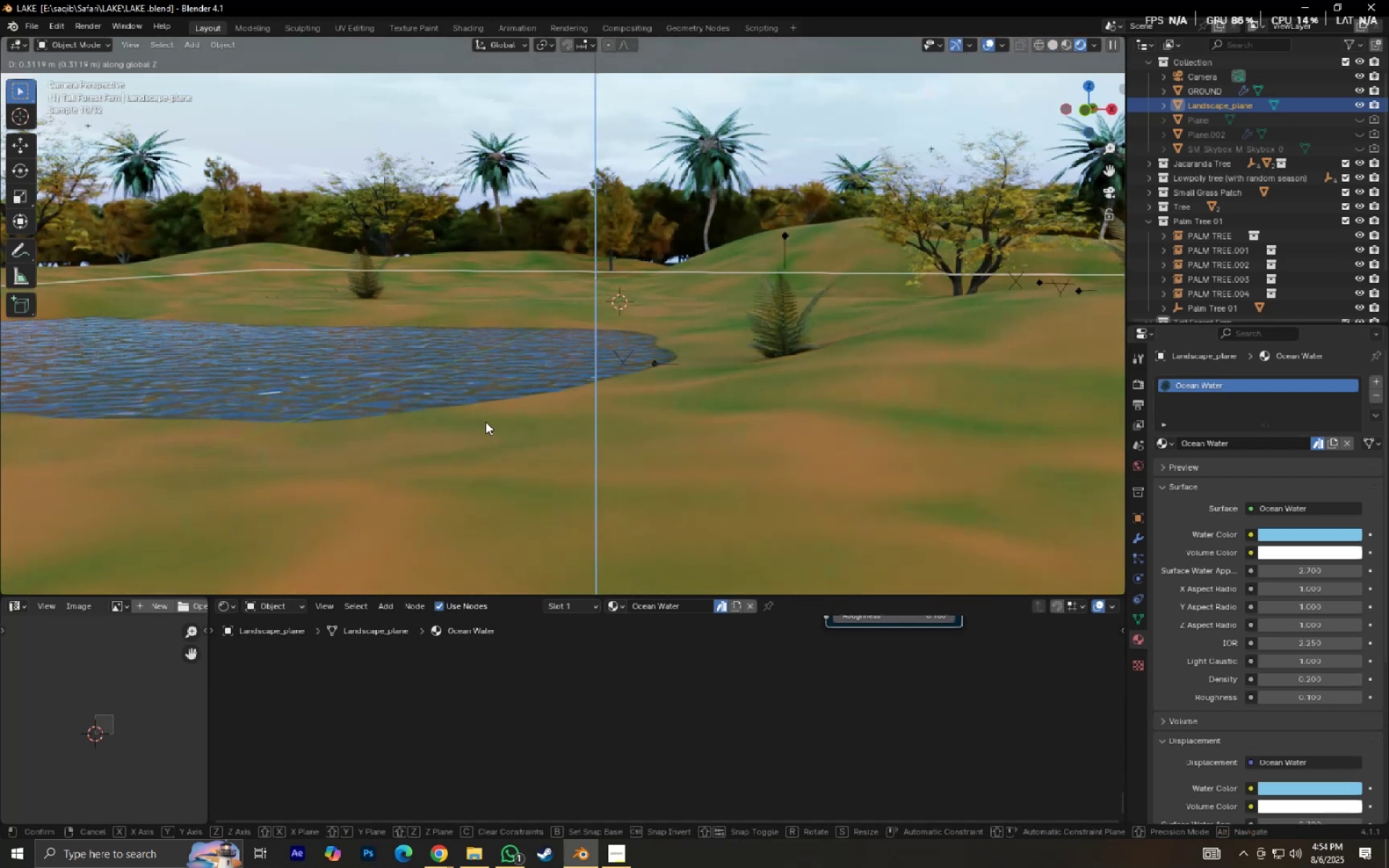 
hold_key(key=ShiftLeft, duration=0.62)
left_click([485, 422])
 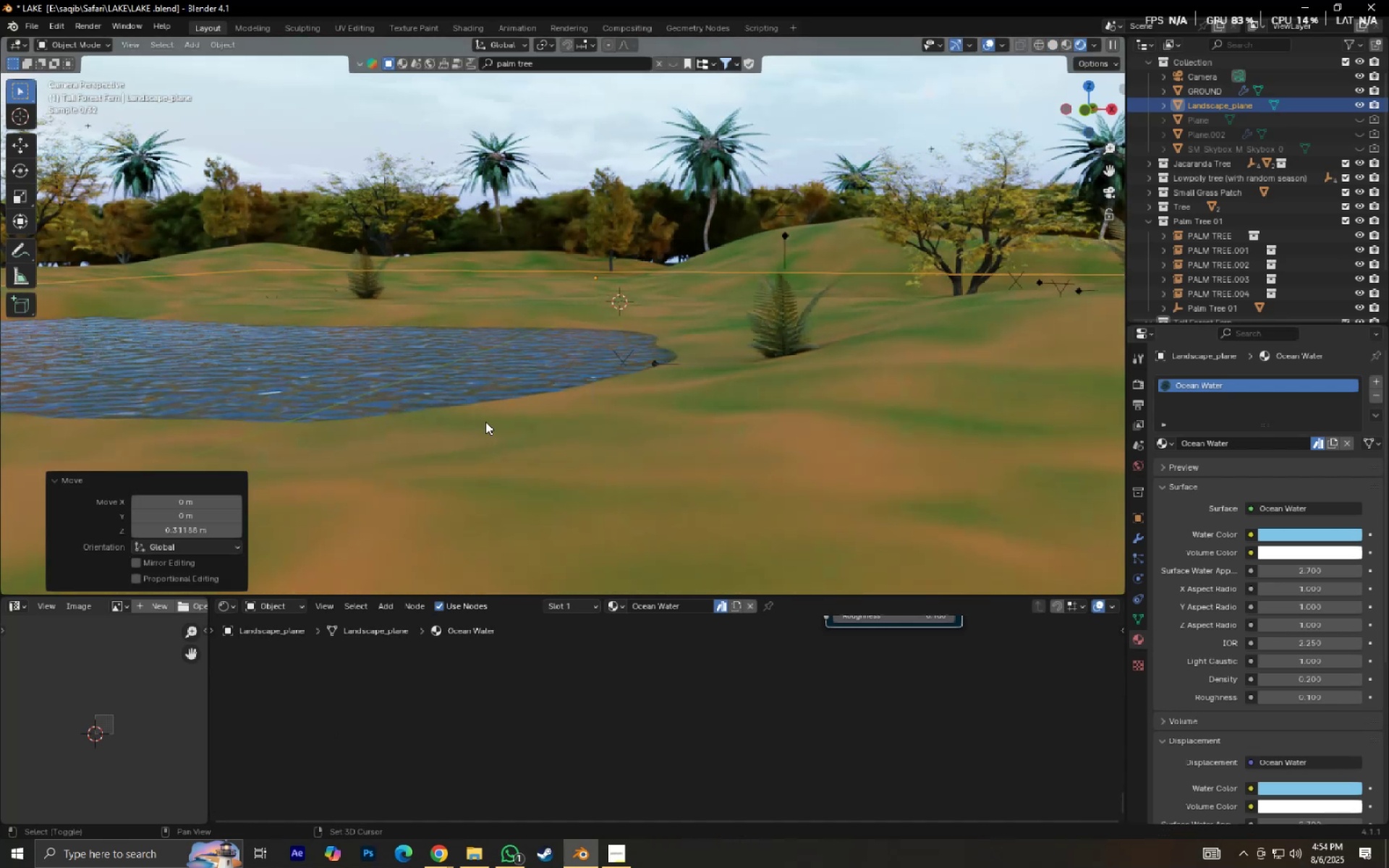 
scroll: coordinate [486, 422], scroll_direction: down, amount: 2.0
 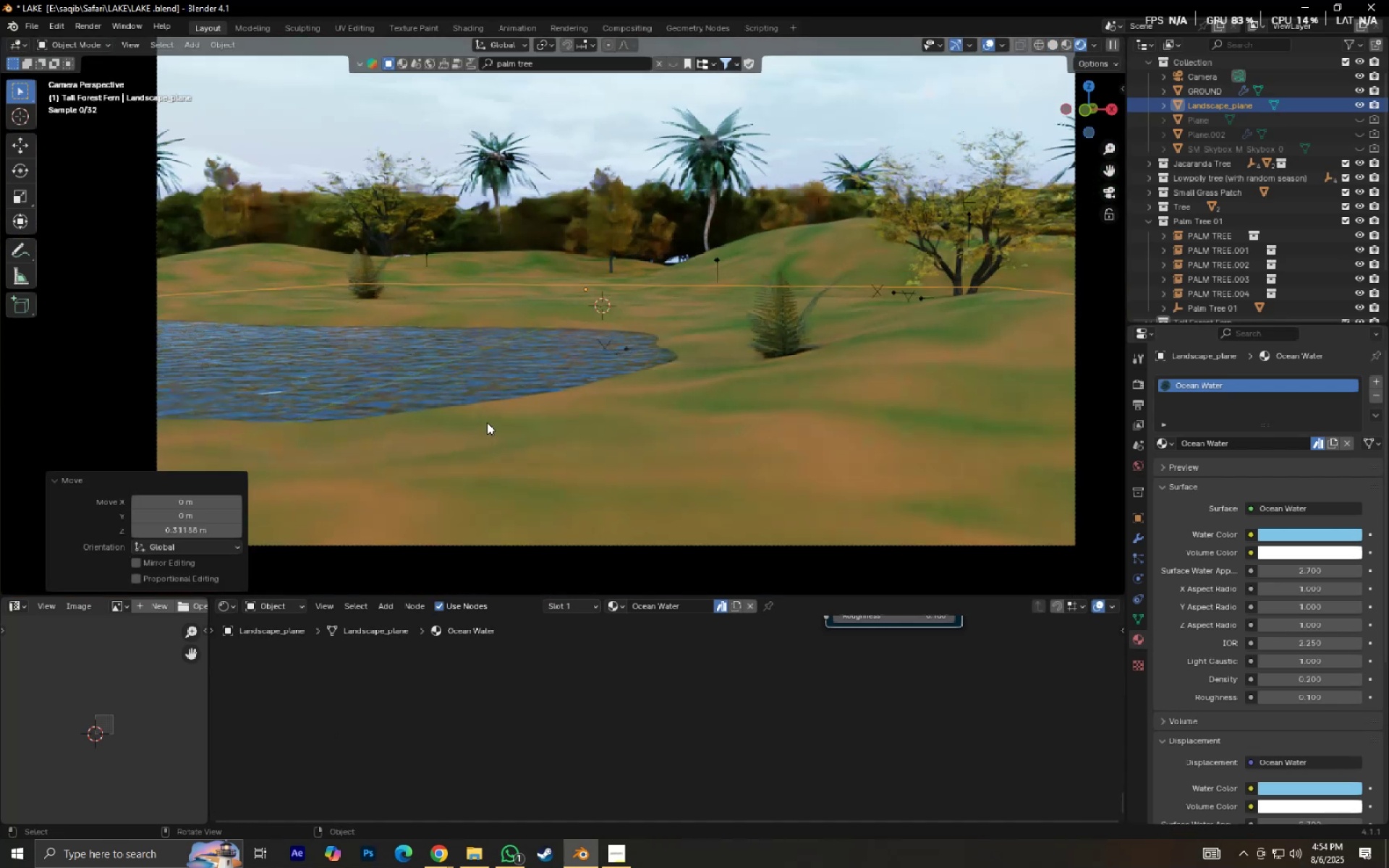 
hold_key(key=ShiftLeft, duration=0.34)
 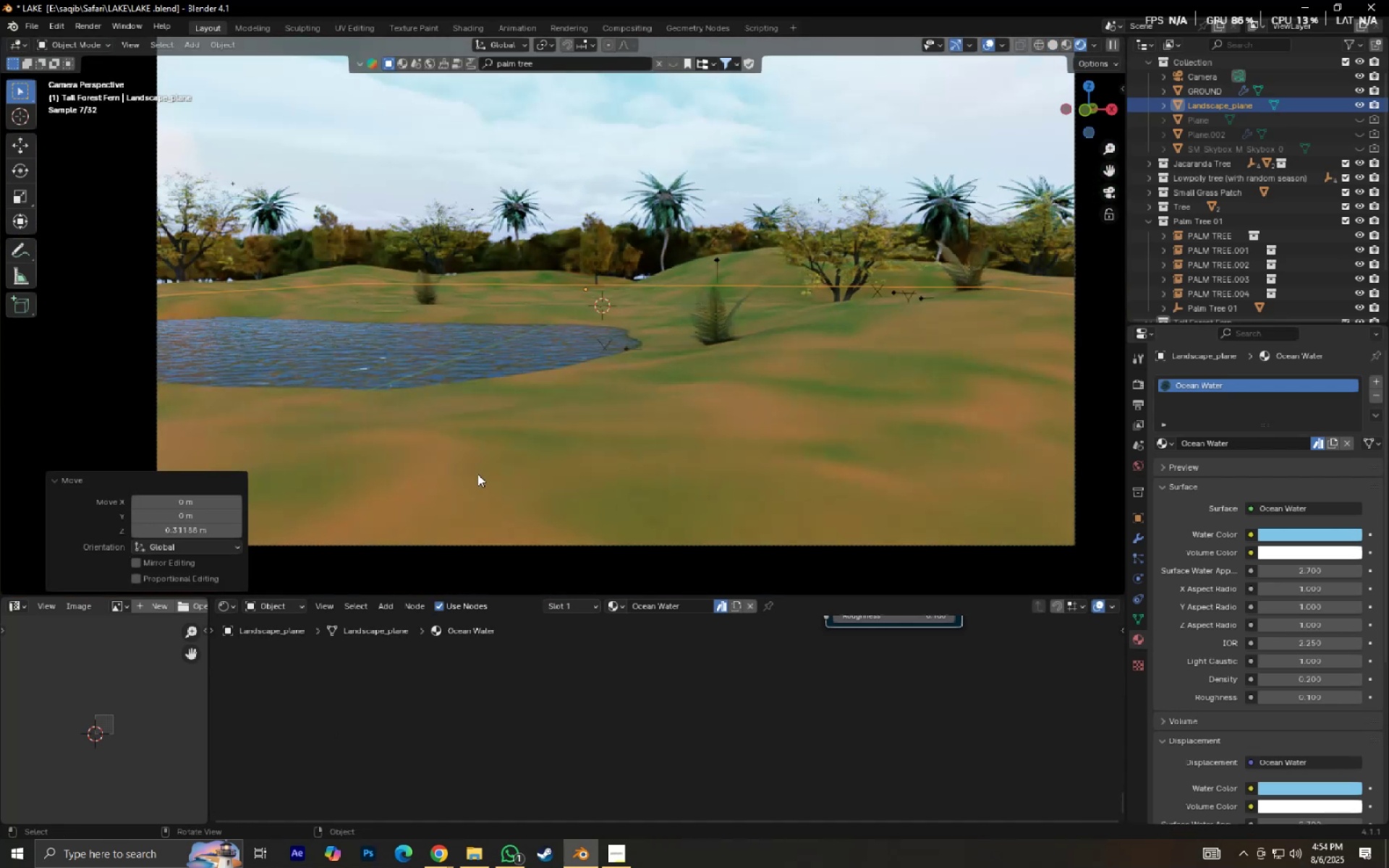 
key(Control+ControlLeft)
 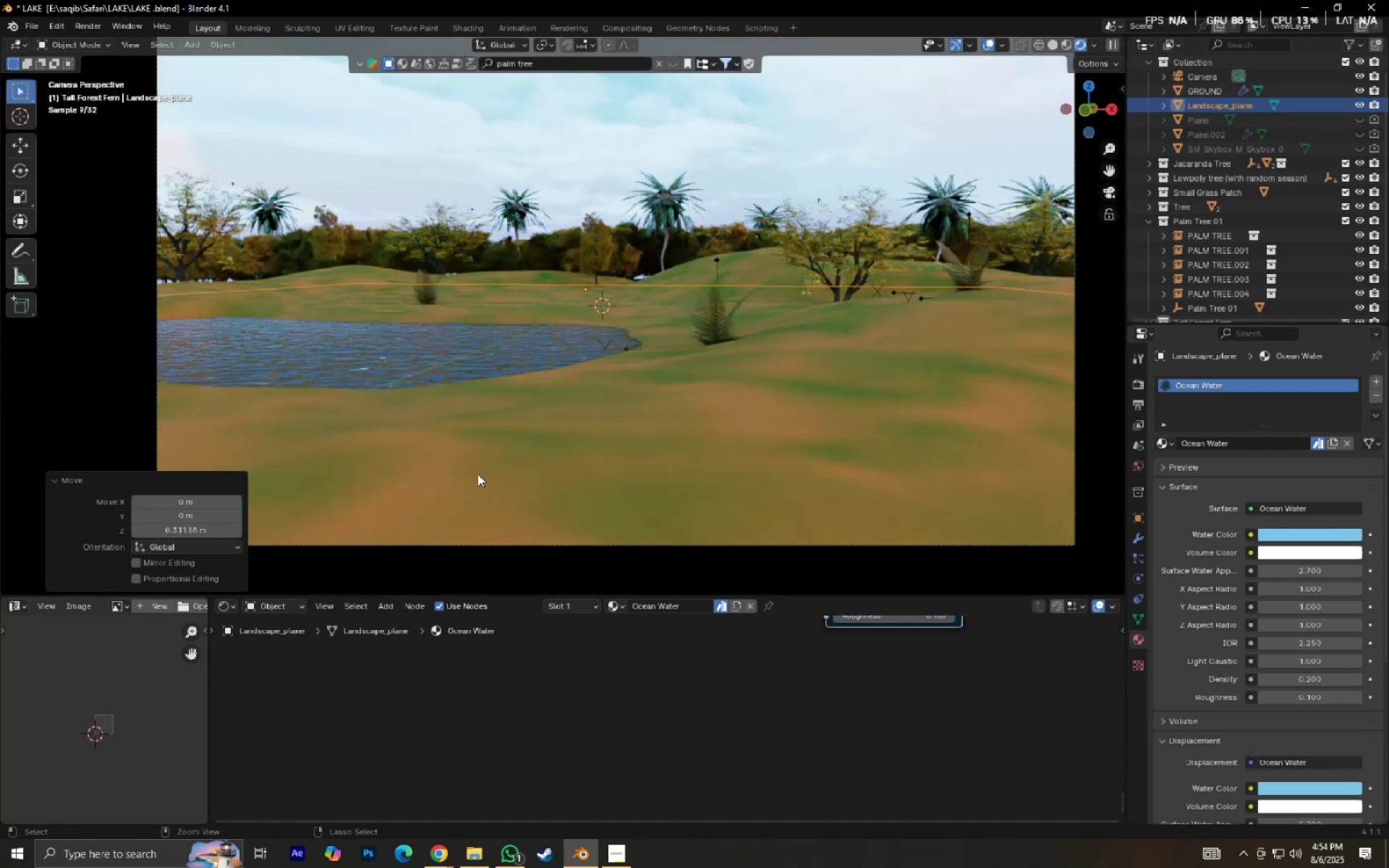 
key(Control+S)
 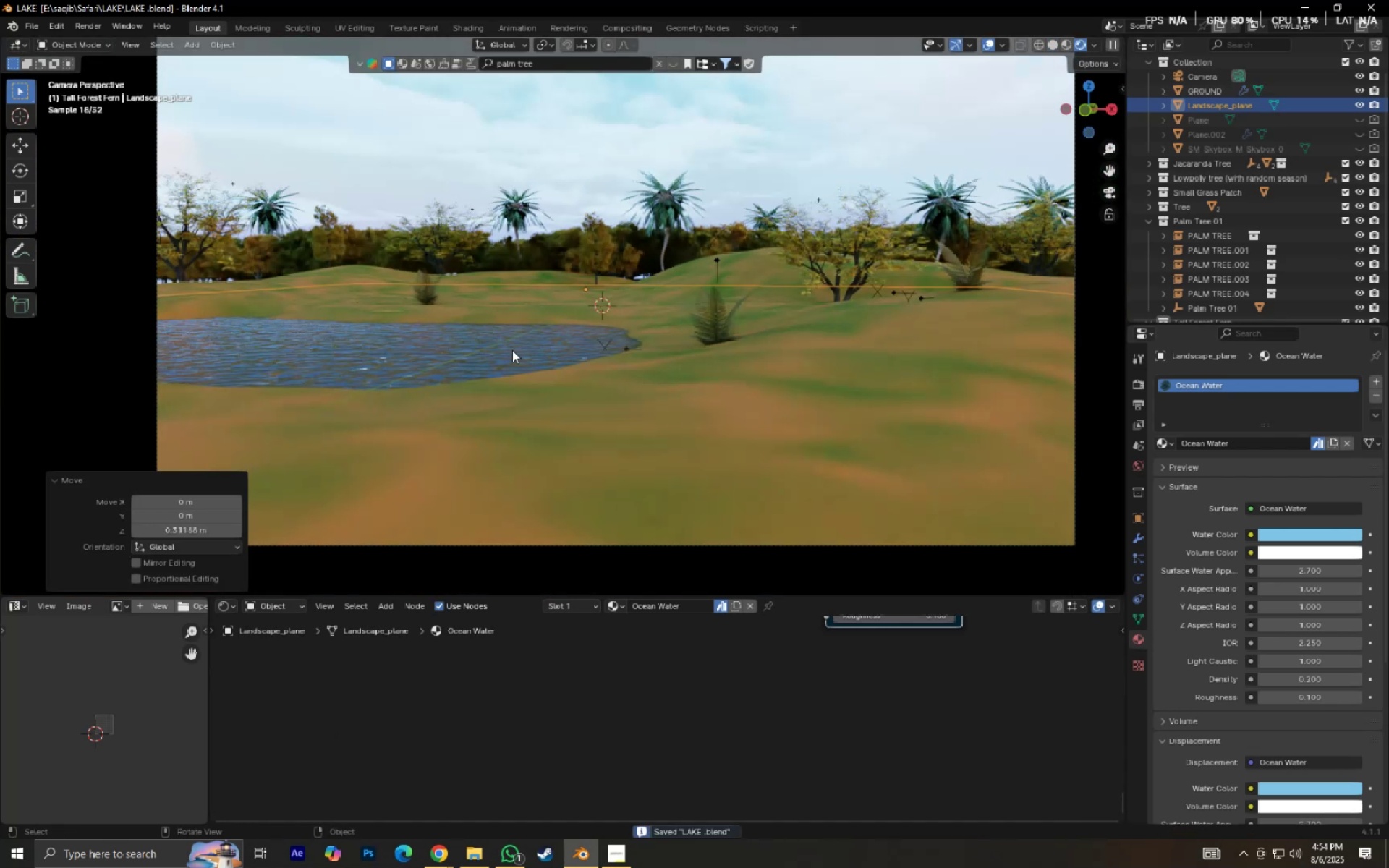 
left_click([512, 350])
 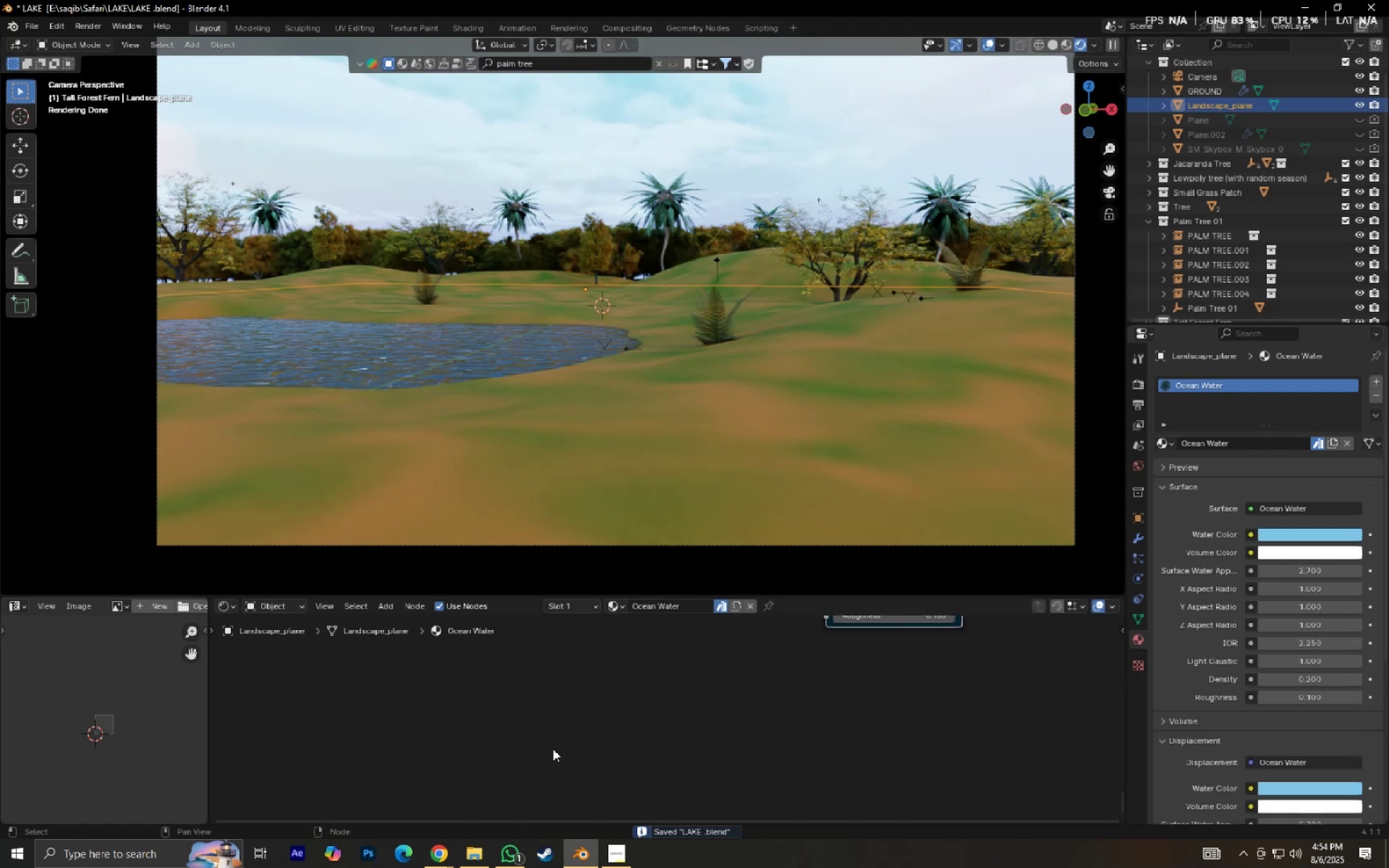 
key(NumpadDecimal)
 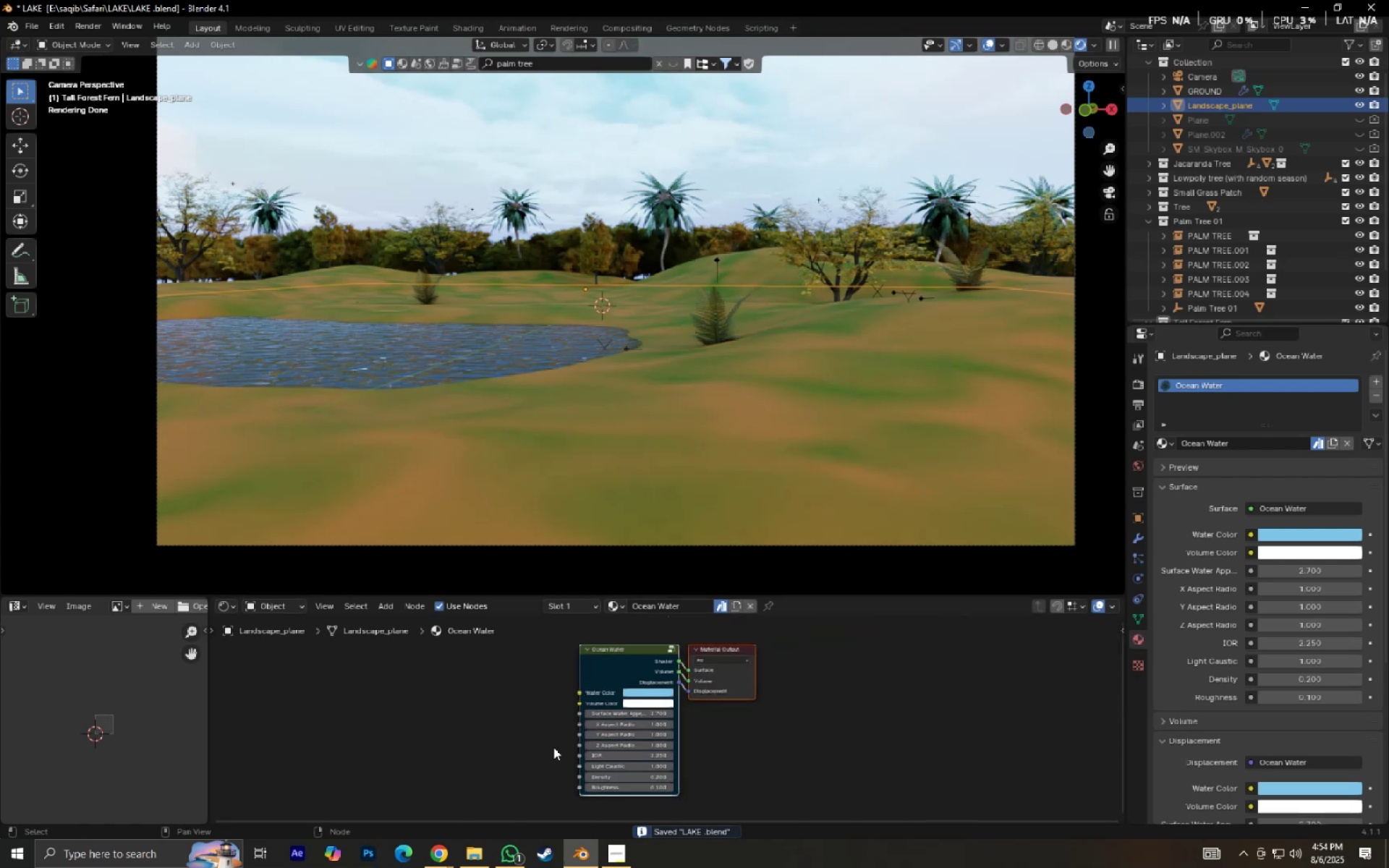 
scroll: coordinate [553, 739], scroll_direction: up, amount: 11.0
 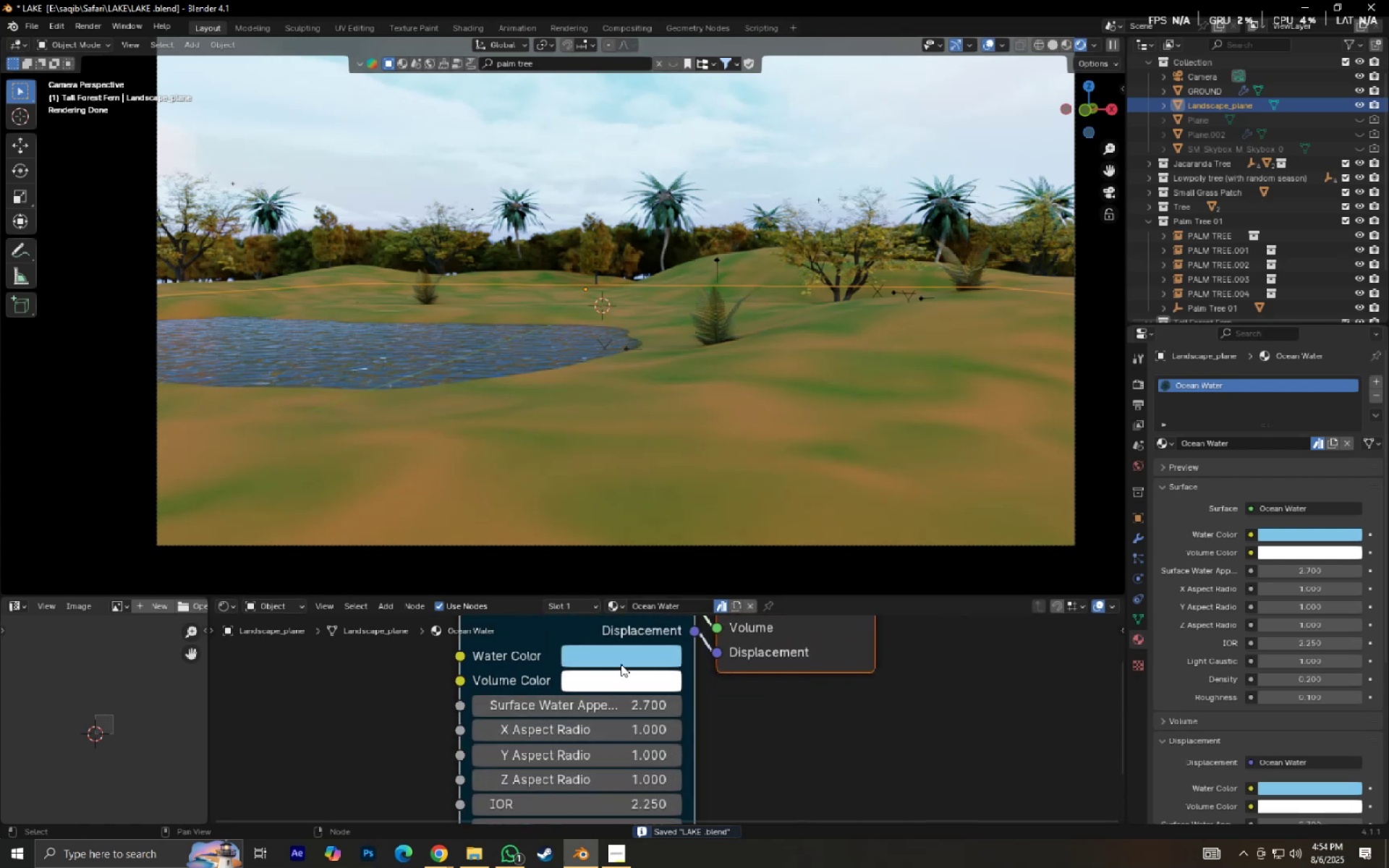 
hold_key(key=ShiftLeft, duration=0.54)
 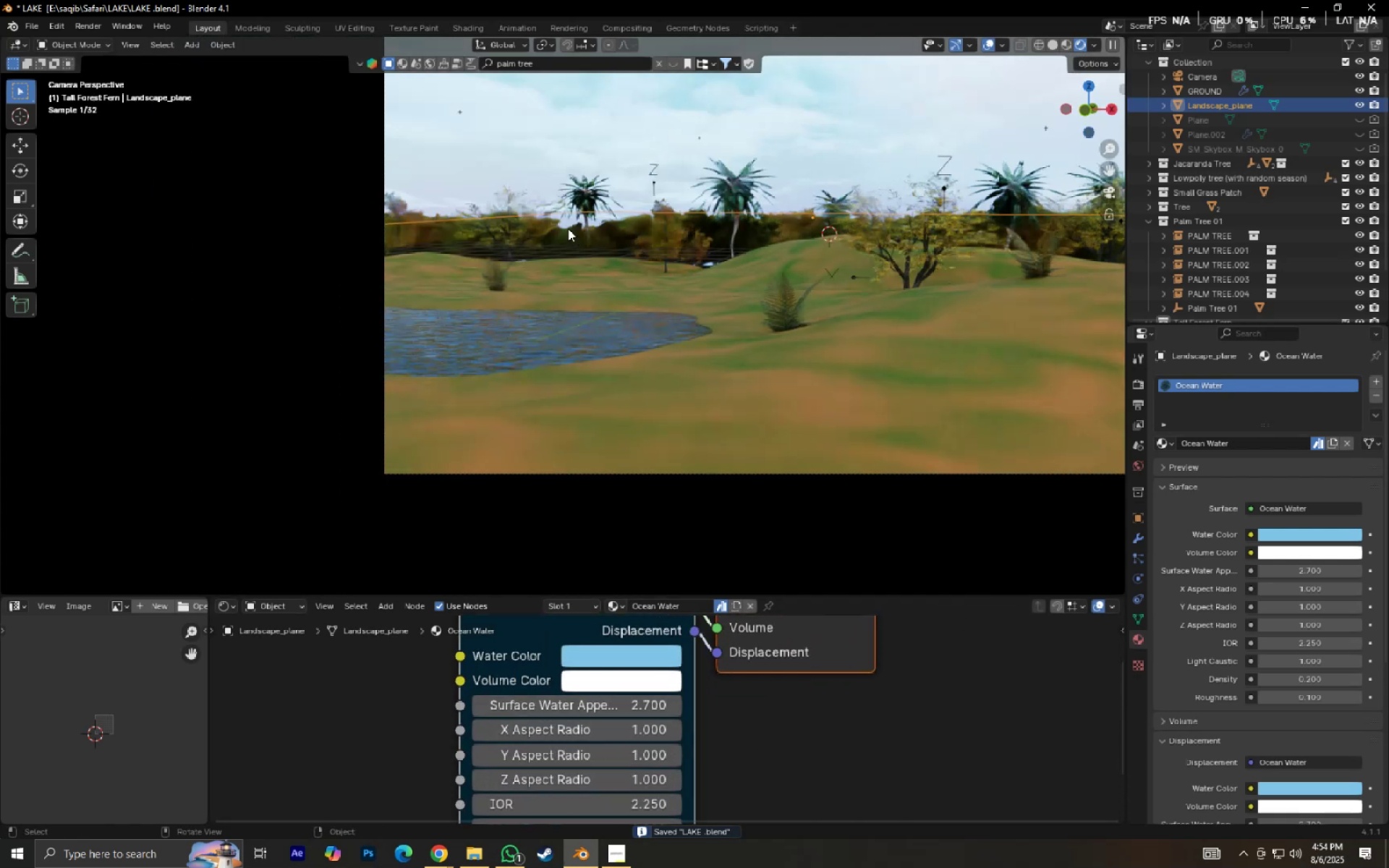 
scroll: coordinate [603, 271], scroll_direction: up, amount: 7.0
 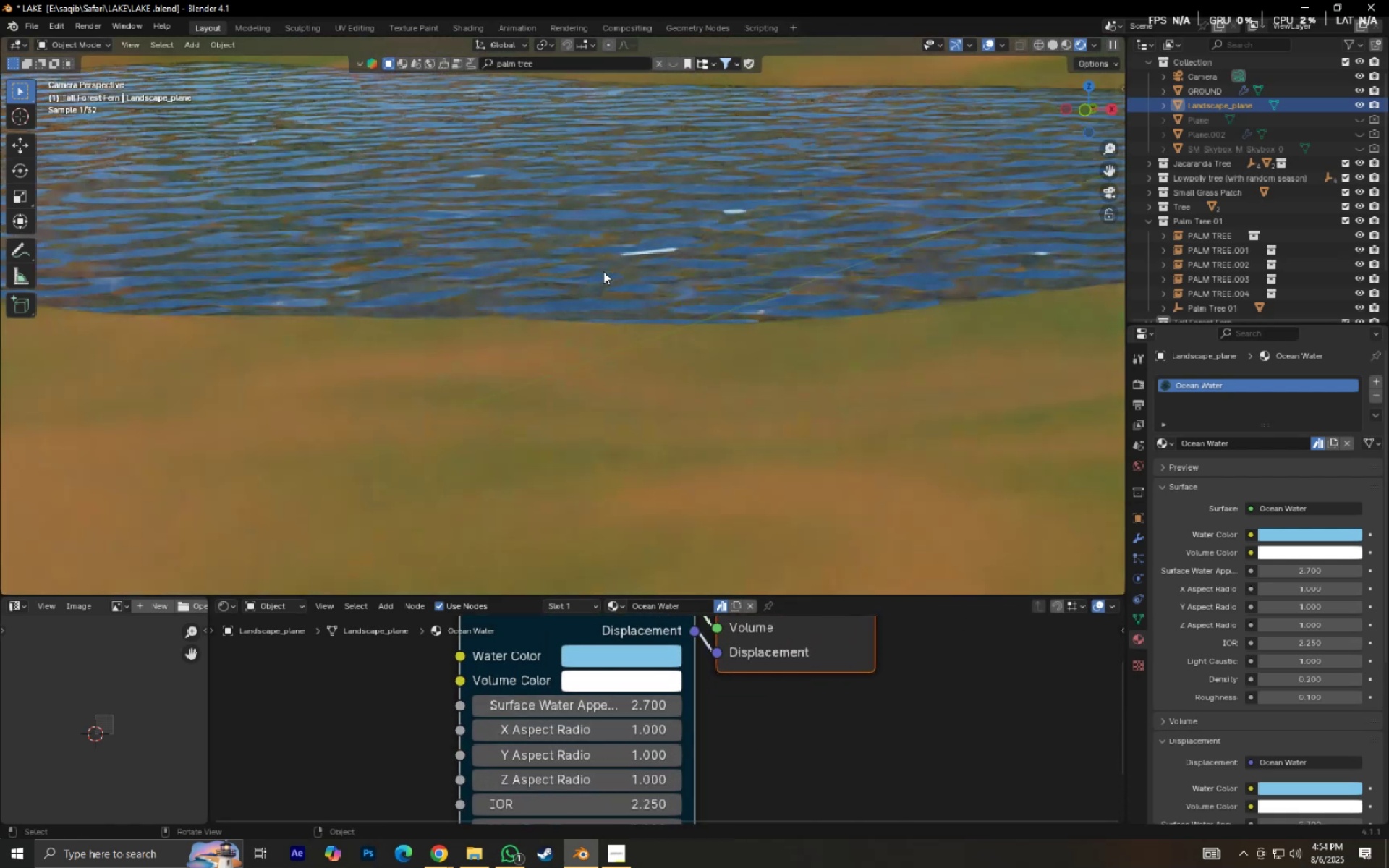 
hold_key(key=ShiftLeft, duration=1.16)
 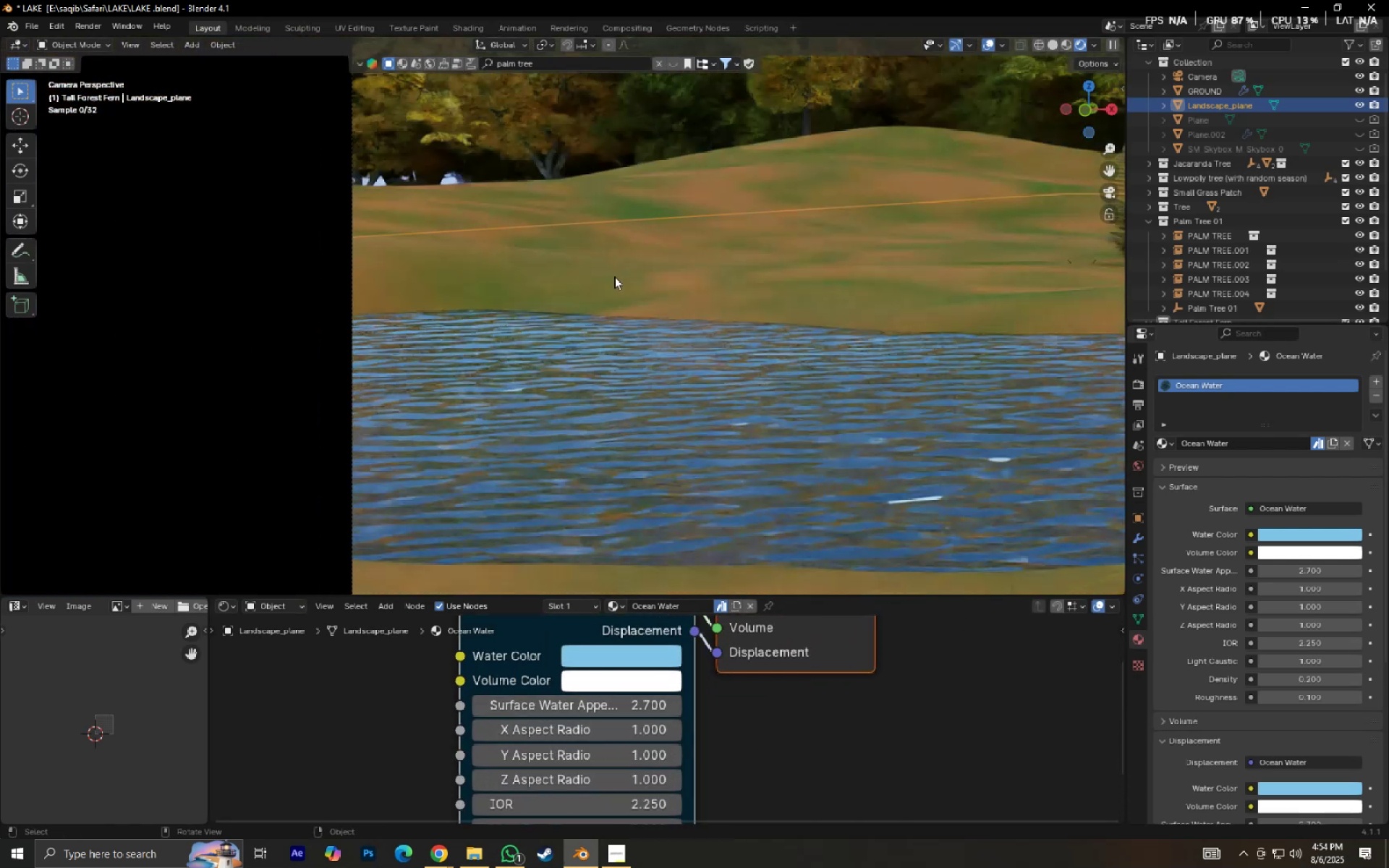 
scroll: coordinate [611, 278], scroll_direction: up, amount: 1.0
 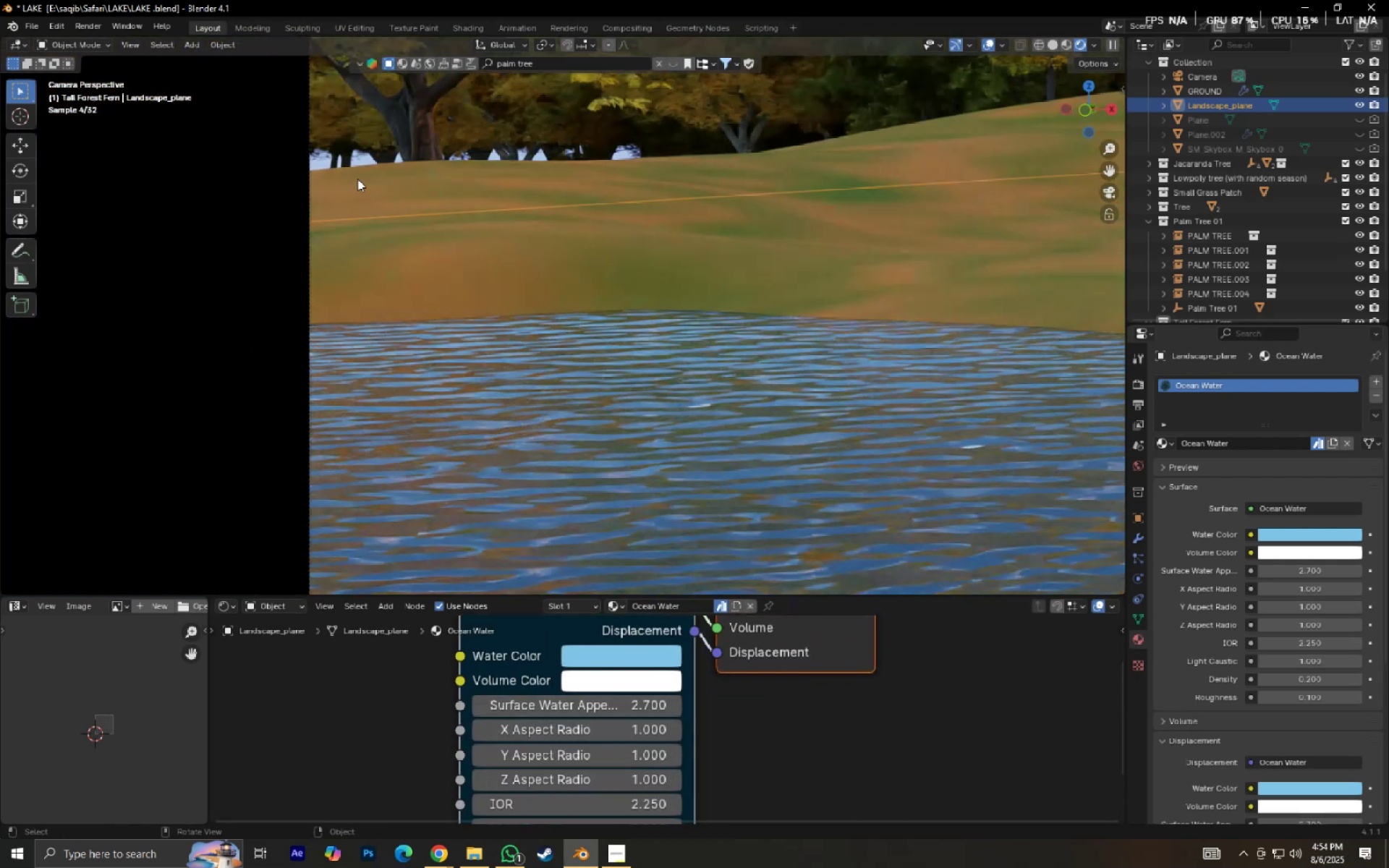 
left_click([357, 179])
 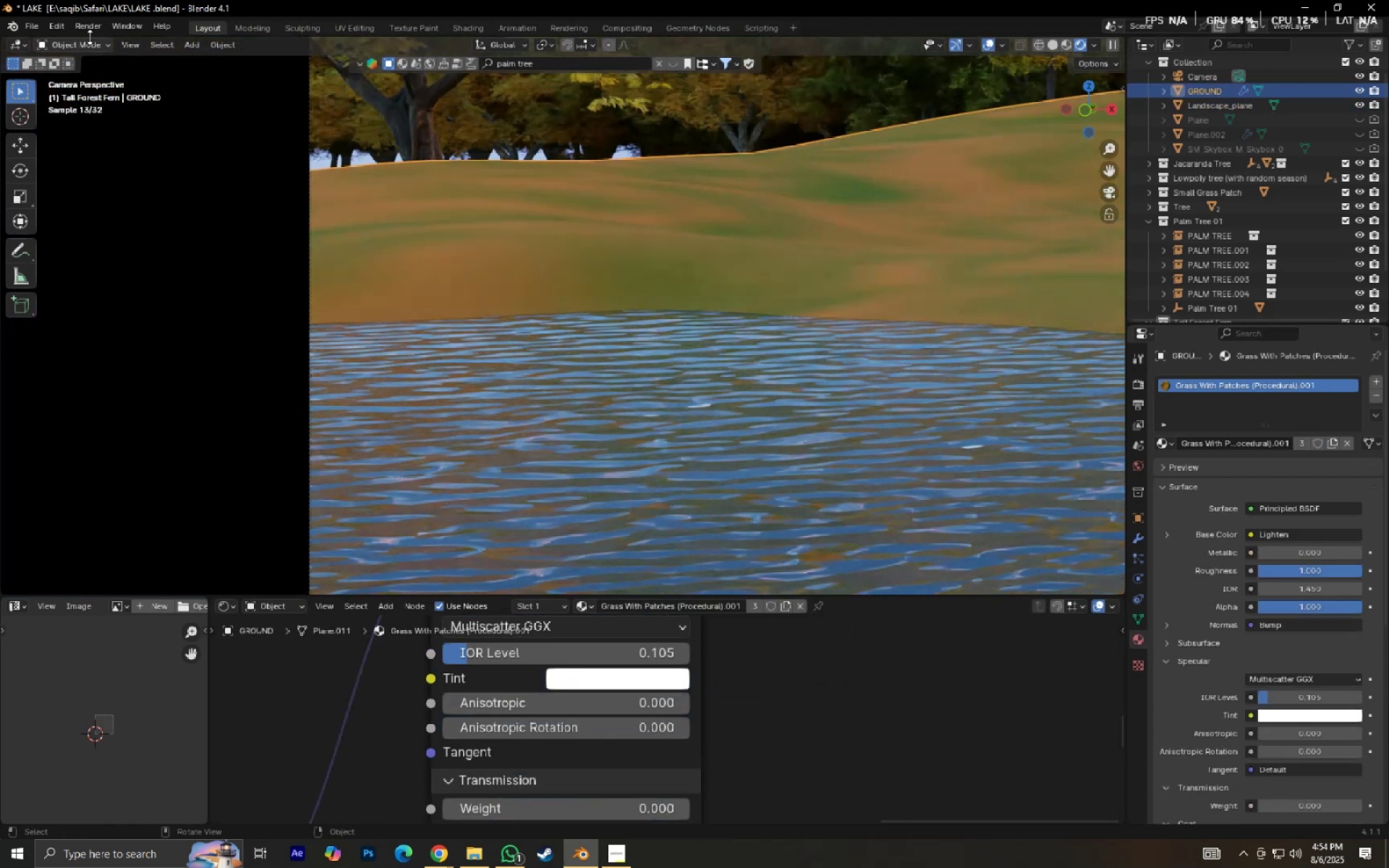 
double_click([100, 63])
 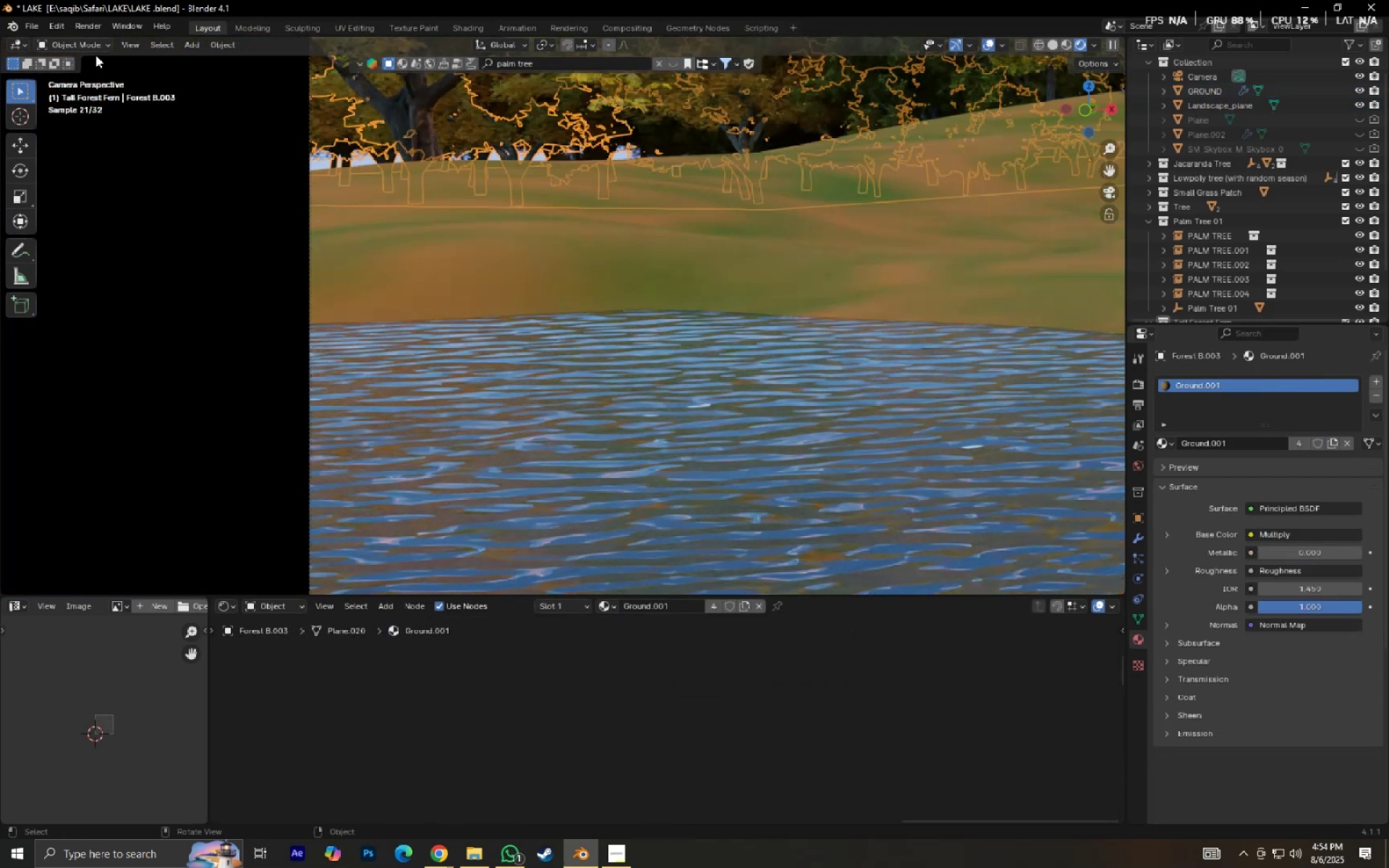 
triple_click([95, 55])
 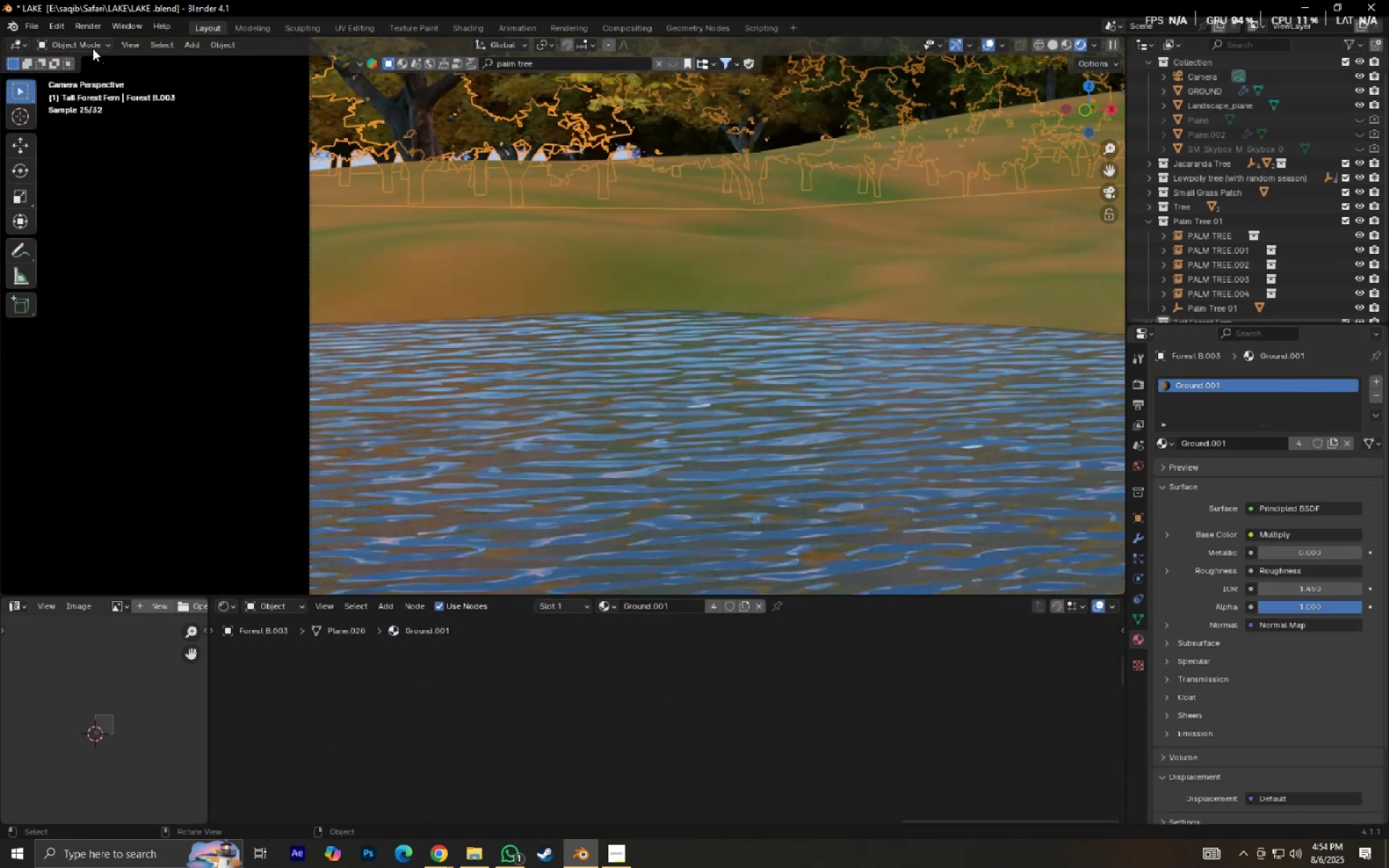 
triple_click([90, 45])
 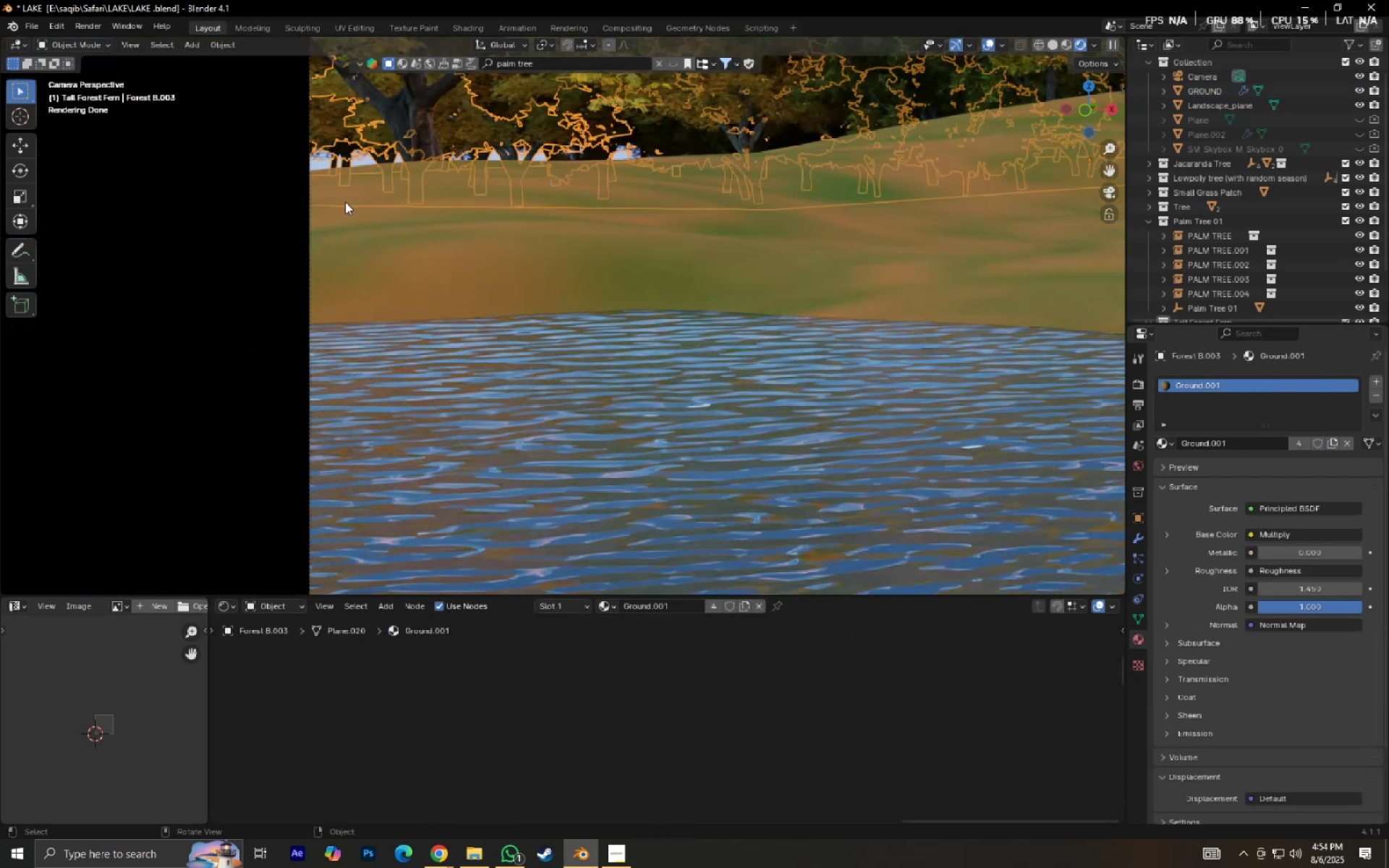 
left_click([422, 203])
 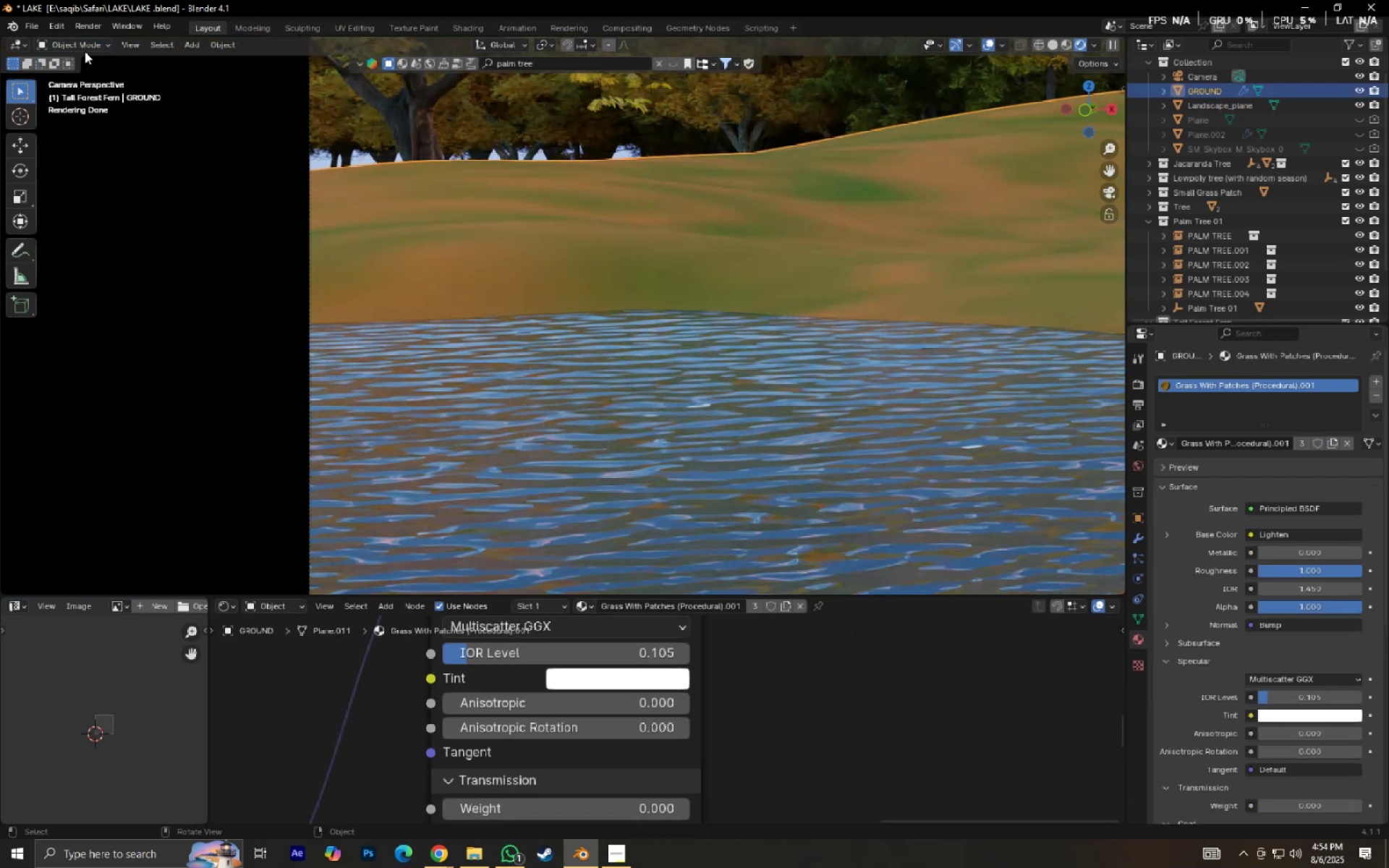 
left_click([84, 50])
 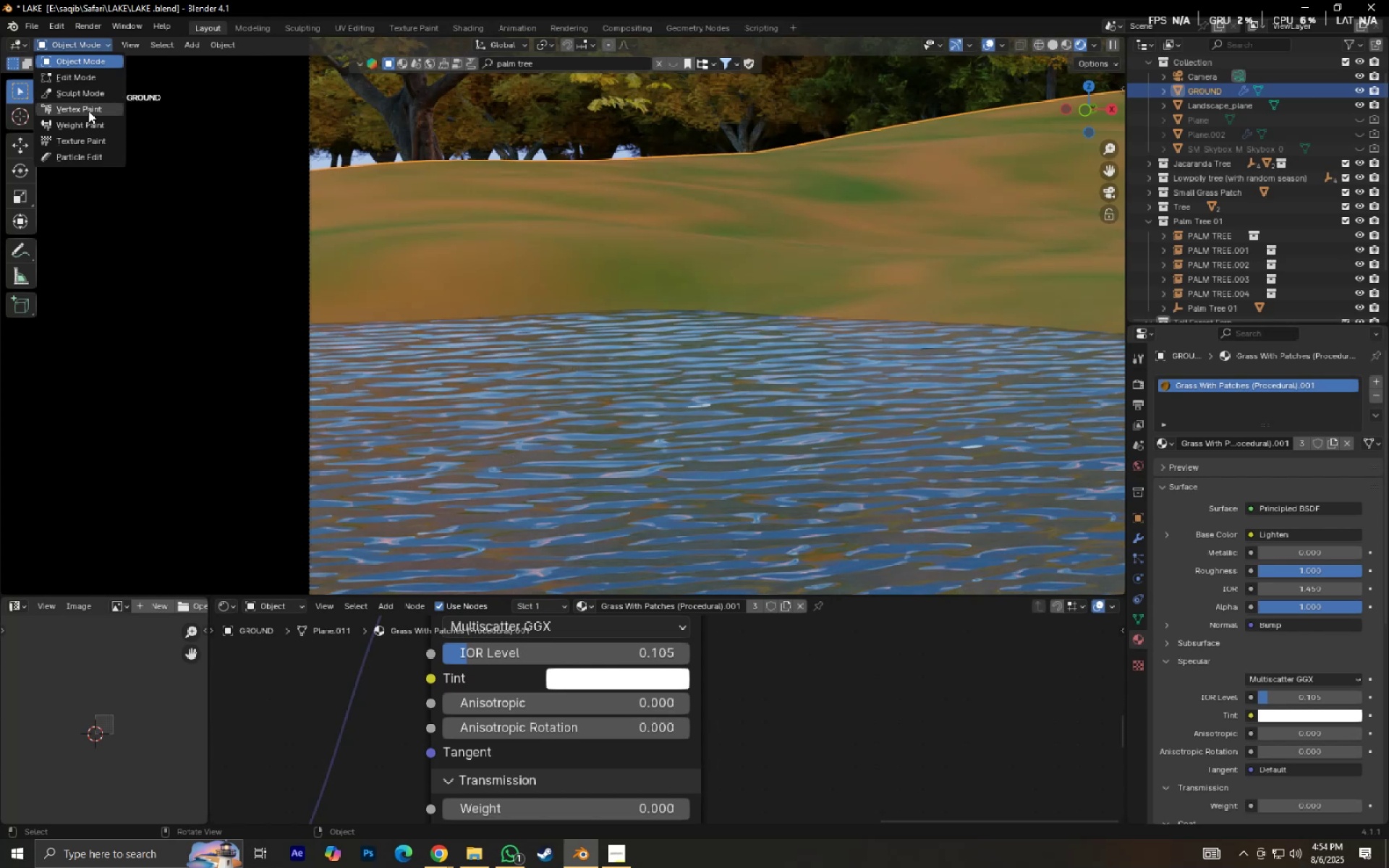 
left_click([82, 95])
 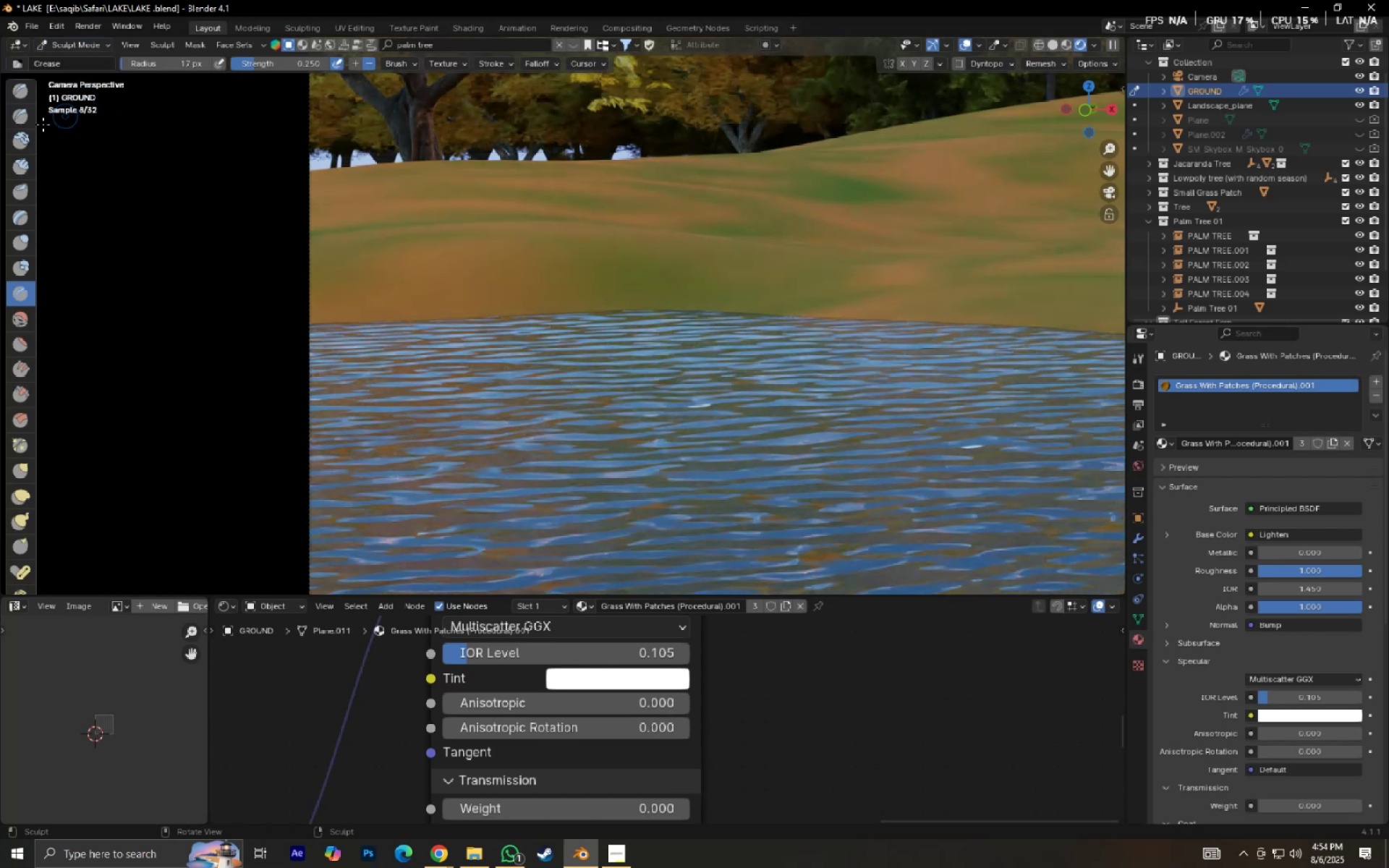 
left_click([22, 141])
 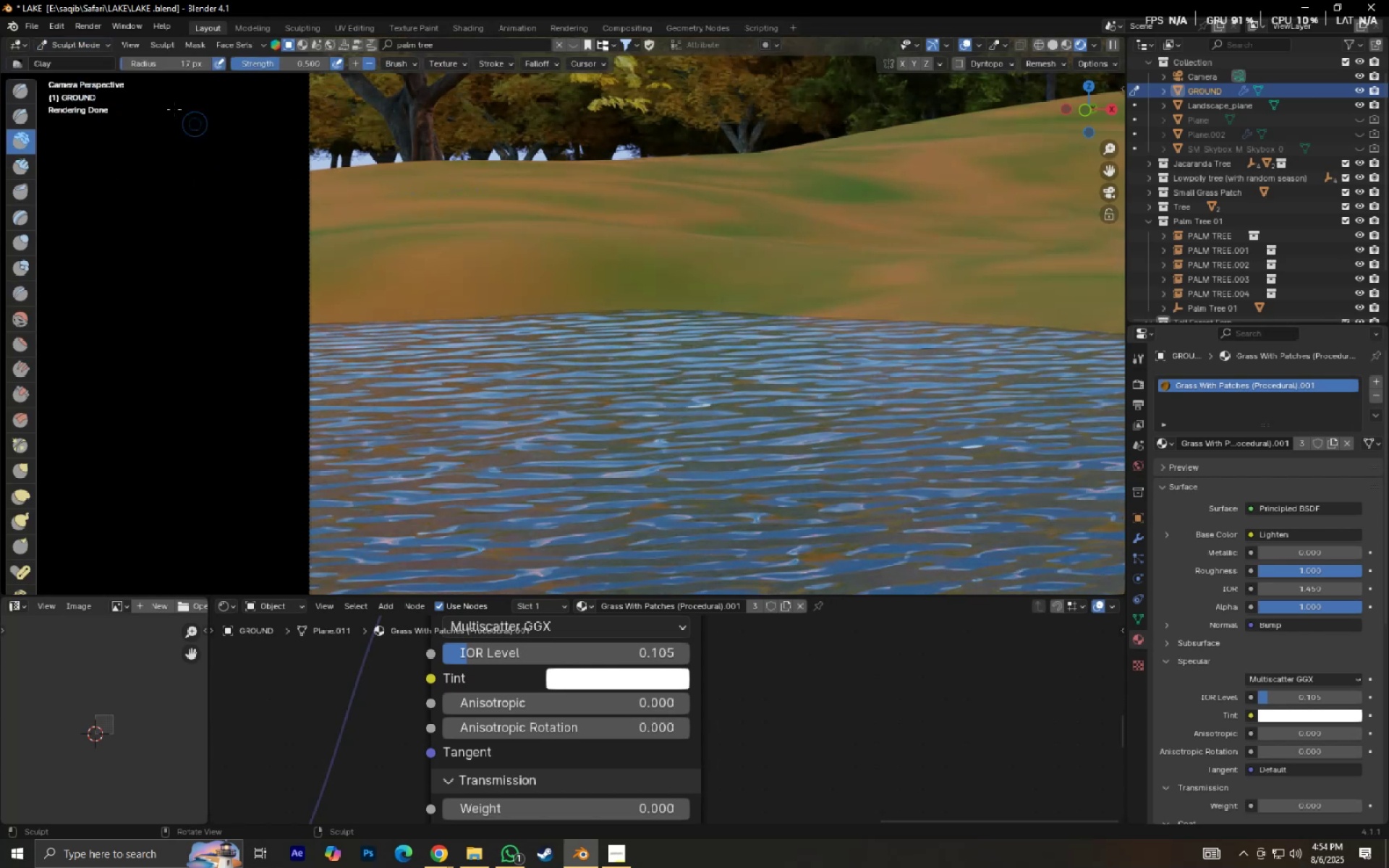 
left_click_drag(start_coordinate=[154, 69], to_coordinate=[174, 611])
 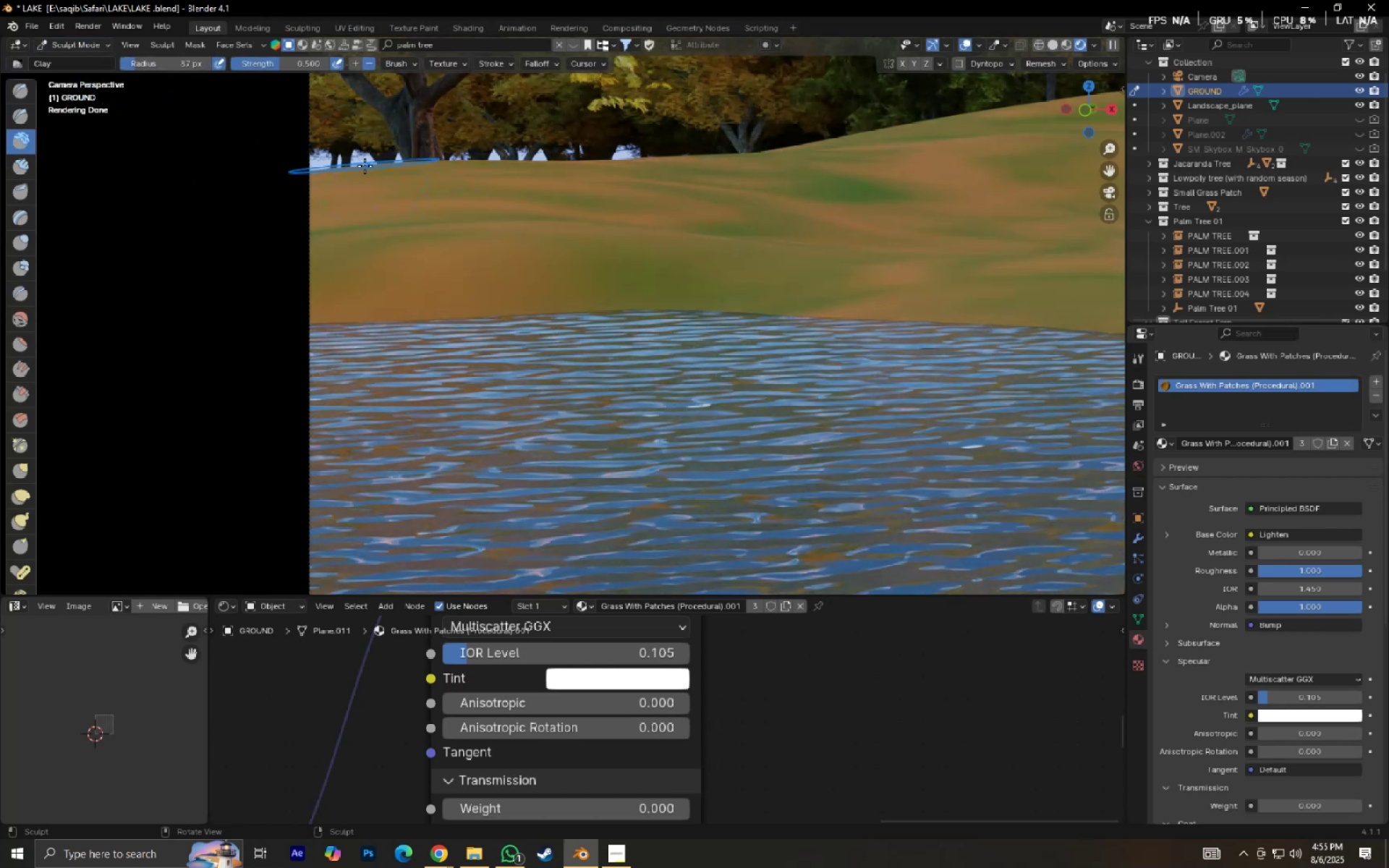 
left_click([364, 169])
 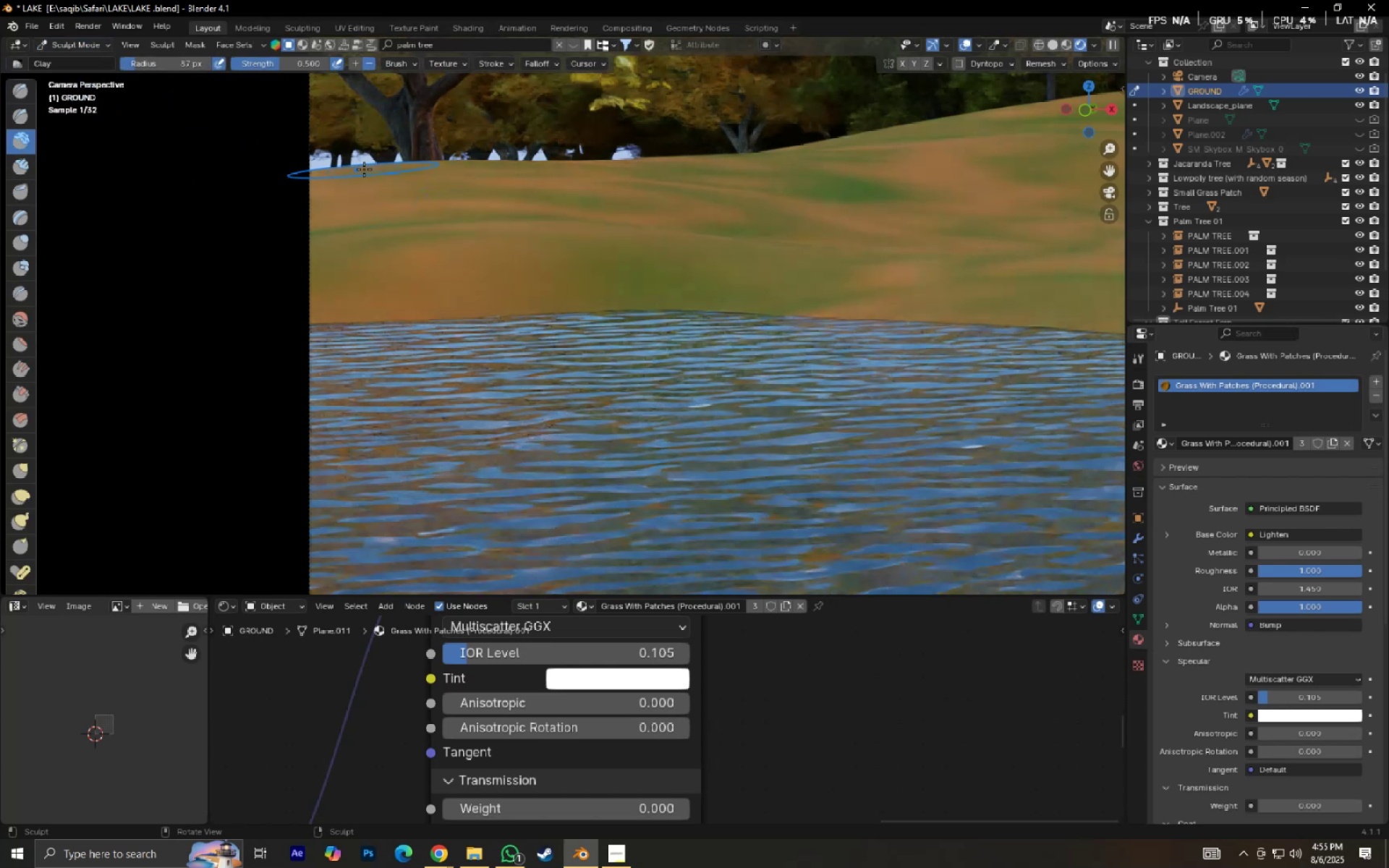 
double_click([364, 169])
 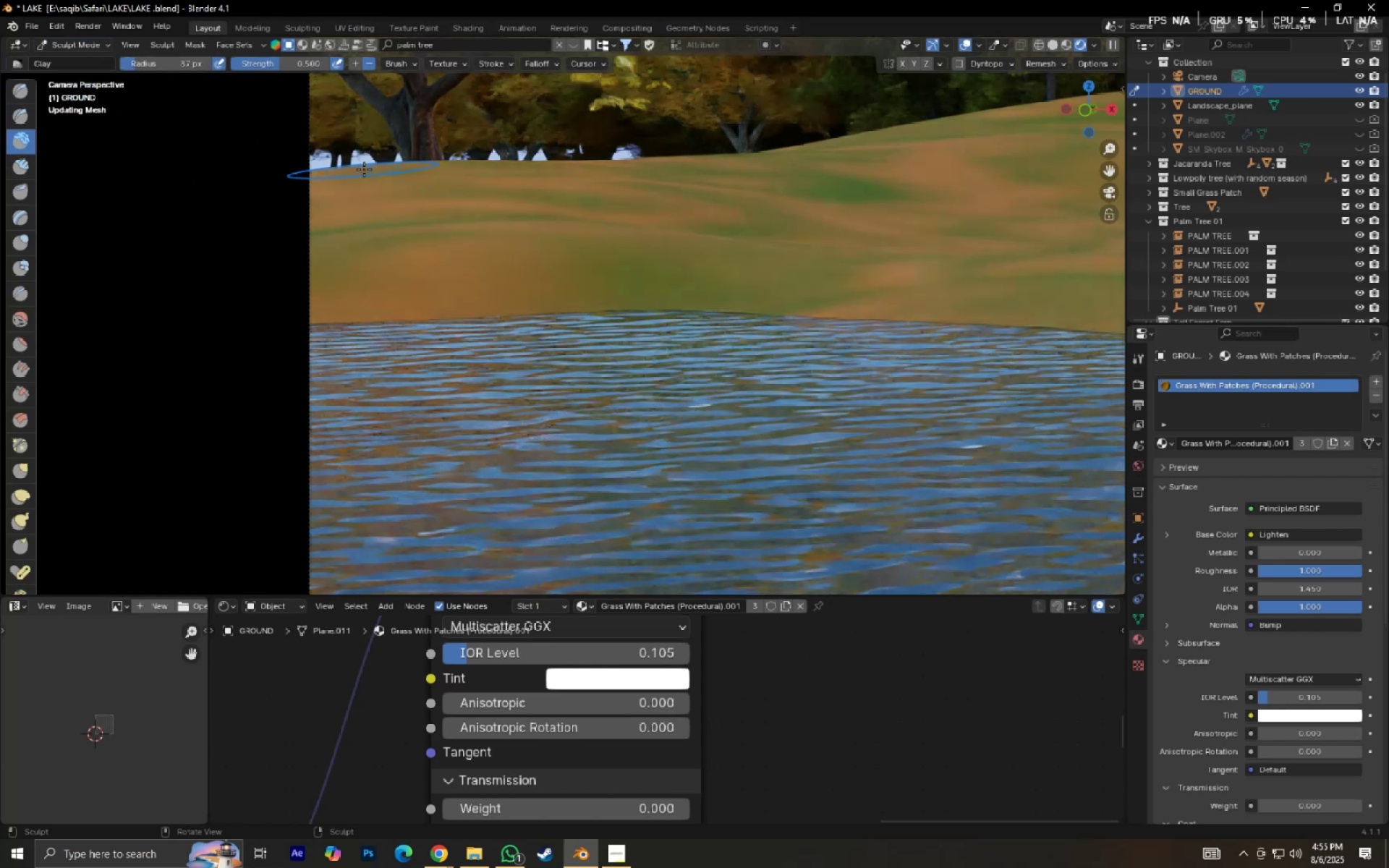 
triple_click([364, 169])
 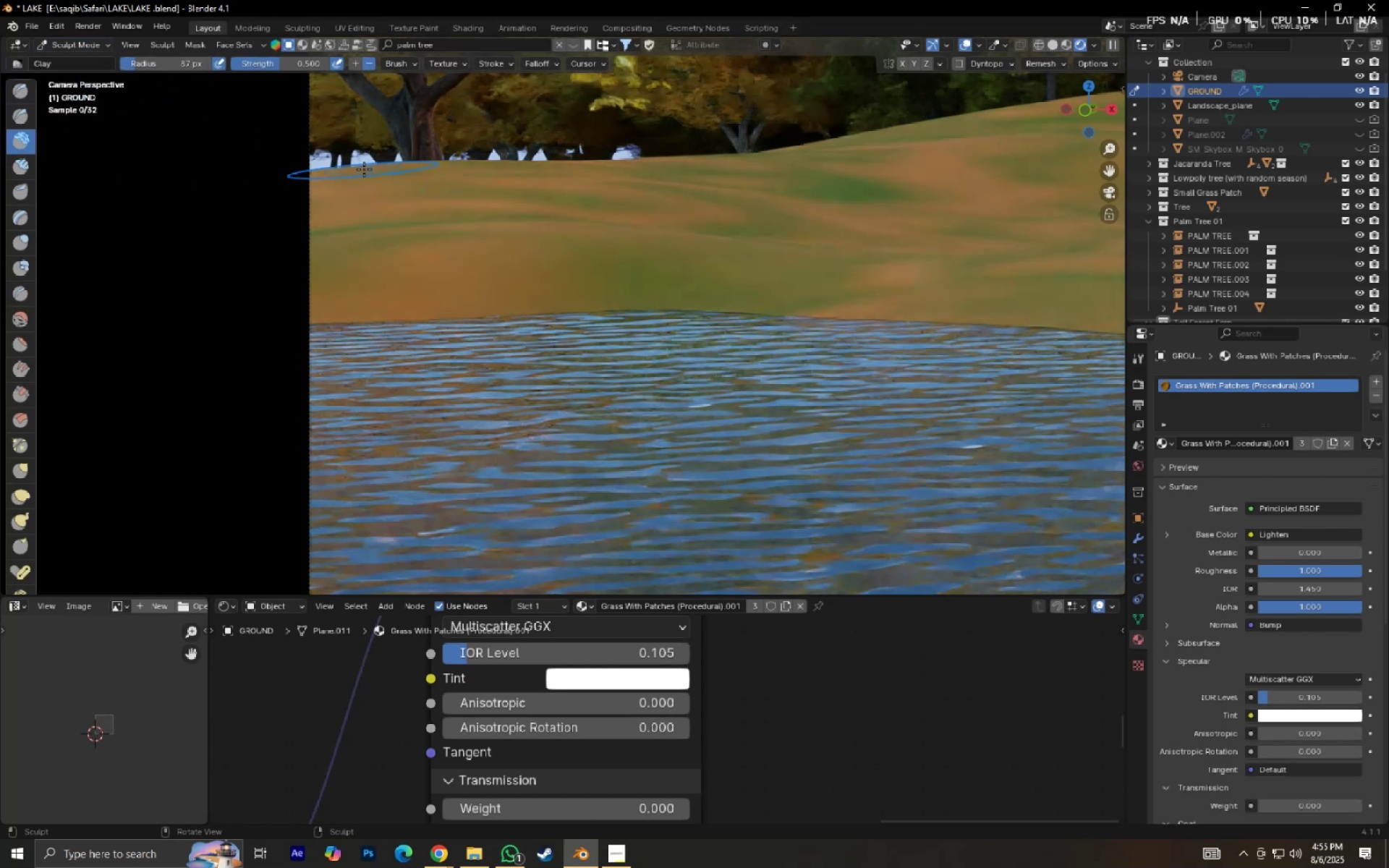 
triple_click([364, 169])
 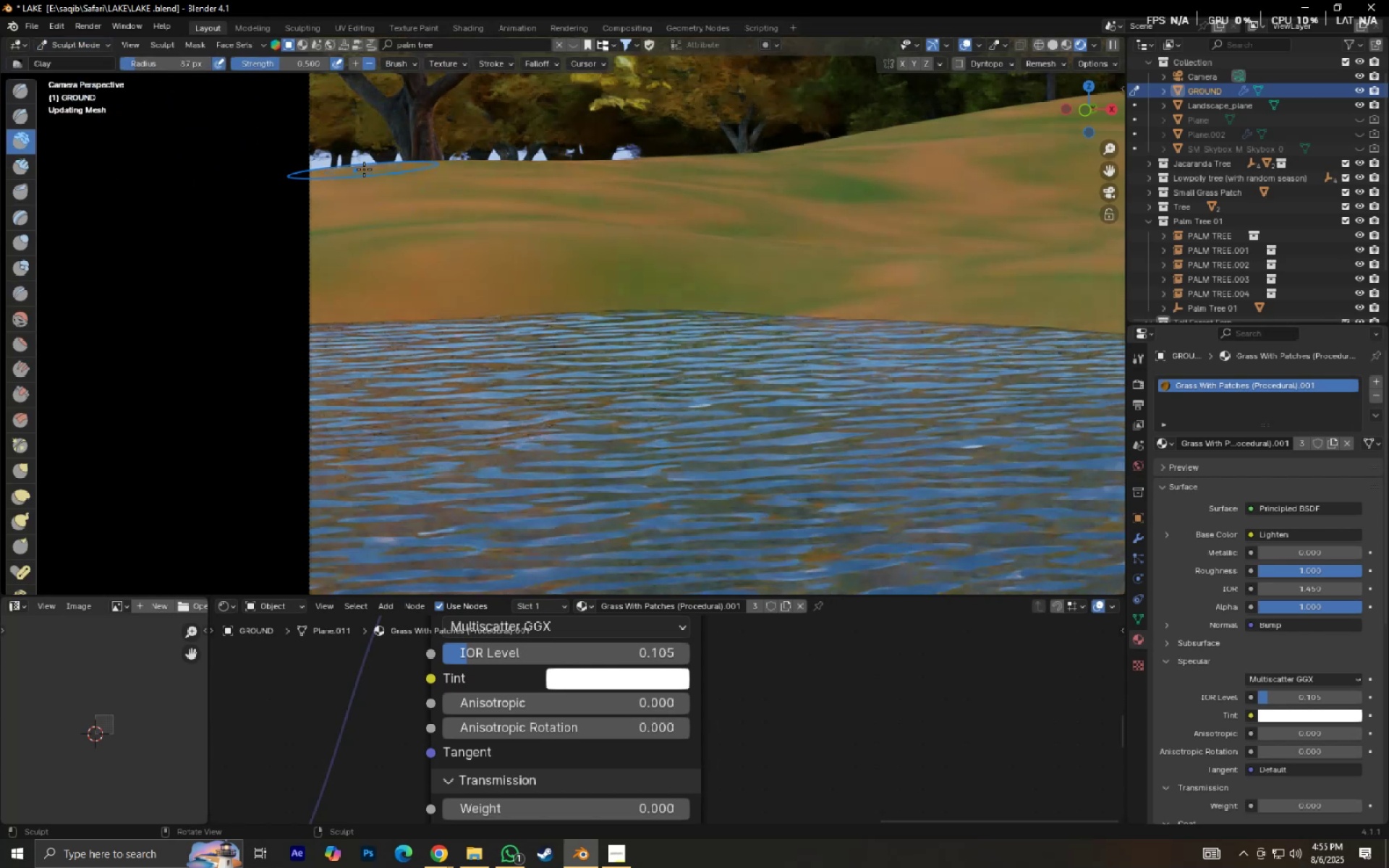 
left_click_drag(start_coordinate=[364, 169], to_coordinate=[452, 169])
 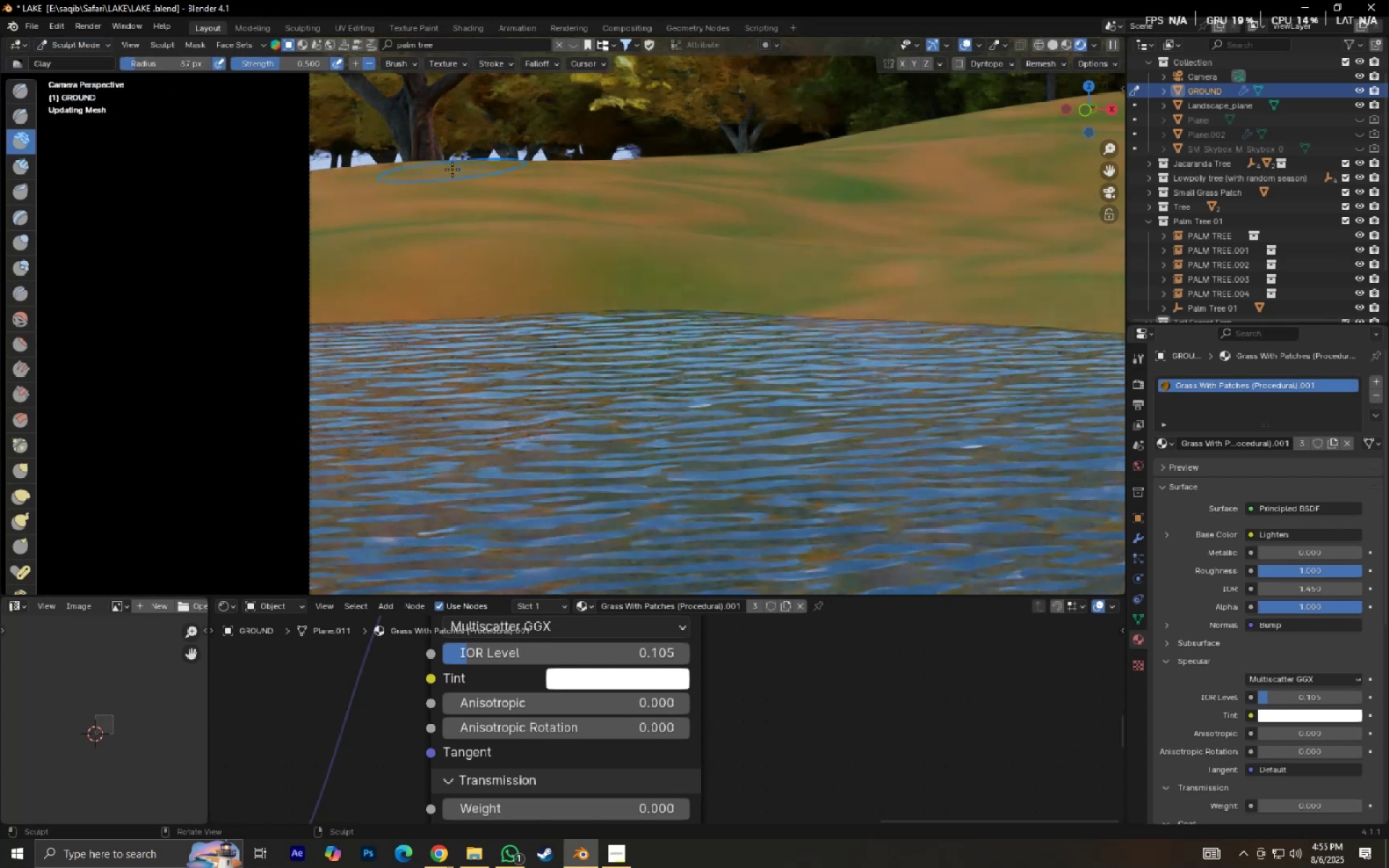 
key(Control+Z)
 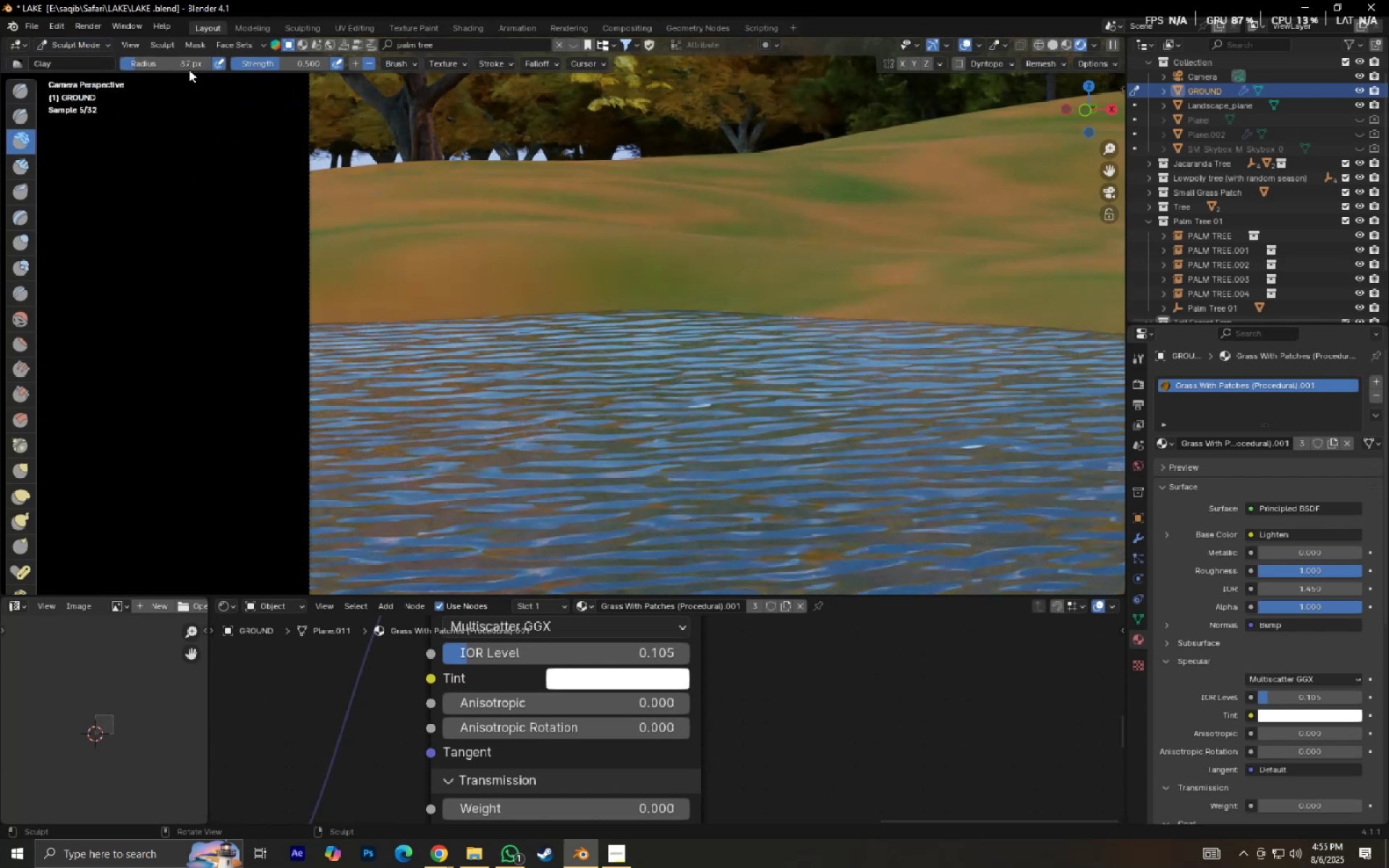 
left_click_drag(start_coordinate=[168, 60], to_coordinate=[186, 600])
 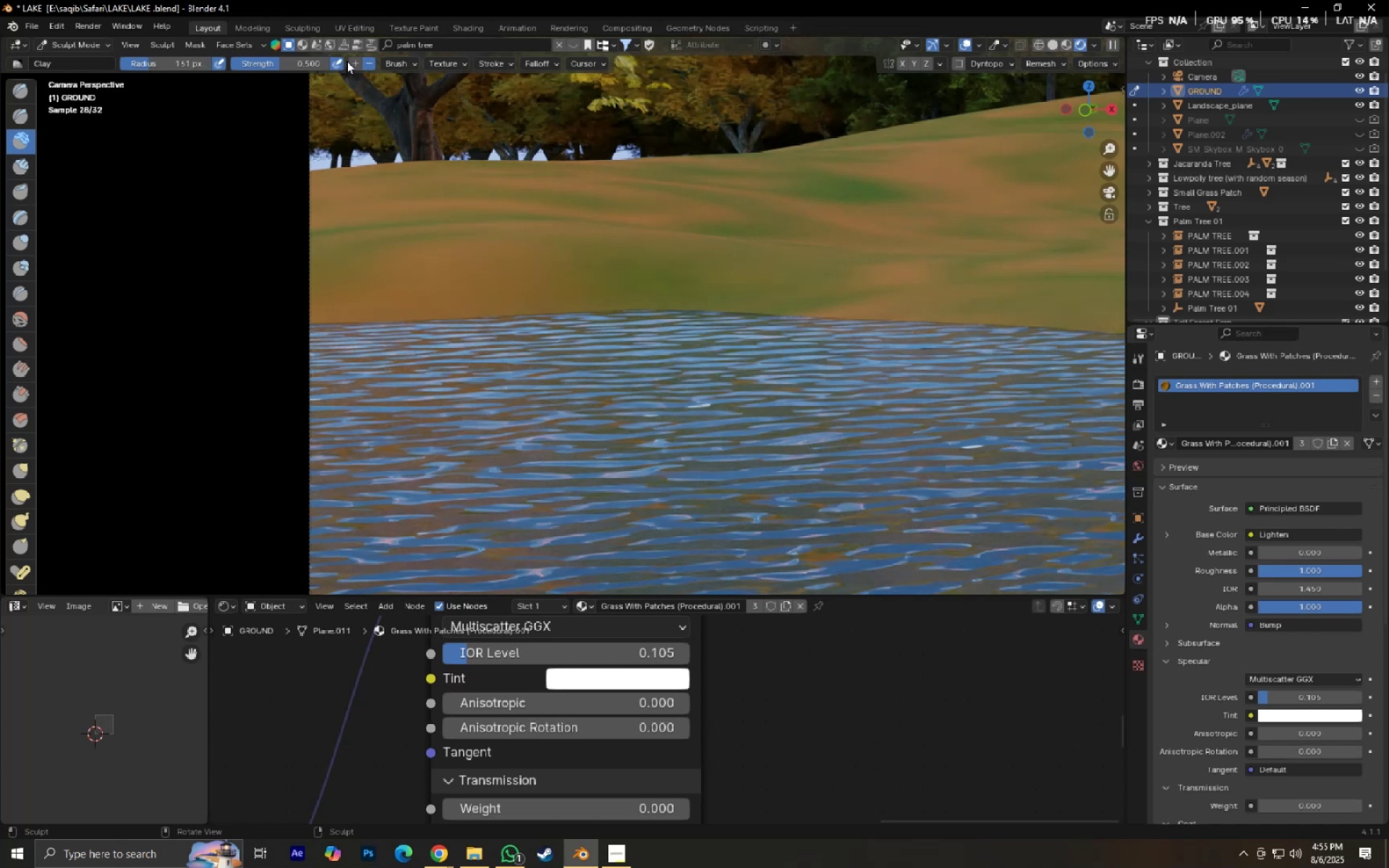 
double_click([353, 64])
 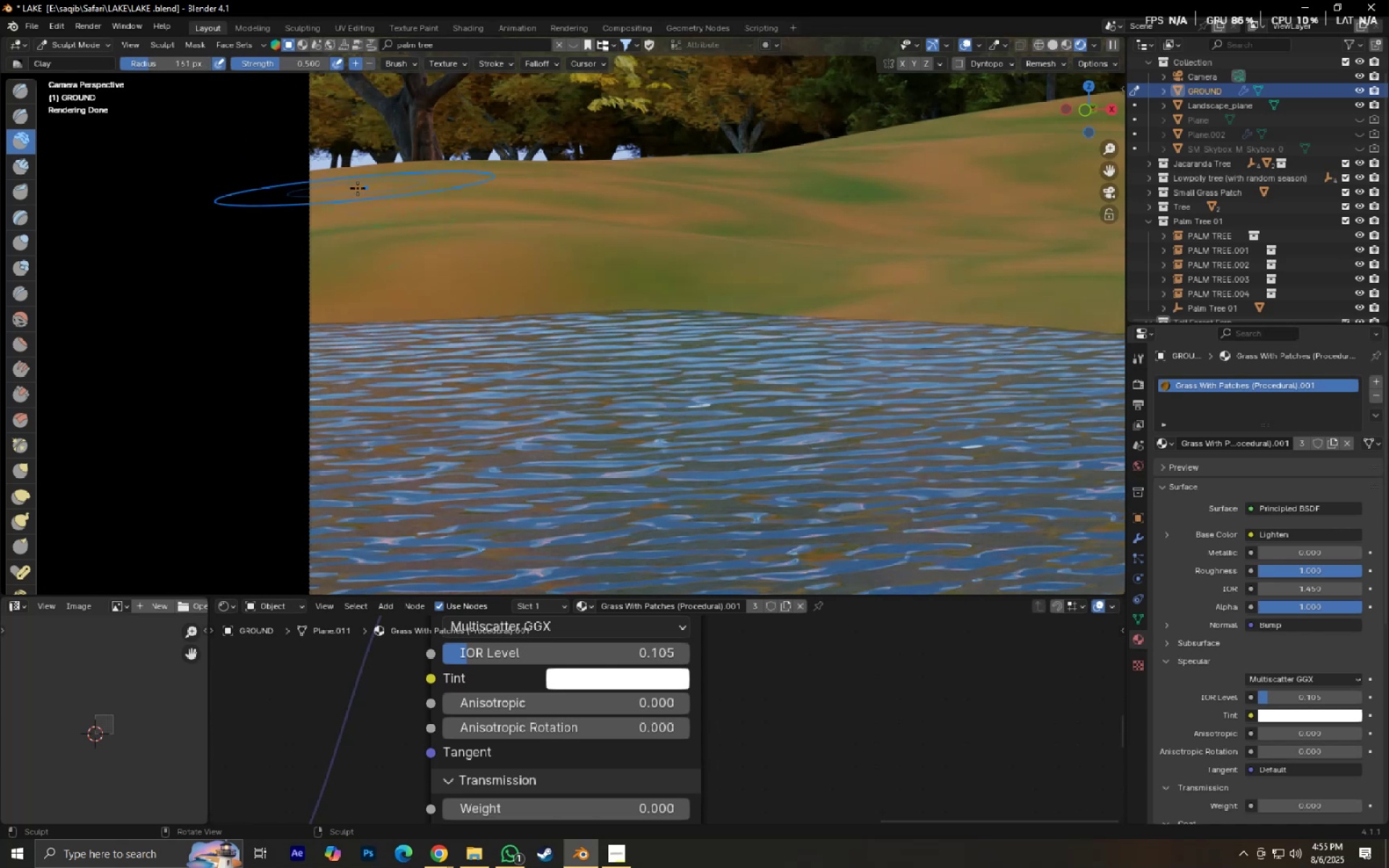 
triple_click([357, 188])
 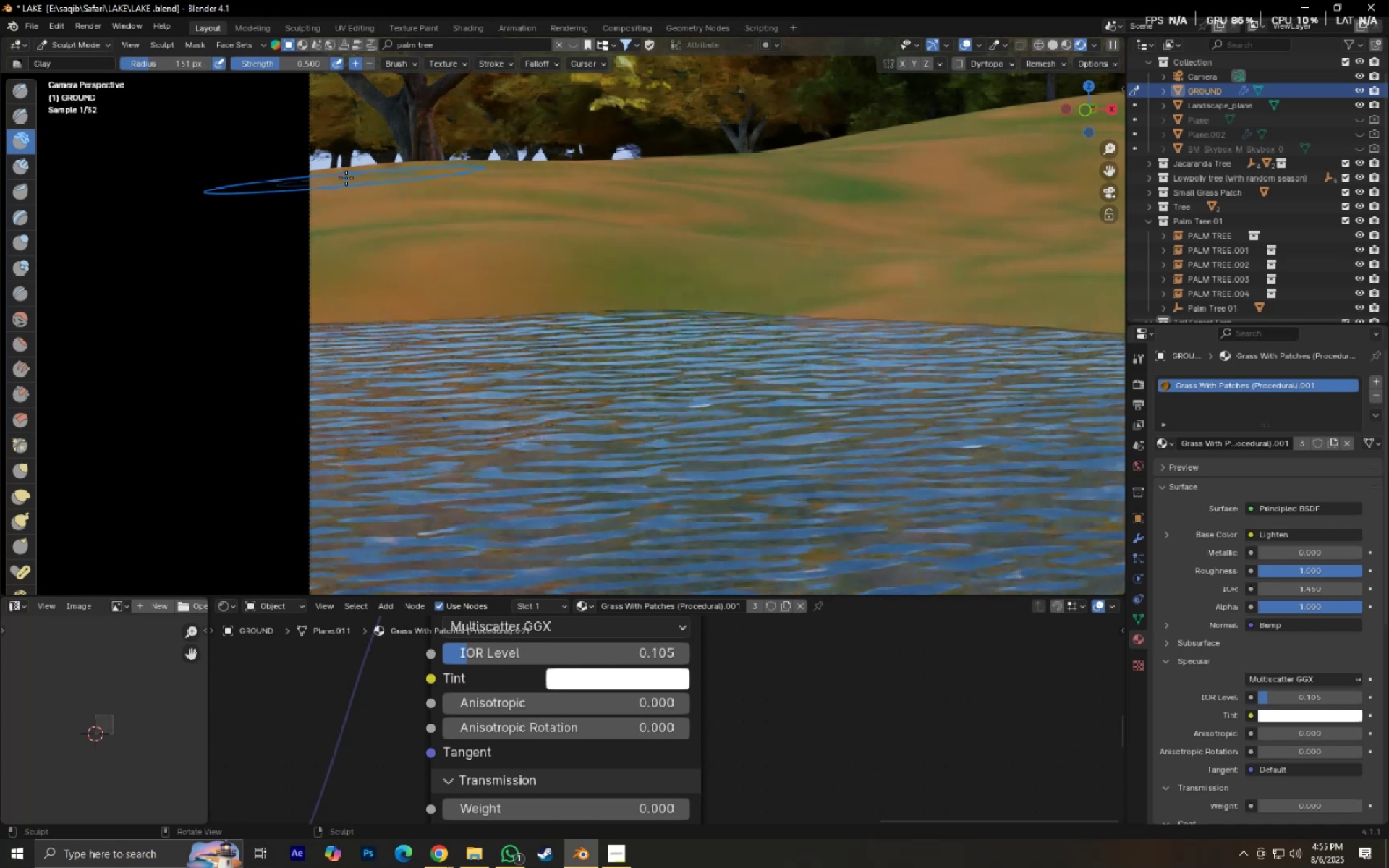 
left_click_drag(start_coordinate=[346, 178], to_coordinate=[341, 164])
 